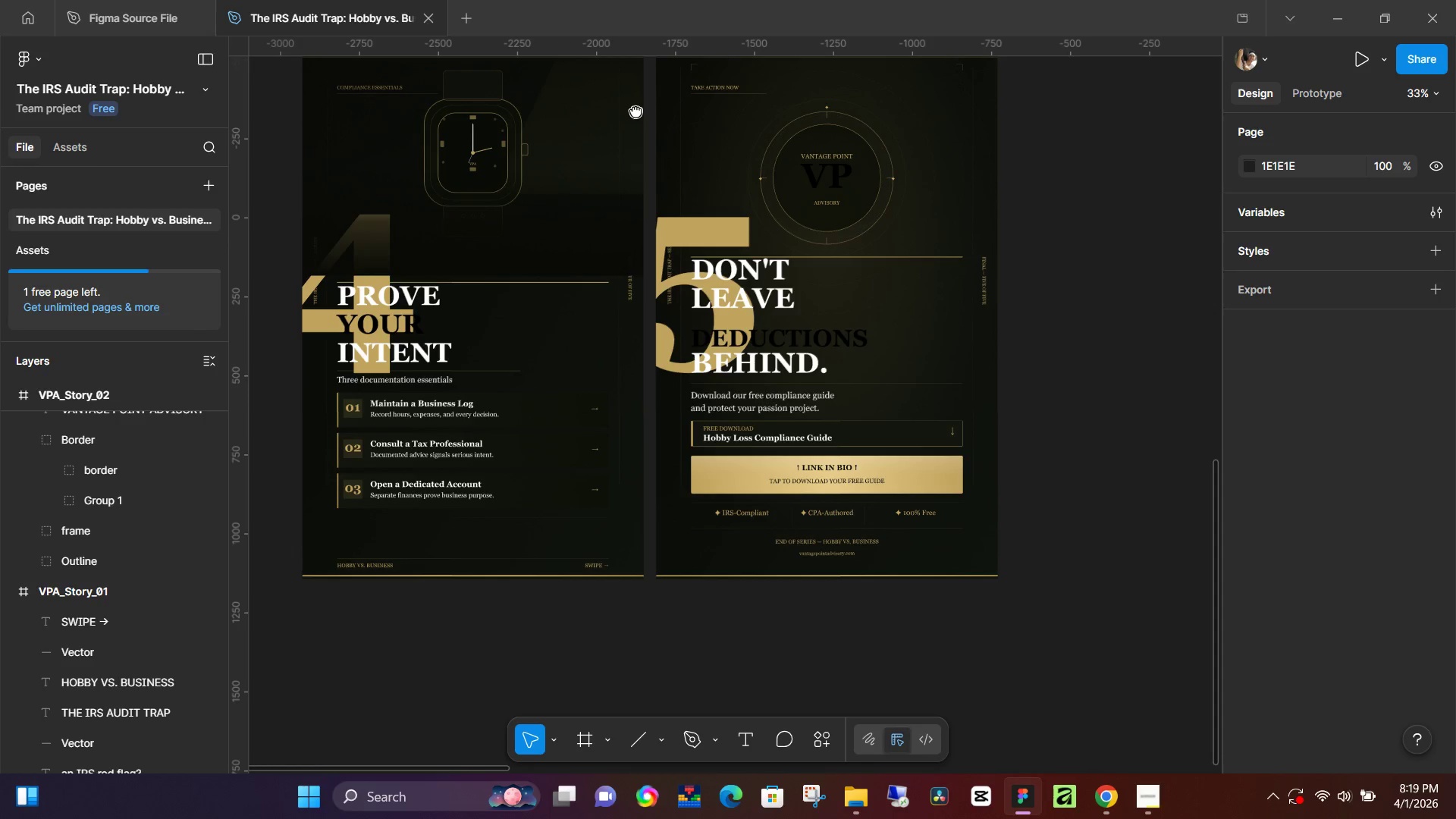 
hold_key(key=Space, duration=1.5)
 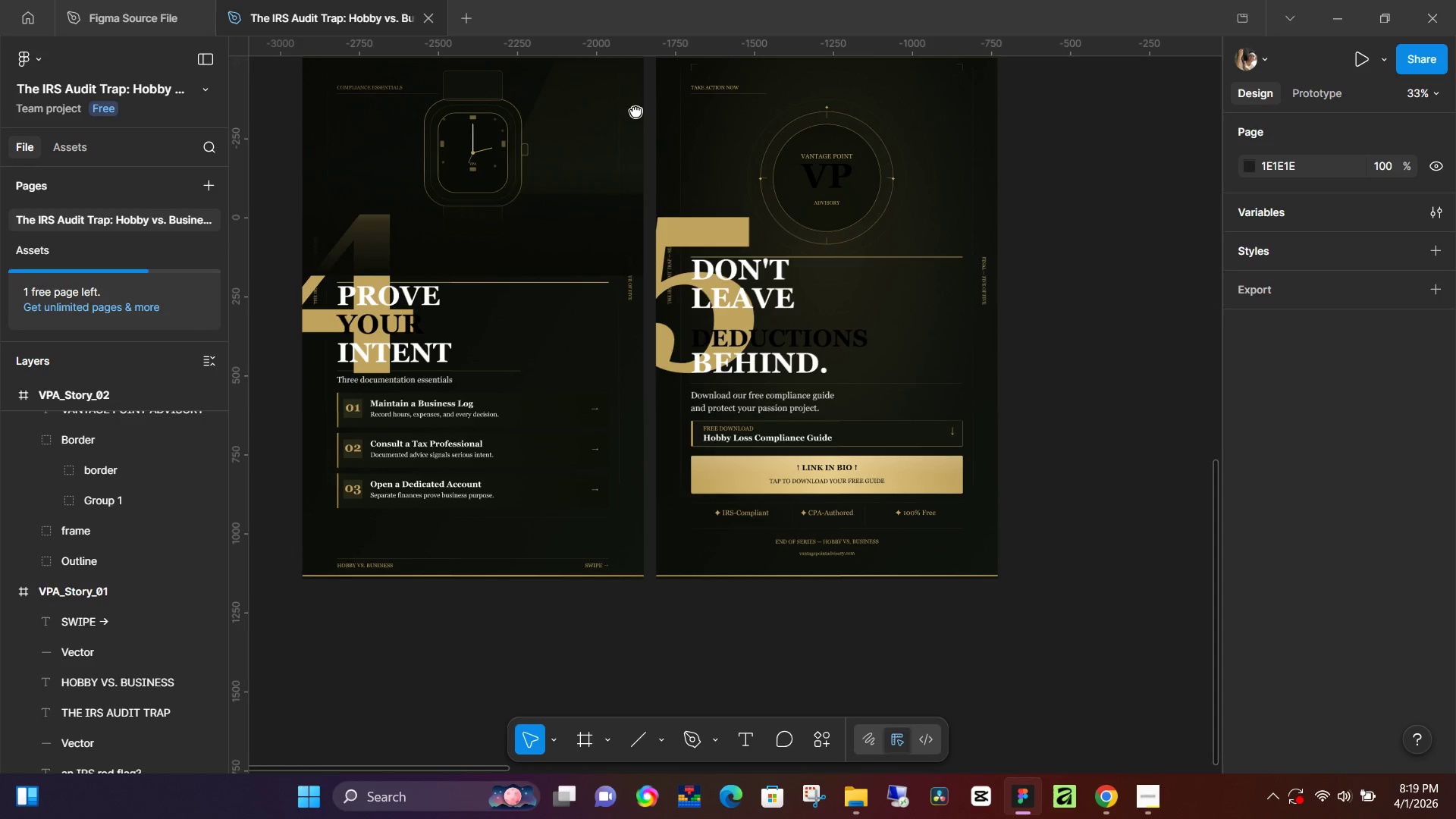 
hold_key(key=Space, duration=0.84)
 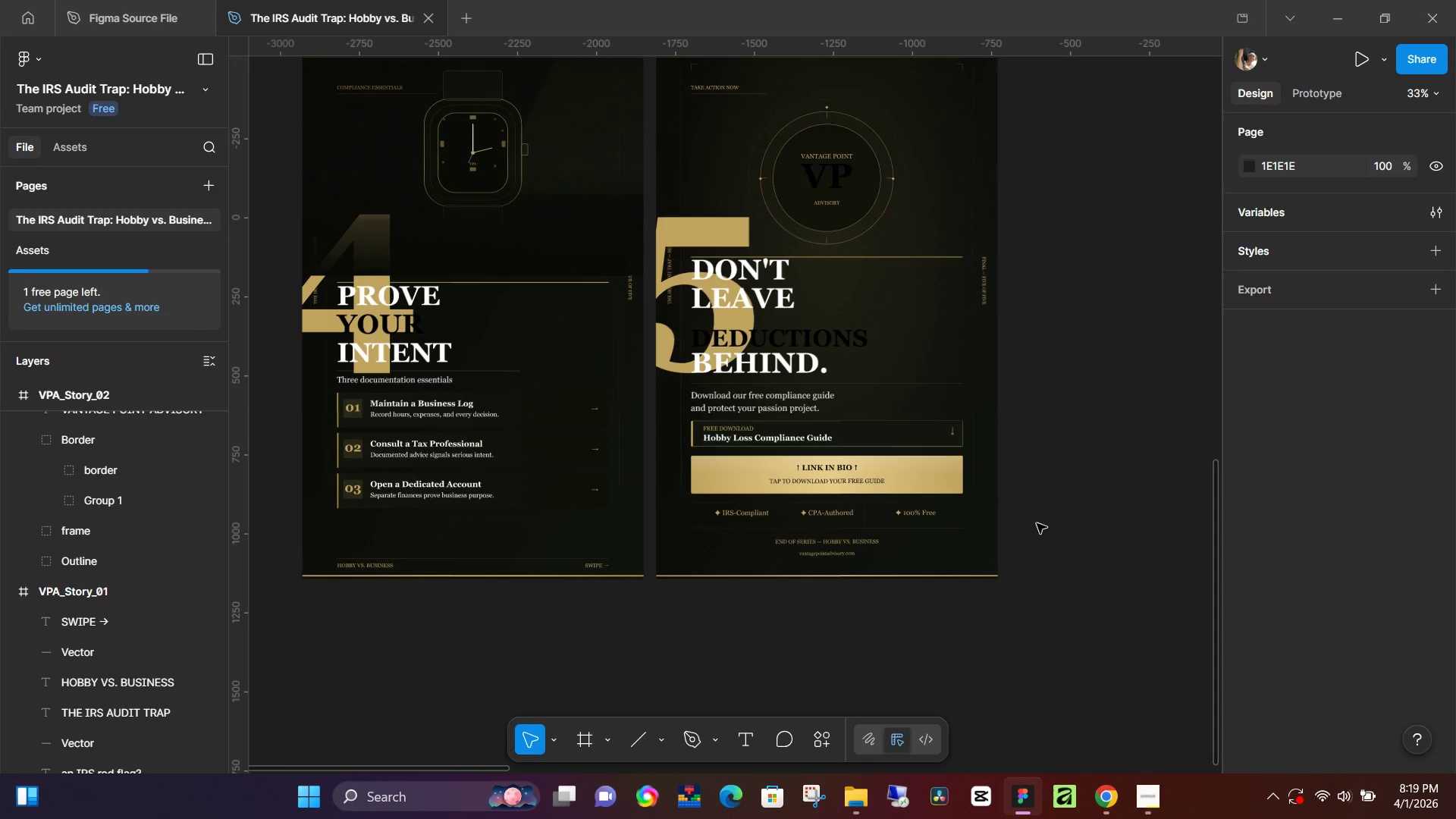 
hold_key(key=ControlLeft, duration=0.83)
scroll: coordinate [752, 502], scroll_direction: up, amount: 10.0
 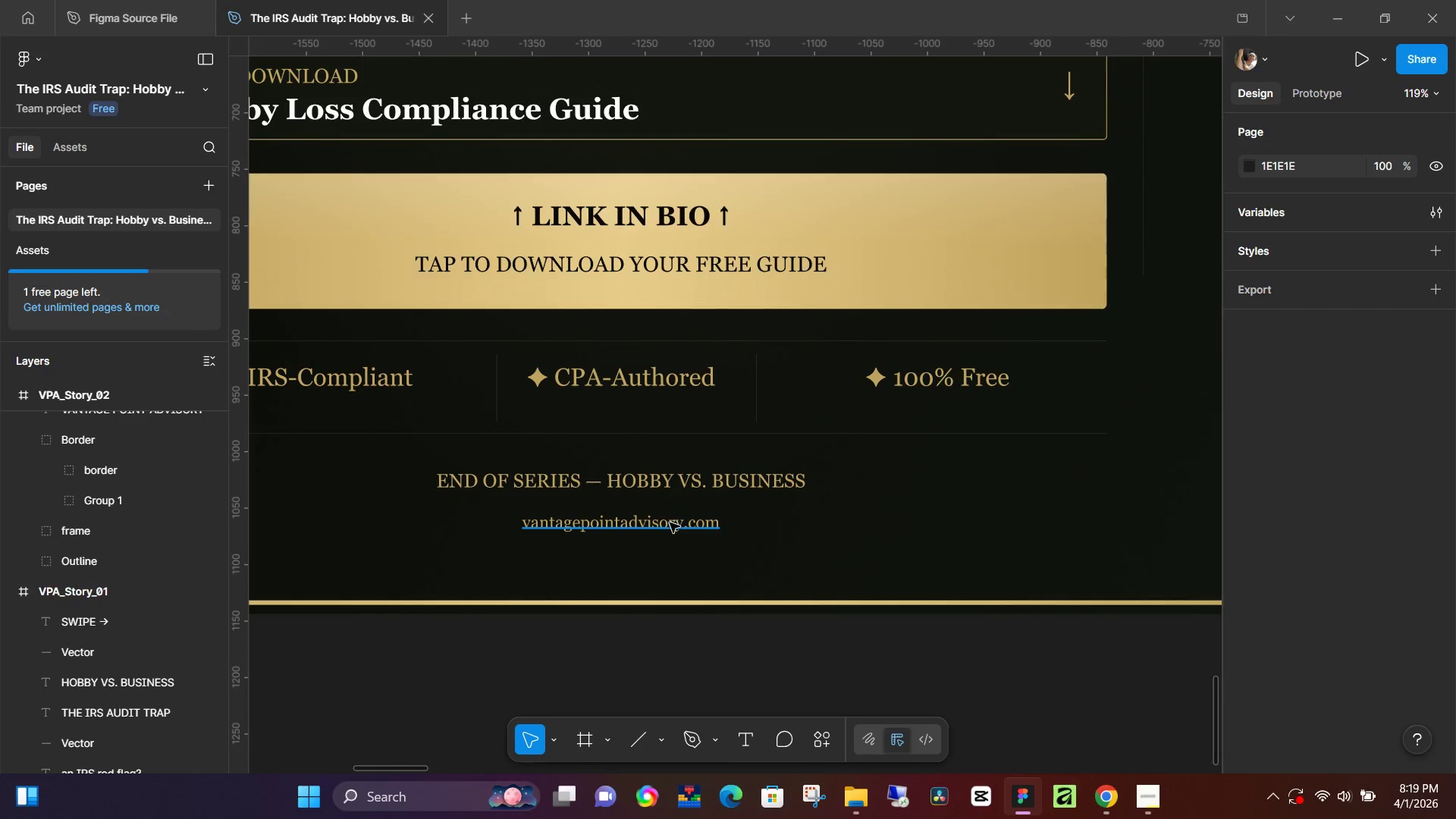 
left_click([670, 522])
 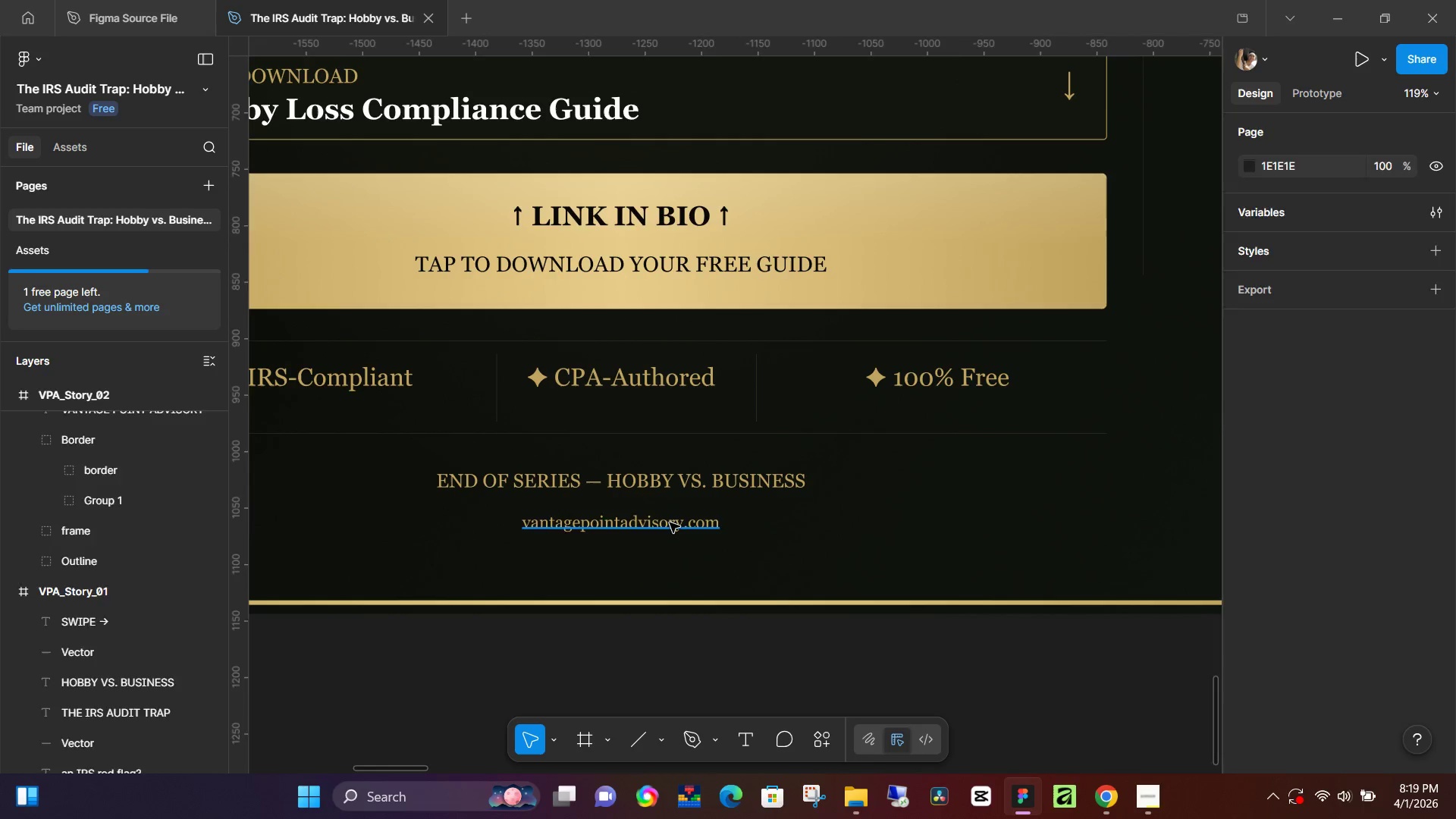 
key(Control+C)
 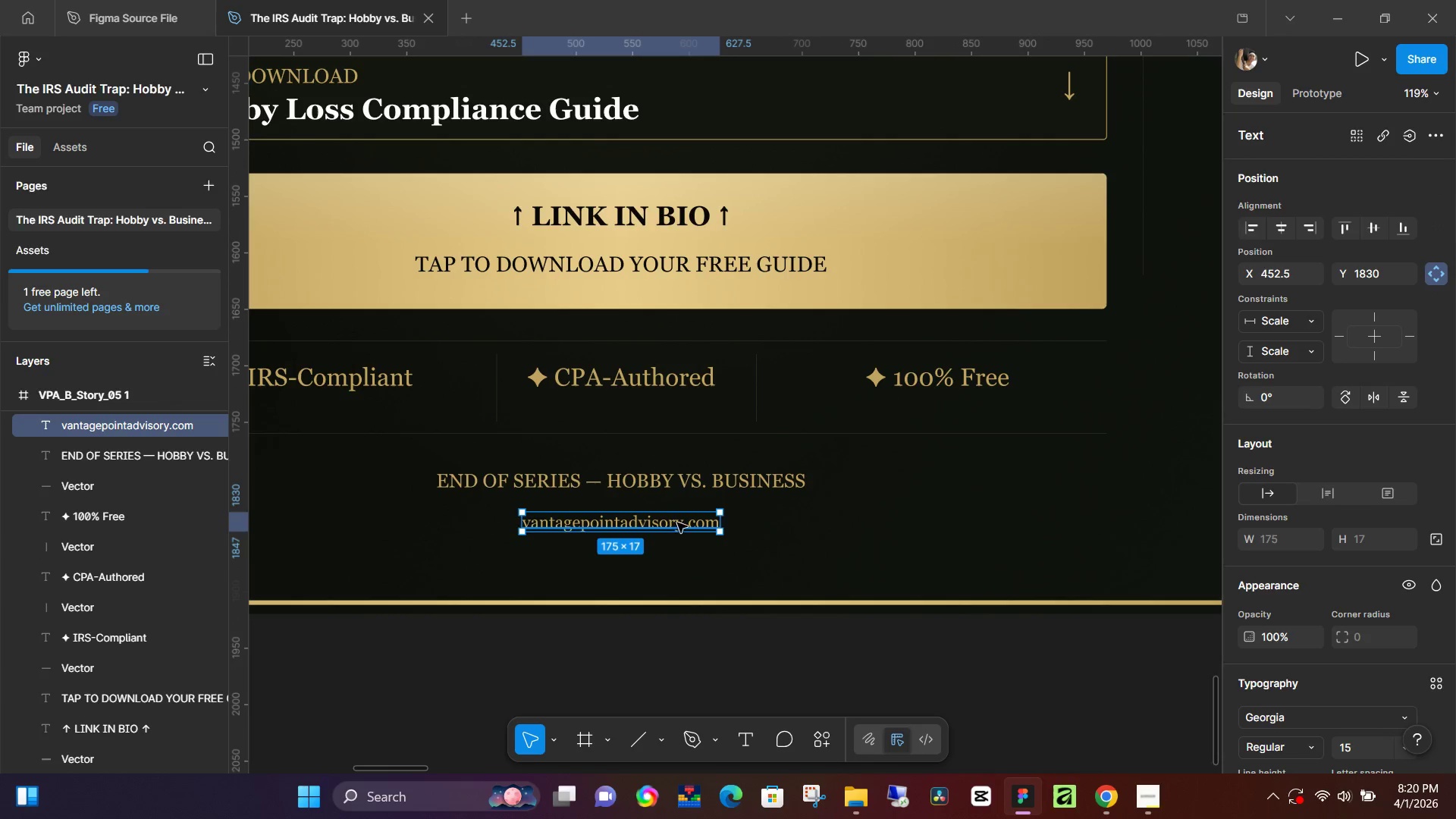 
hold_key(key=ControlLeft, duration=1.16)
 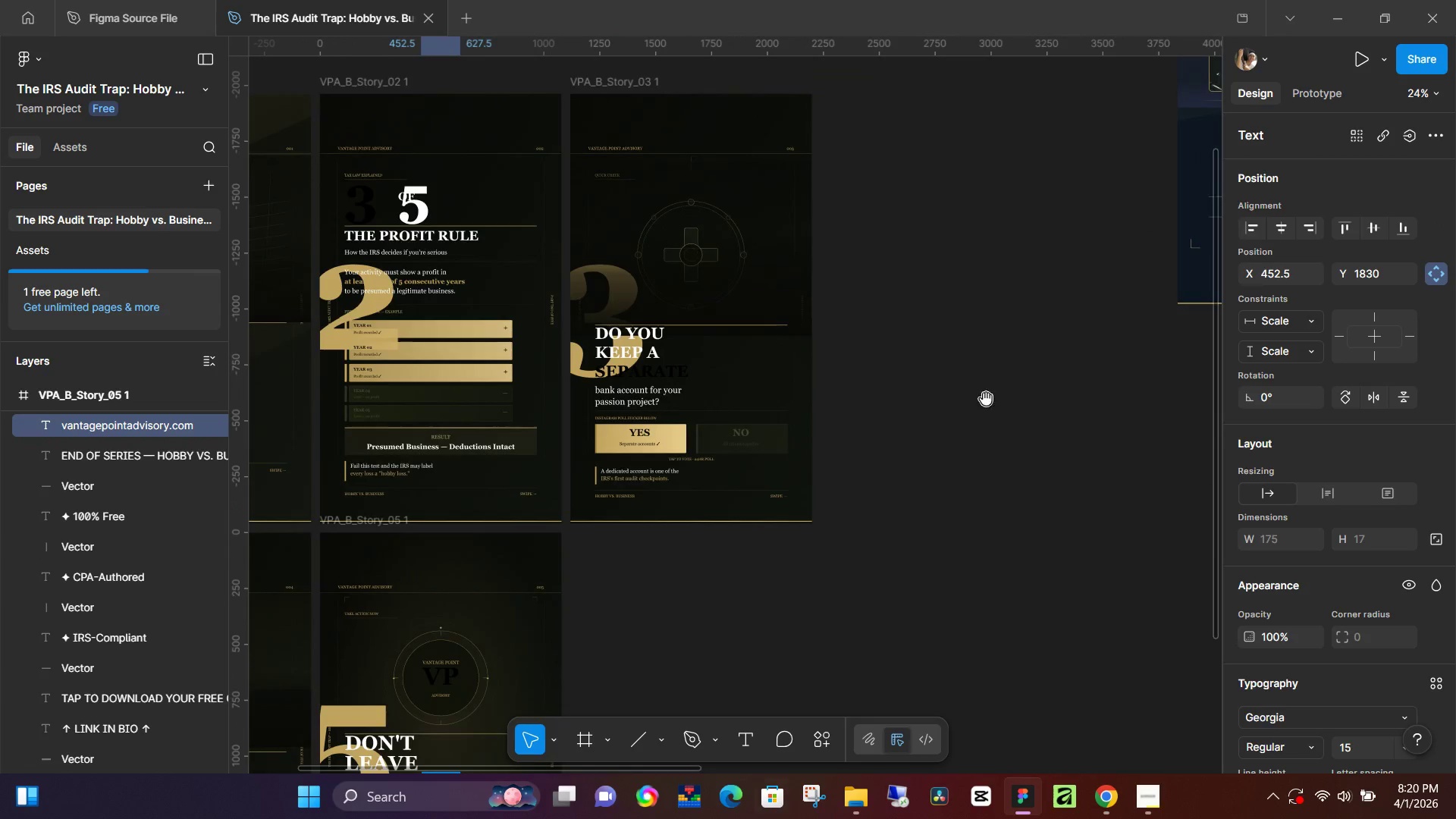 
hold_key(key=Space, duration=1.5)
 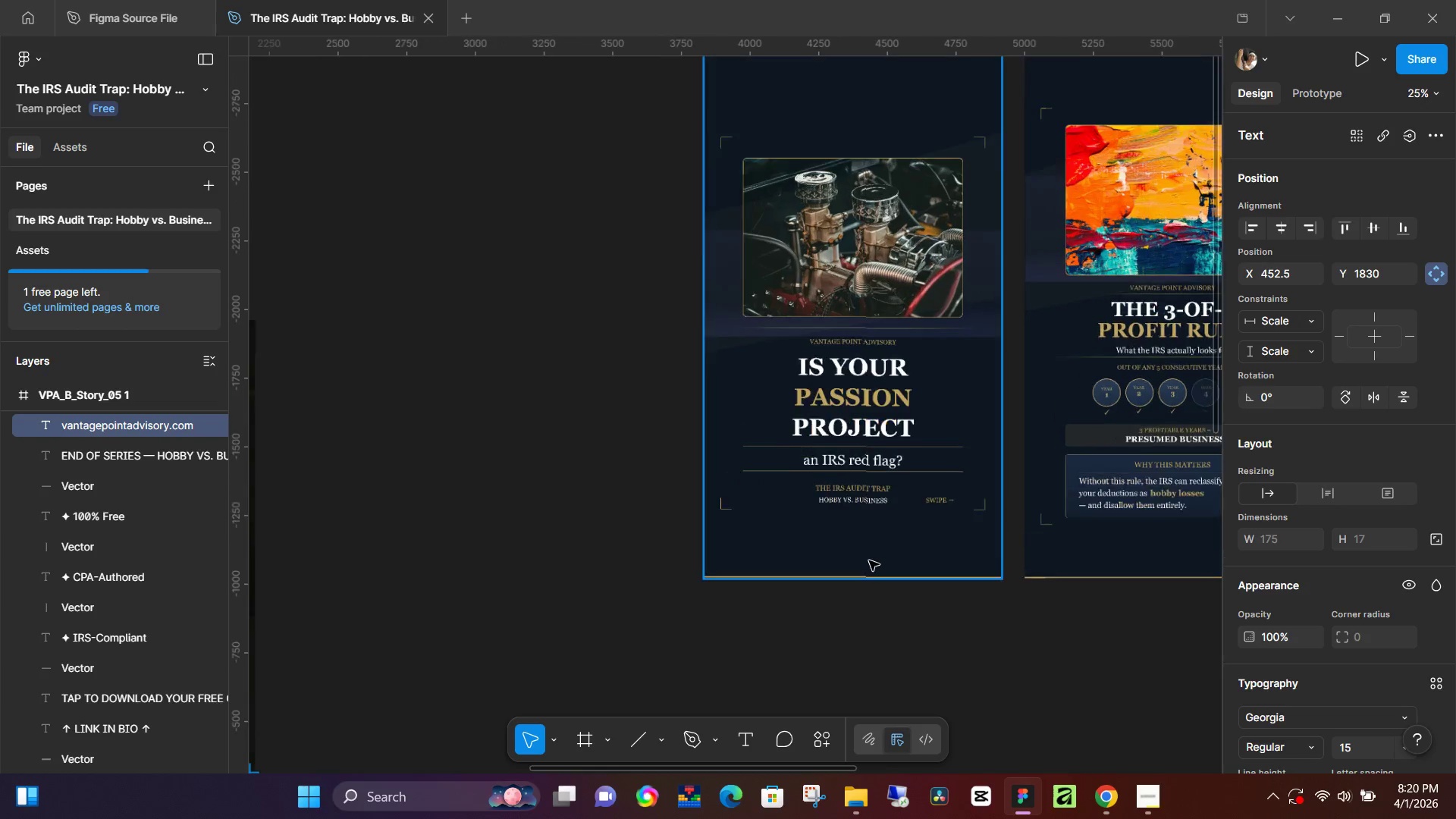 
left_click_drag(start_coordinate=[985, 395], to_coordinate=[756, 818])
 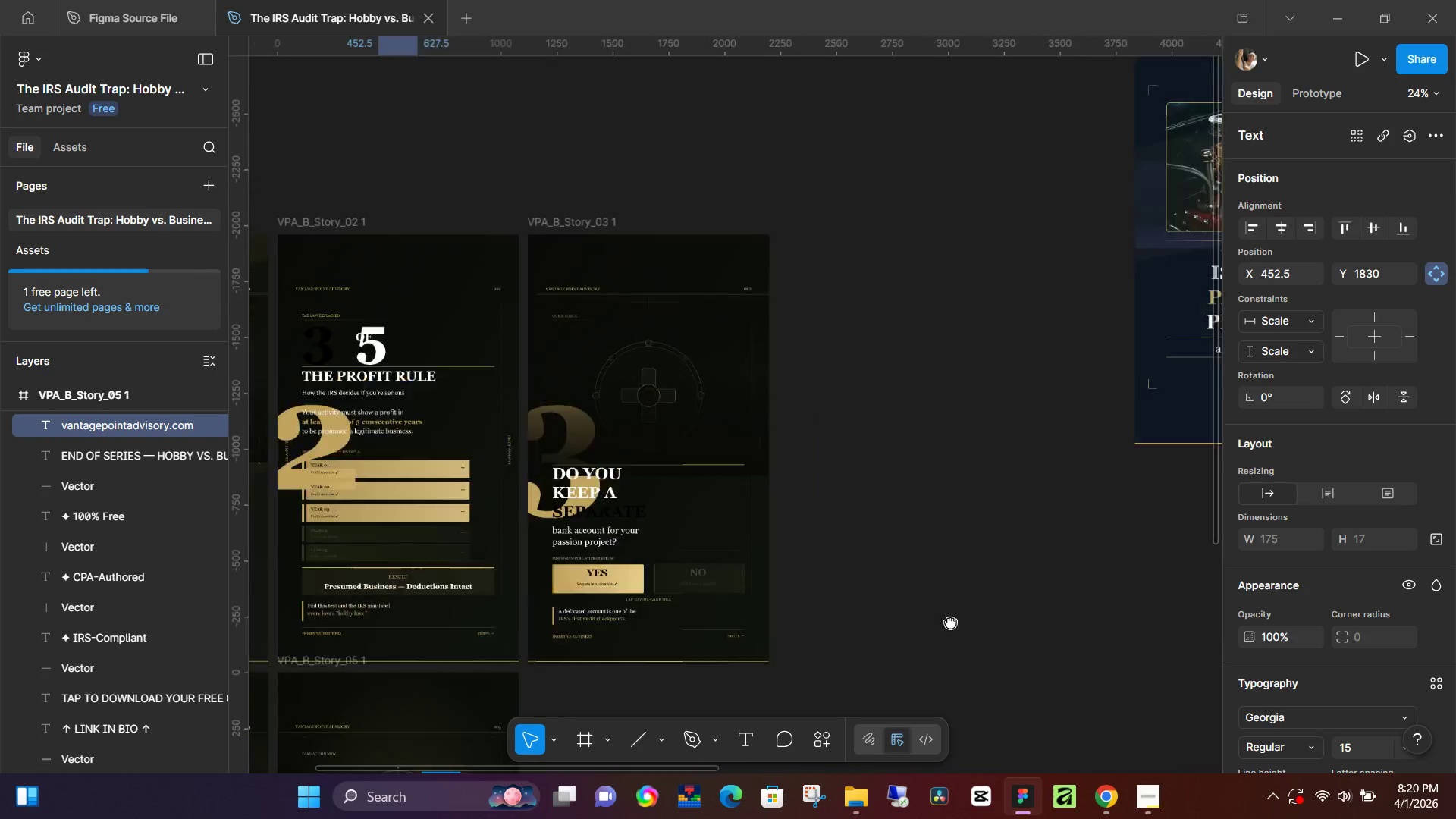 
scroll: coordinate [682, 519], scroll_direction: down, amount: 21.0
 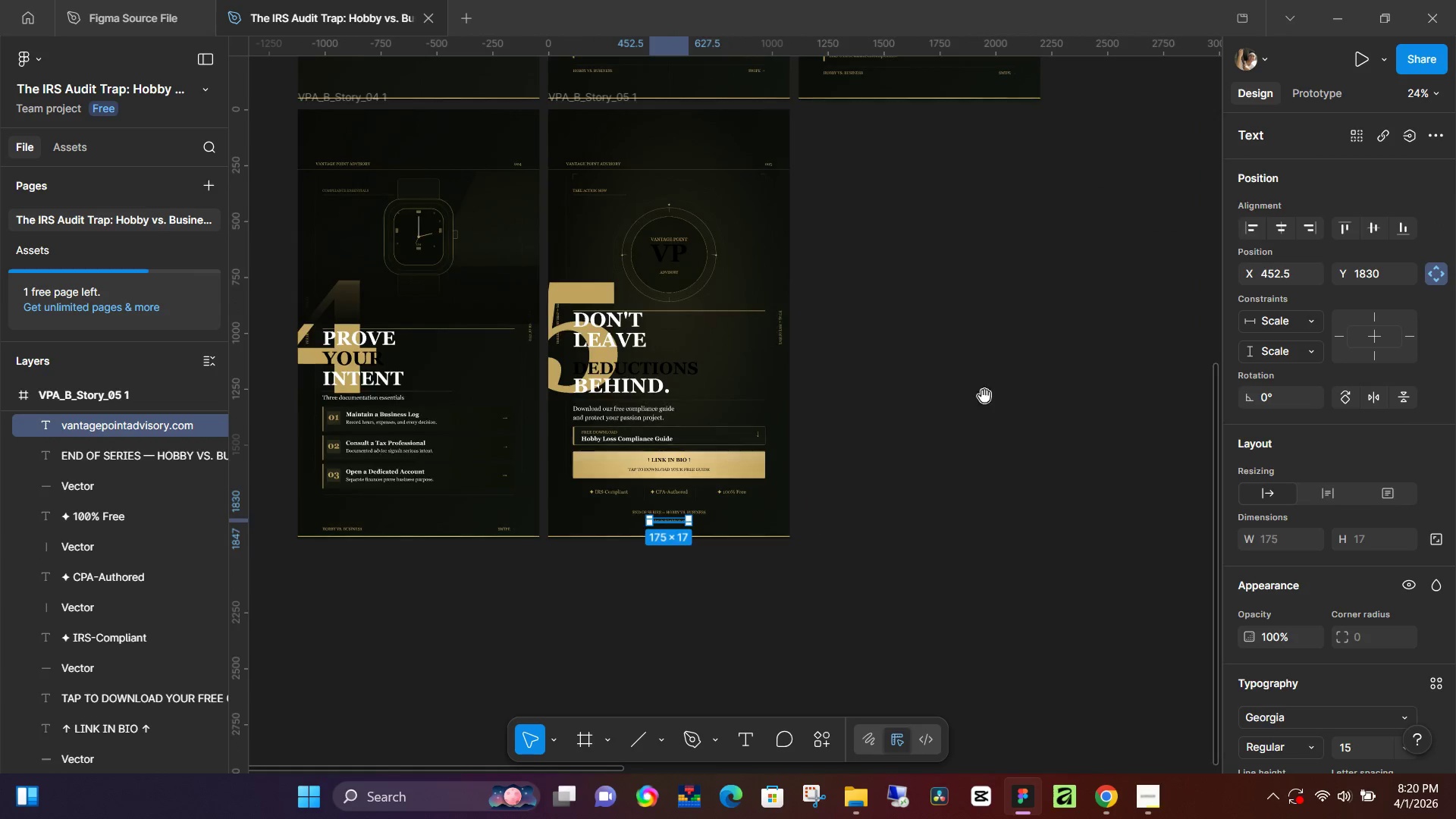 
left_click_drag(start_coordinate=[1015, 302], to_coordinate=[906, 703])
 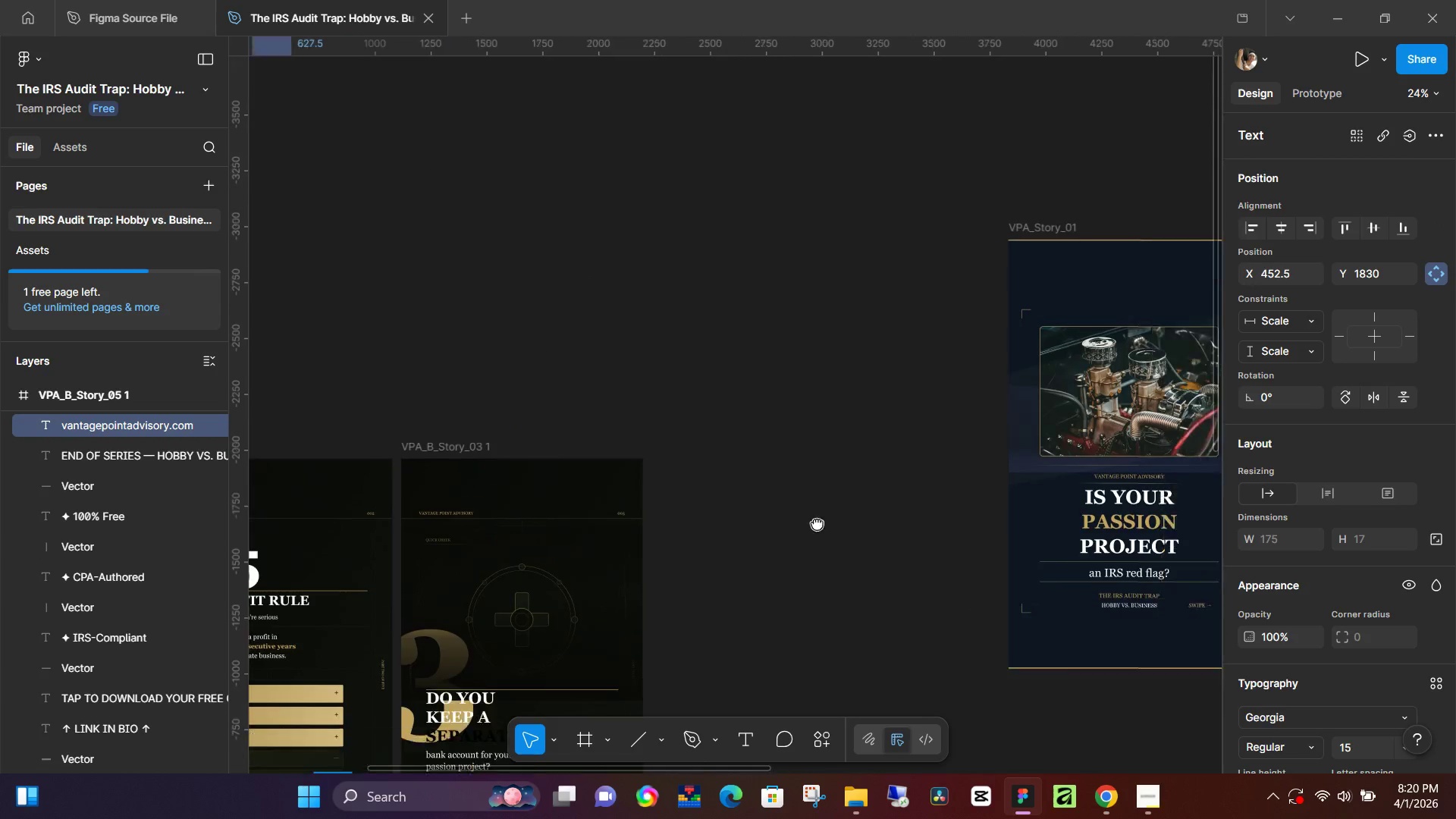 
left_click_drag(start_coordinate=[975, 598], to_coordinate=[642, 467])
 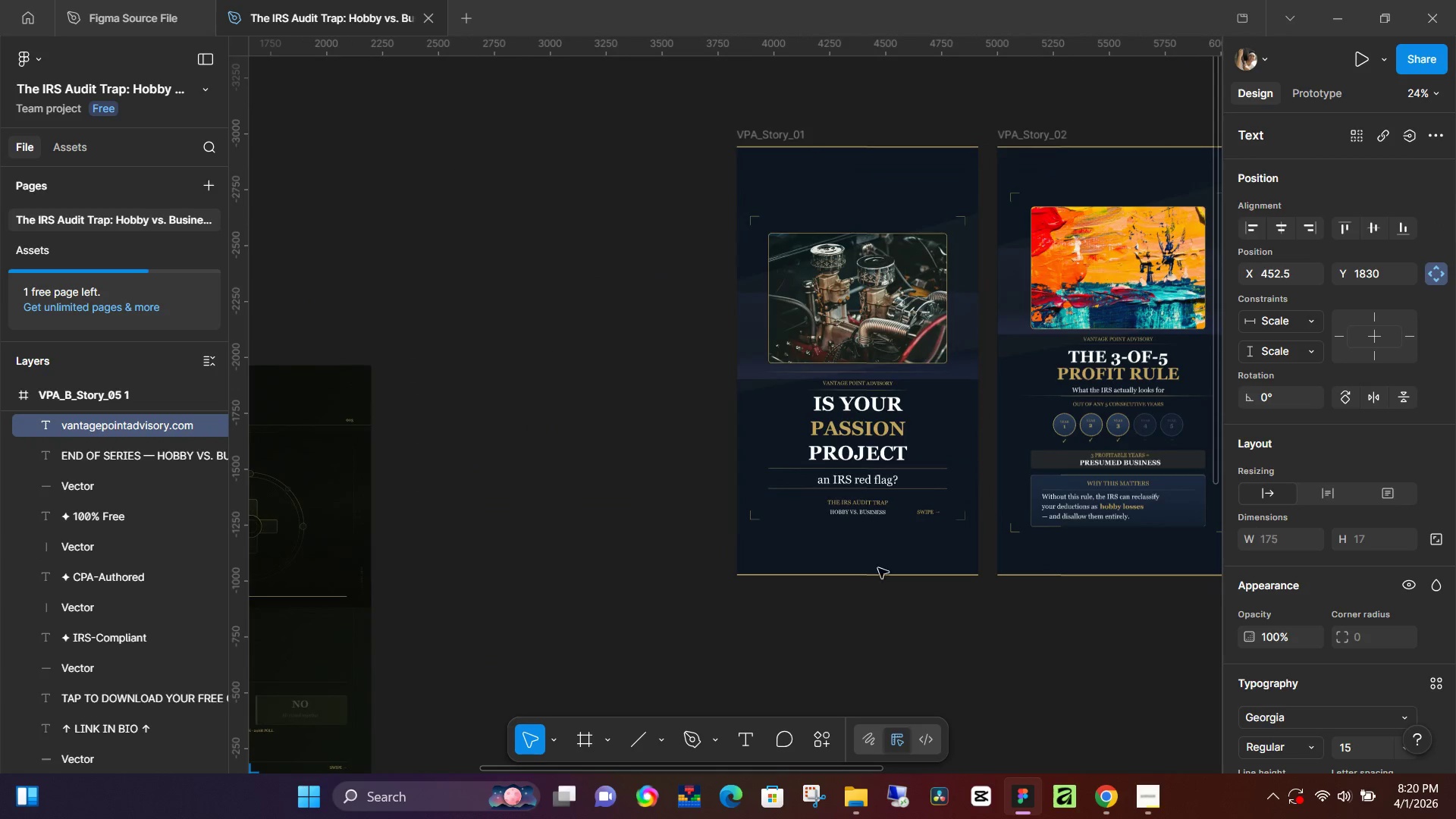 
hold_key(key=ControlLeft, duration=0.89)
scroll: coordinate [869, 555], scroll_direction: up, amount: 12.0
 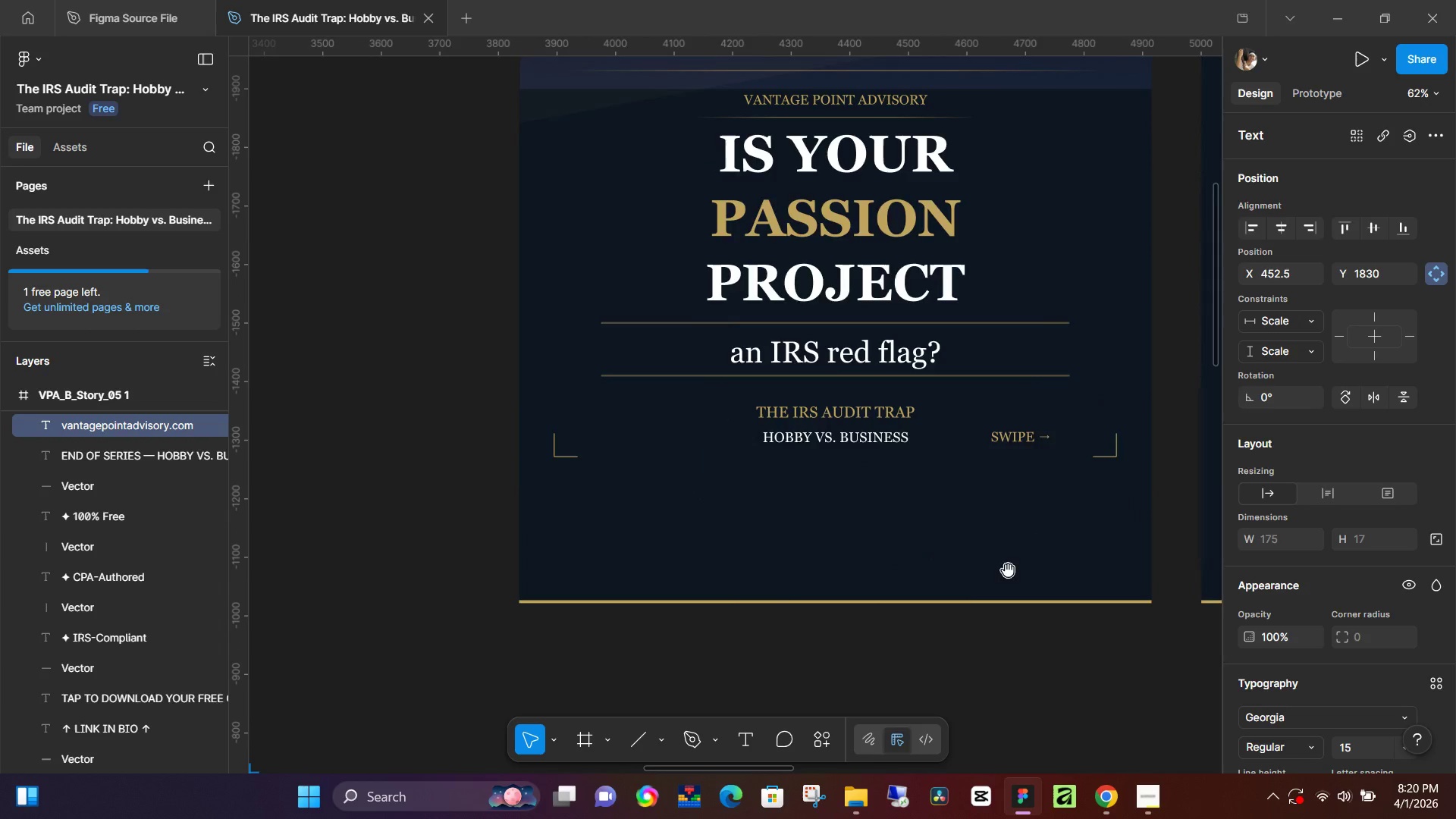 
hold_key(key=Space, duration=0.53)
 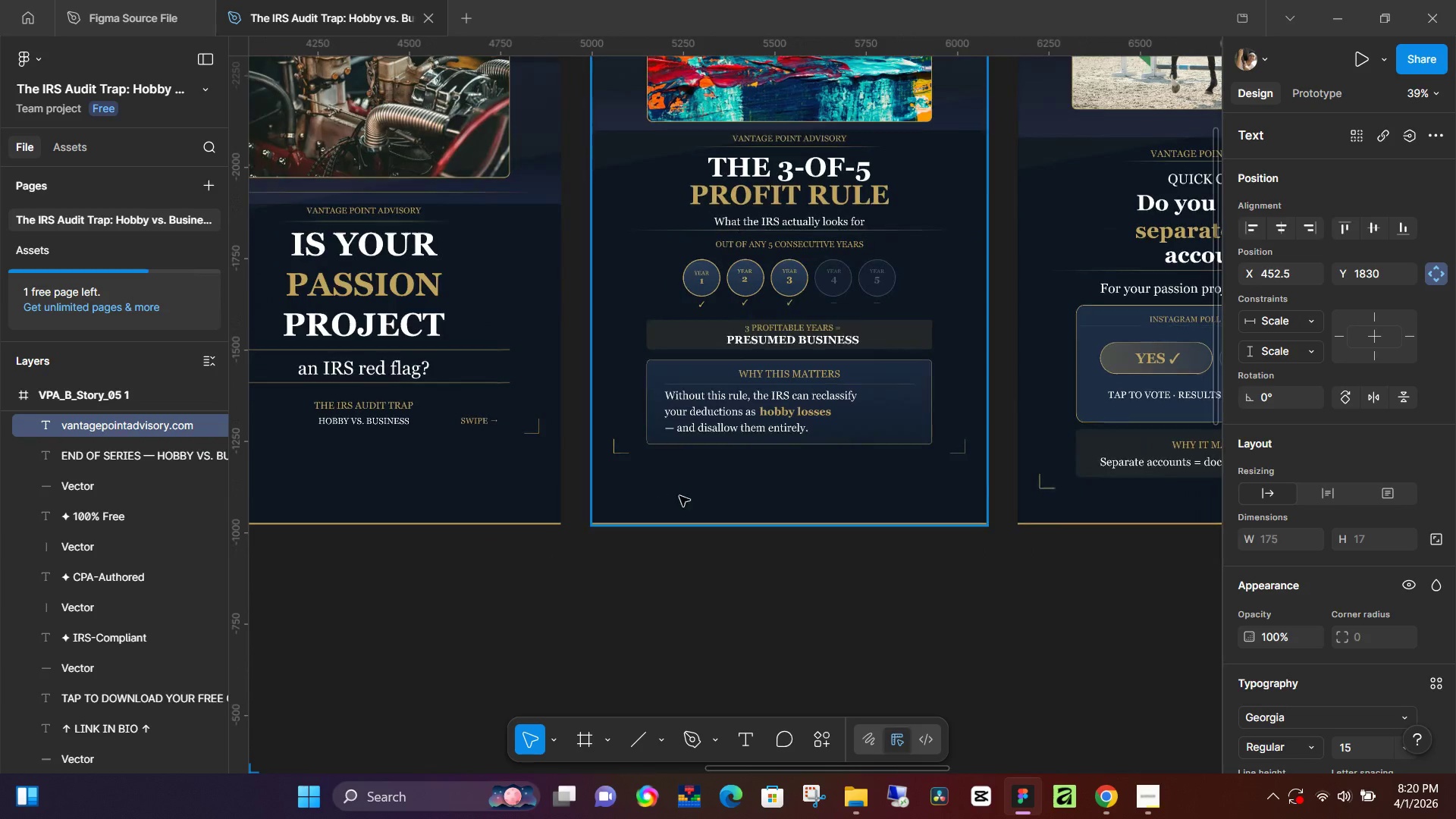 
left_click_drag(start_coordinate=[1008, 570], to_coordinate=[362, 507])
 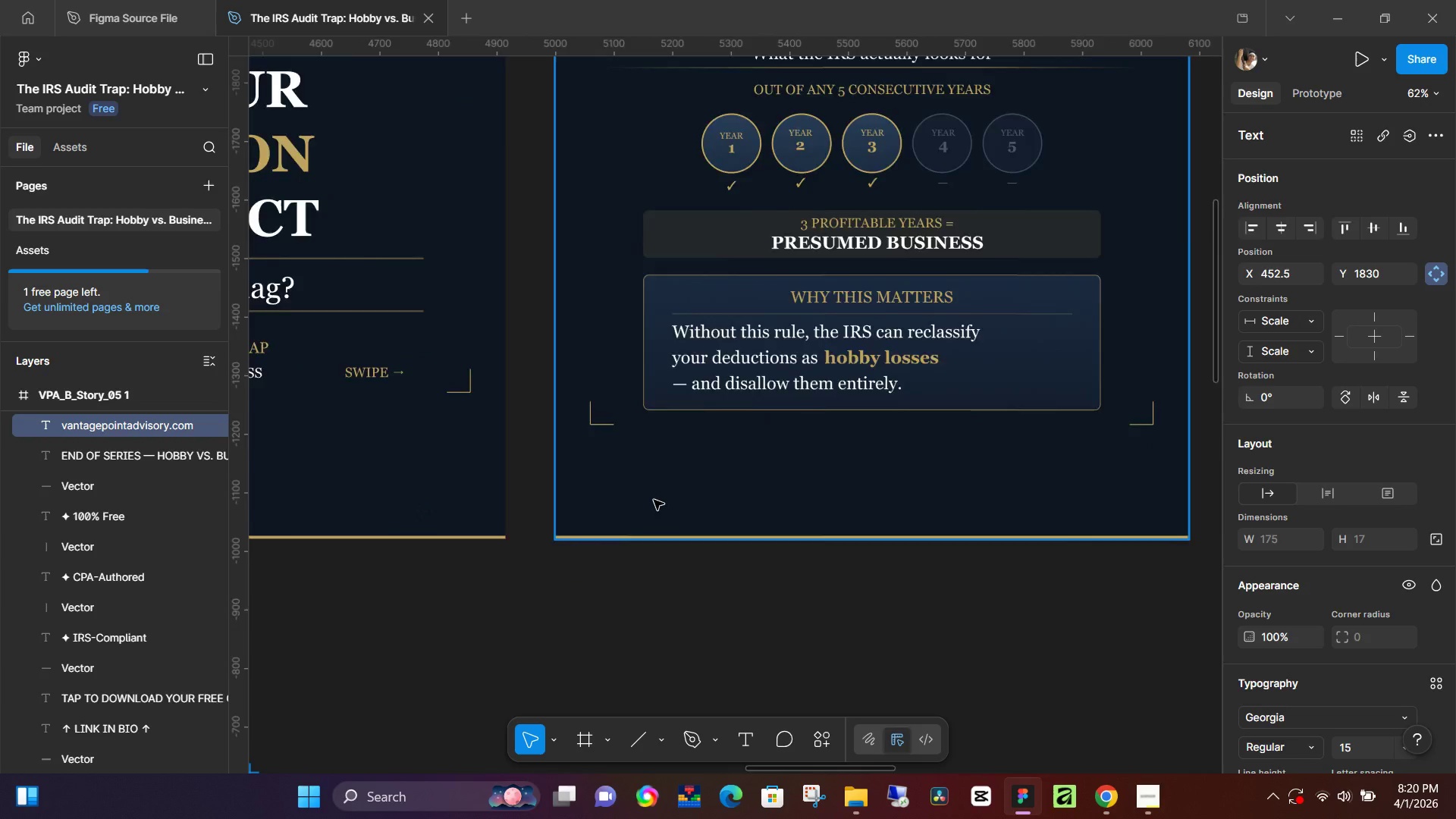 
hold_key(key=ControlLeft, duration=0.75)
 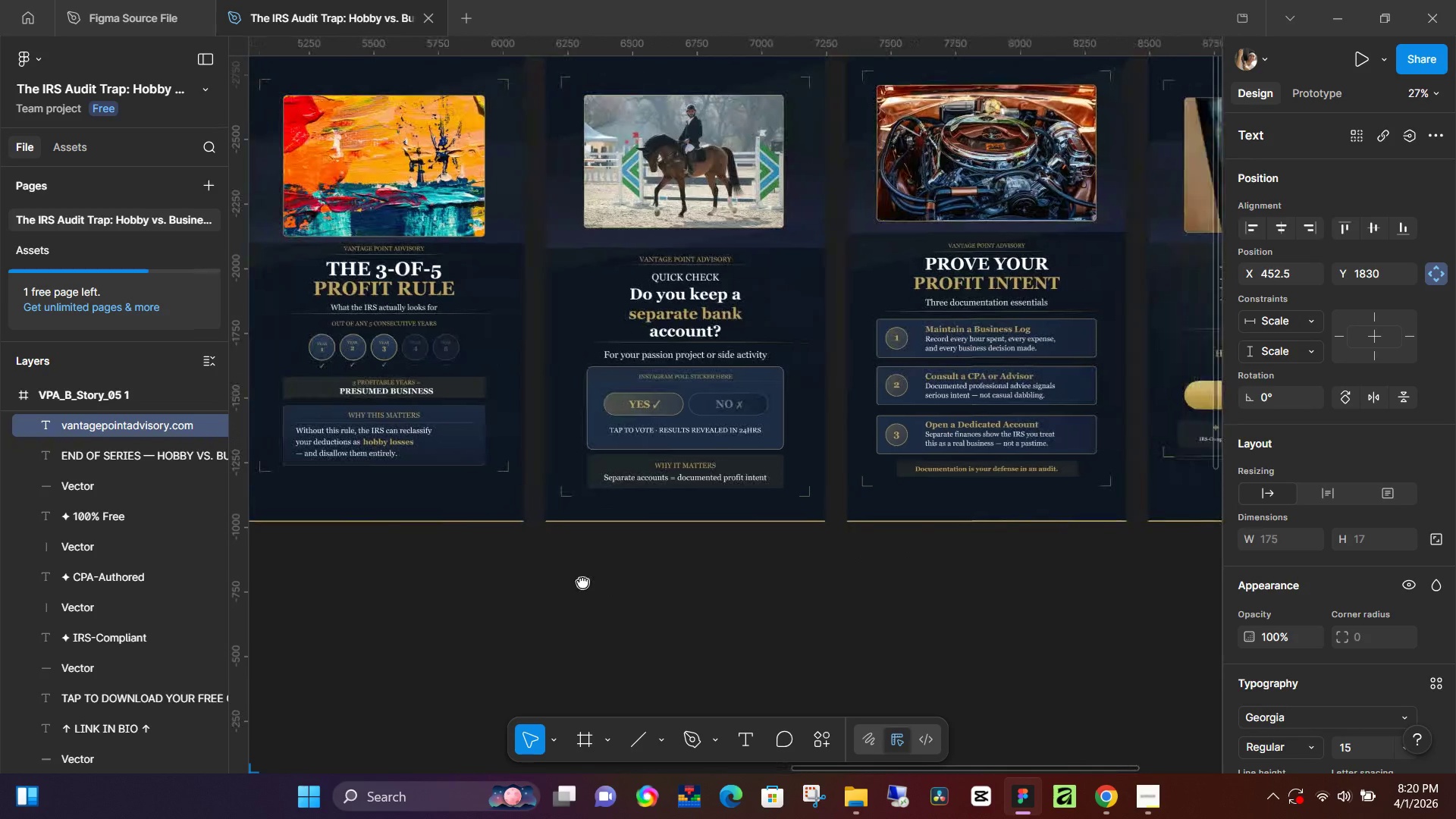 
hold_key(key=Space, duration=1.52)
 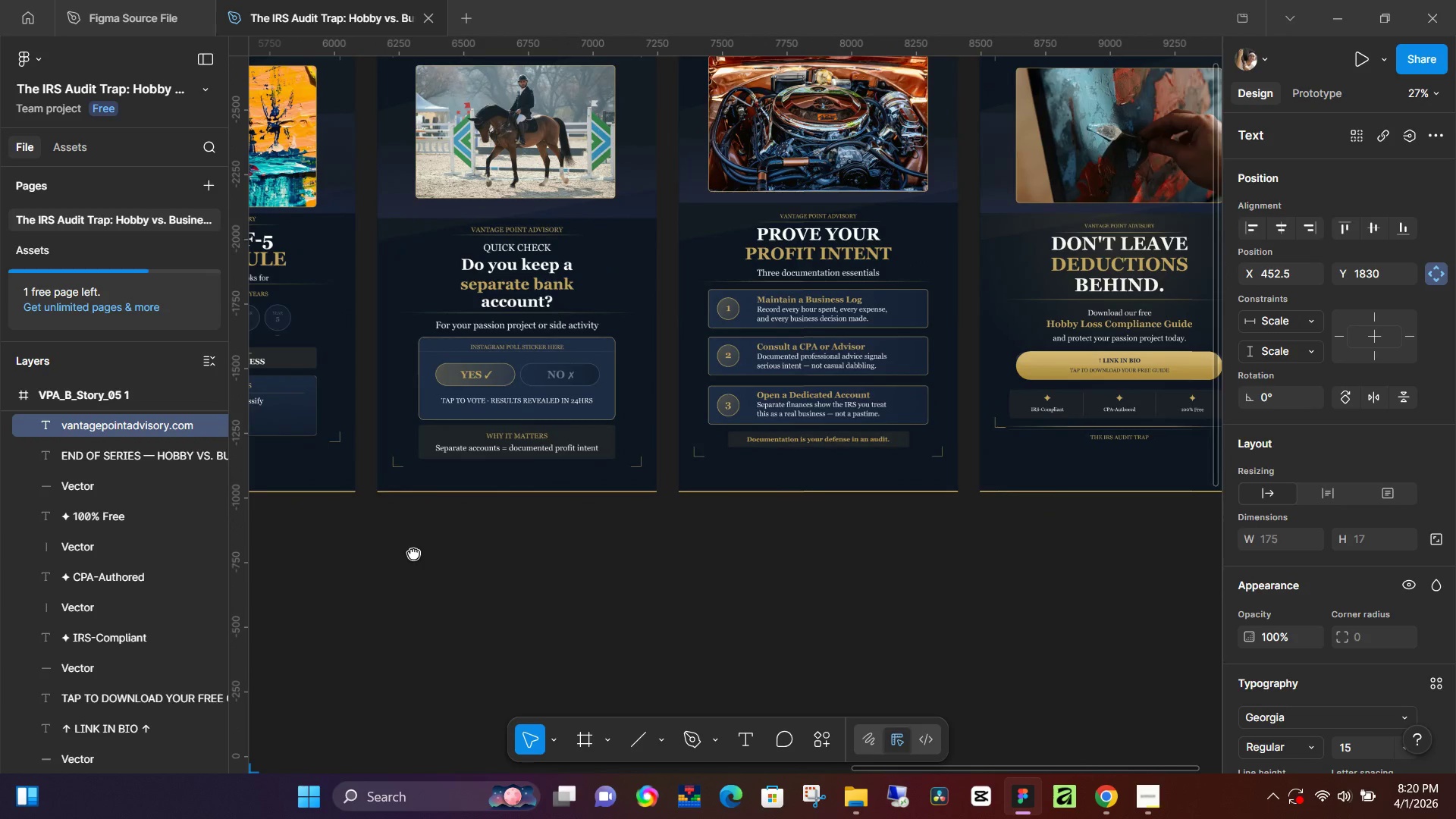 
left_click_drag(start_coordinate=[958, 576], to_coordinate=[331, 498])
 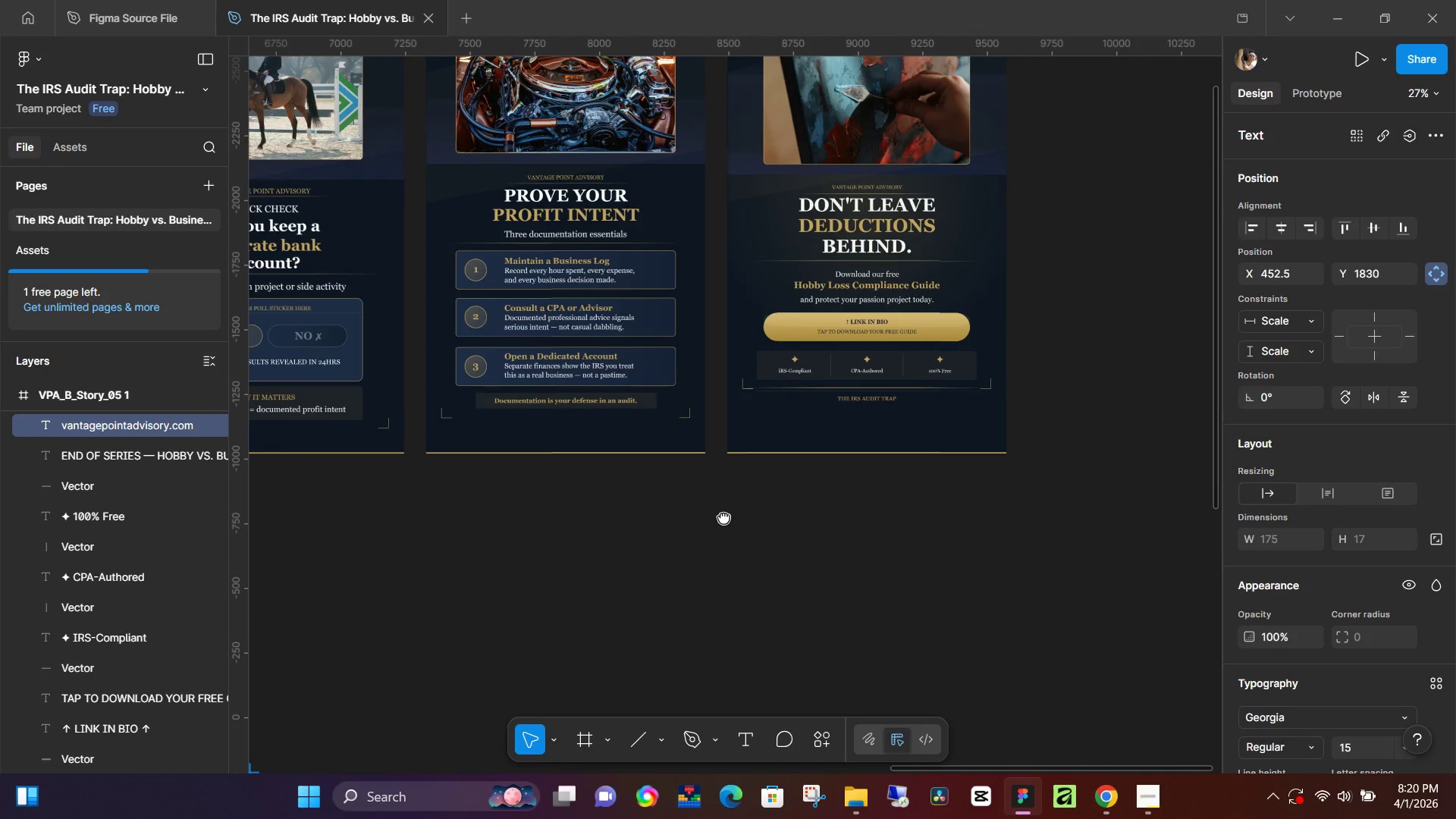 
scroll: coordinate [686, 494], scroll_direction: down, amount: 8.0
 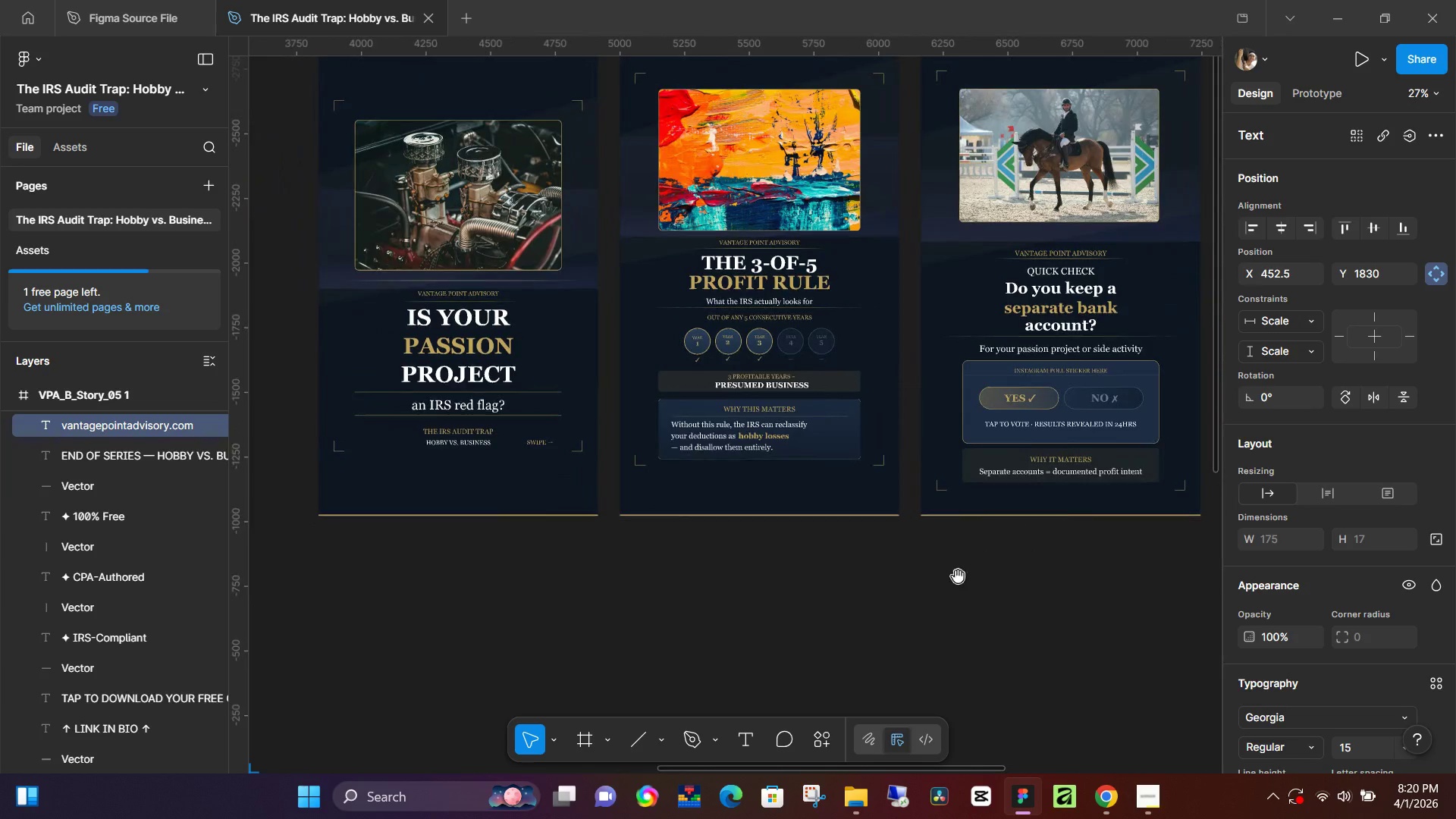 
hold_key(key=Space, duration=1.5)
 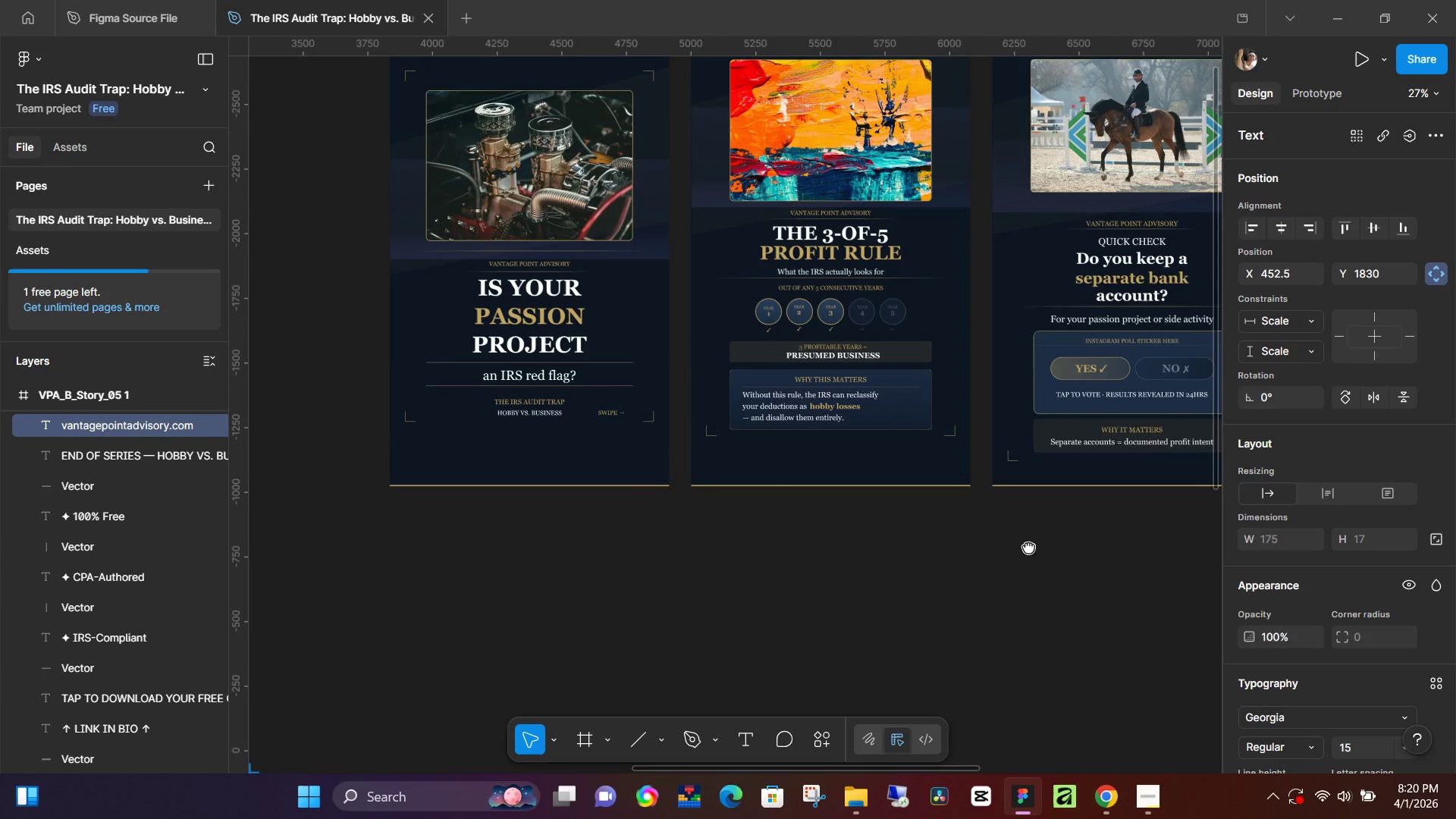 
hold_key(key=Space, duration=1.52)
 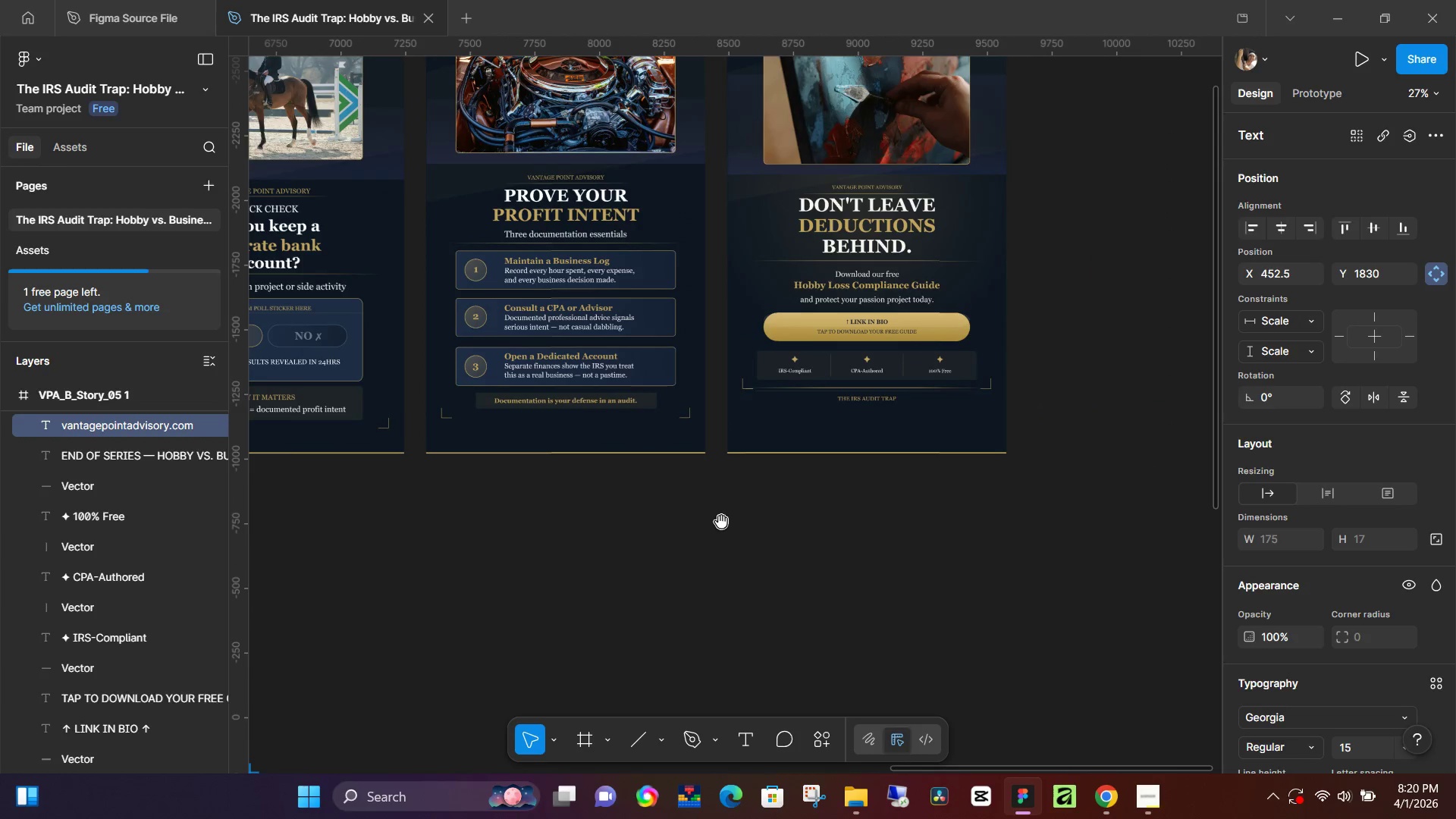 
hold_key(key=Space, duration=0.62)
 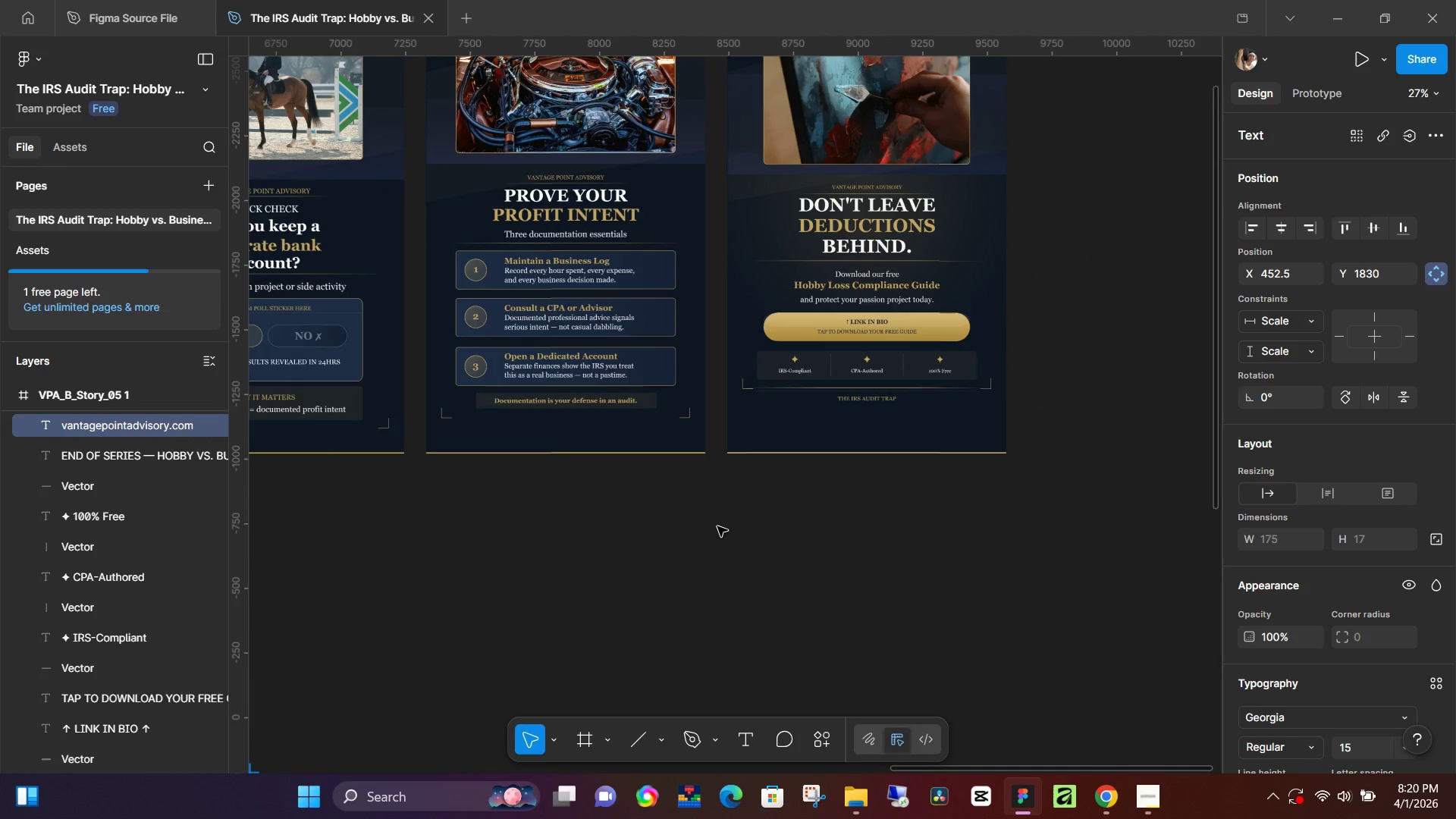 
left_click_drag(start_coordinate=[893, 502], to_coordinate=[723, 517])
 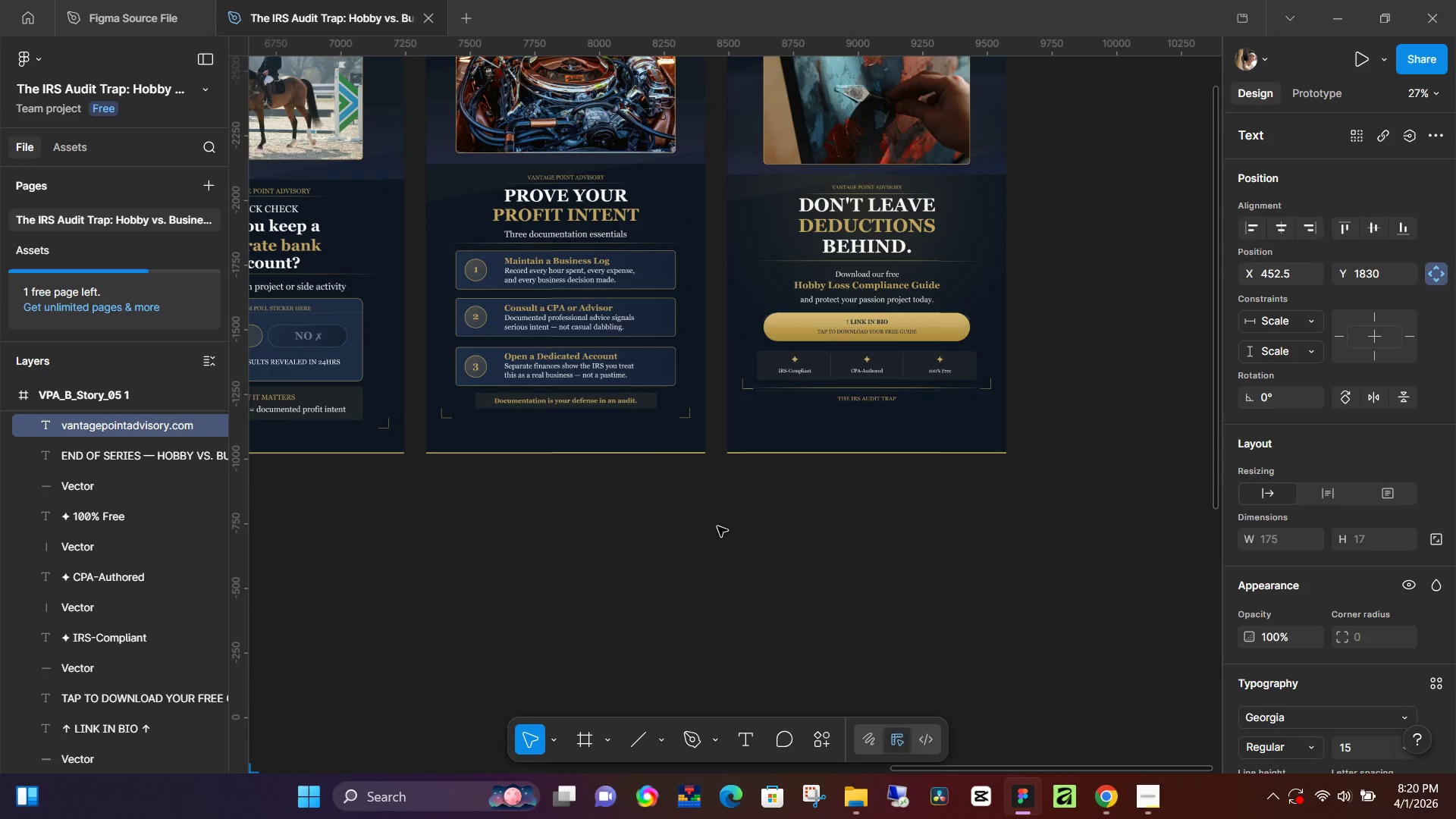 
scroll: coordinate [717, 526], scroll_direction: up, amount: 2.0
 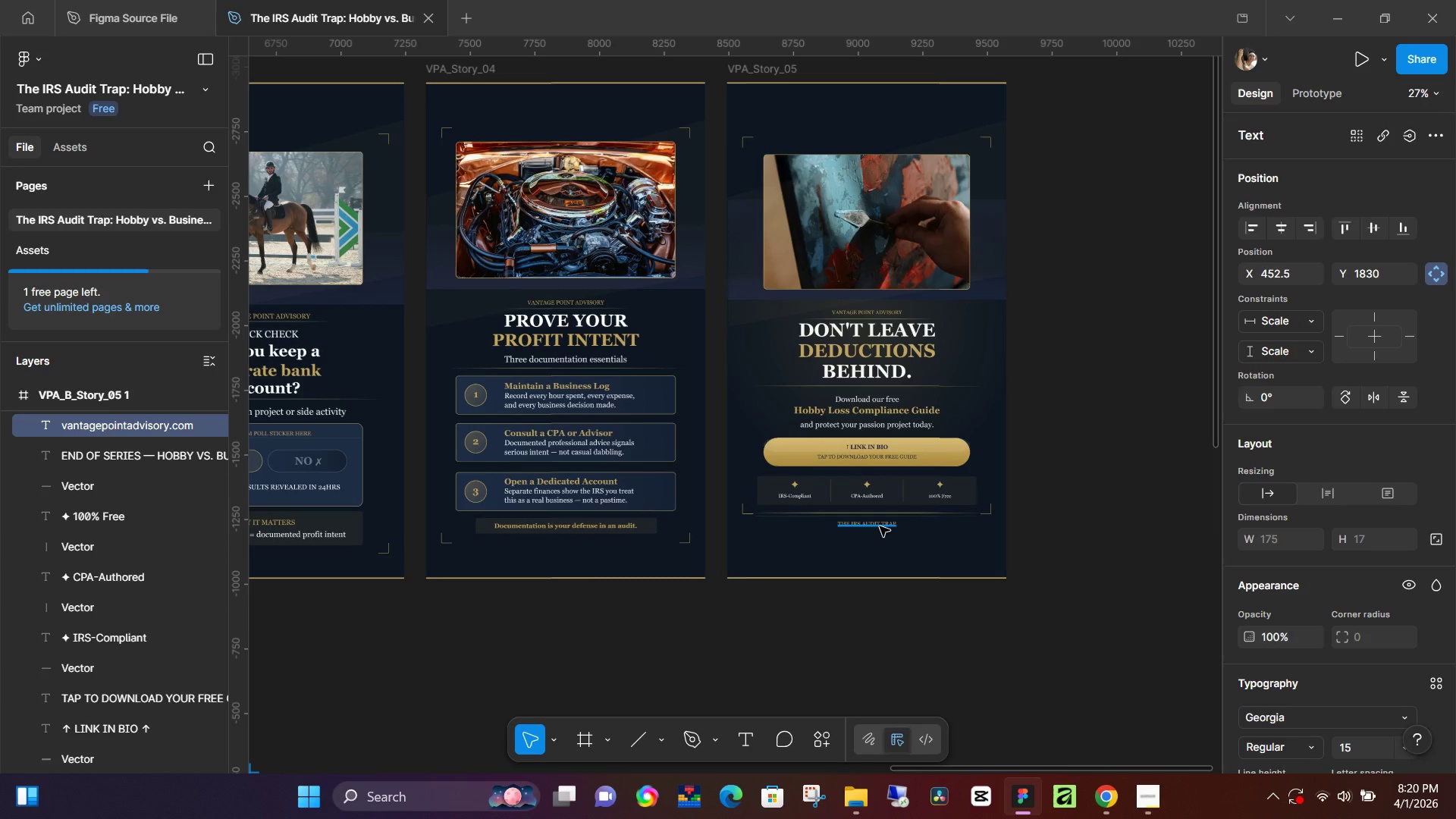 
left_click([880, 526])
 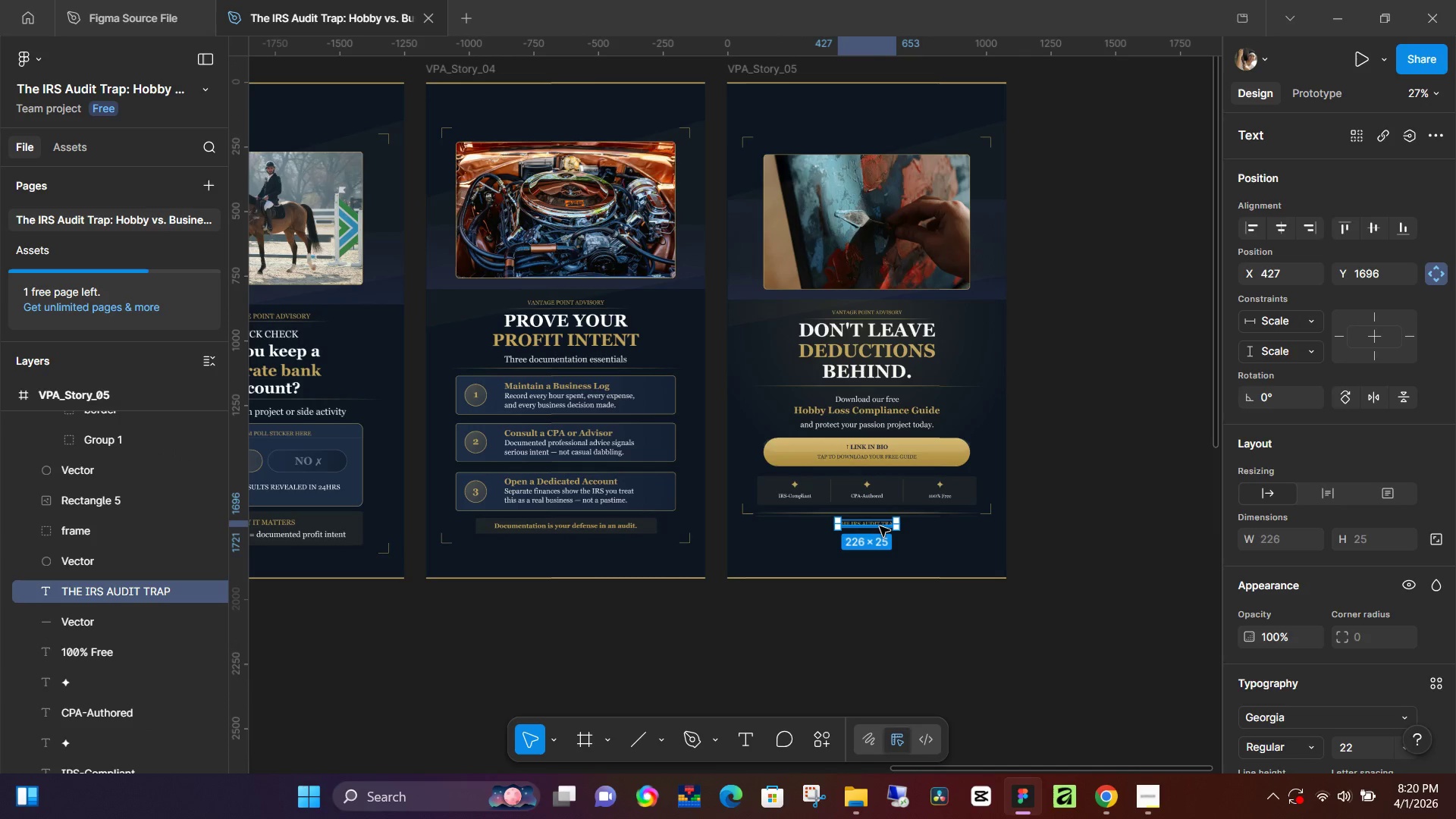 
key(Backspace)
 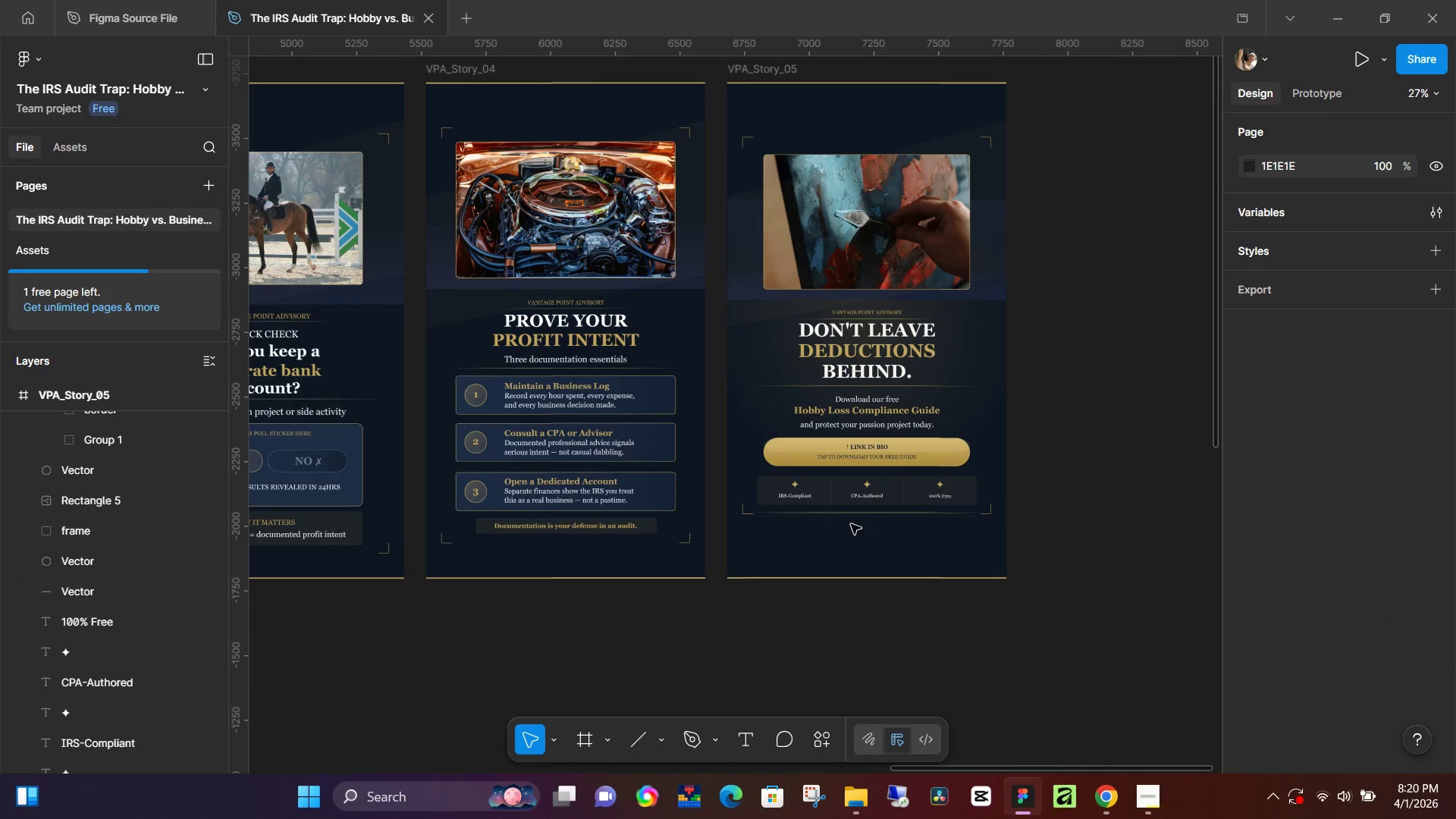 
key(T)
 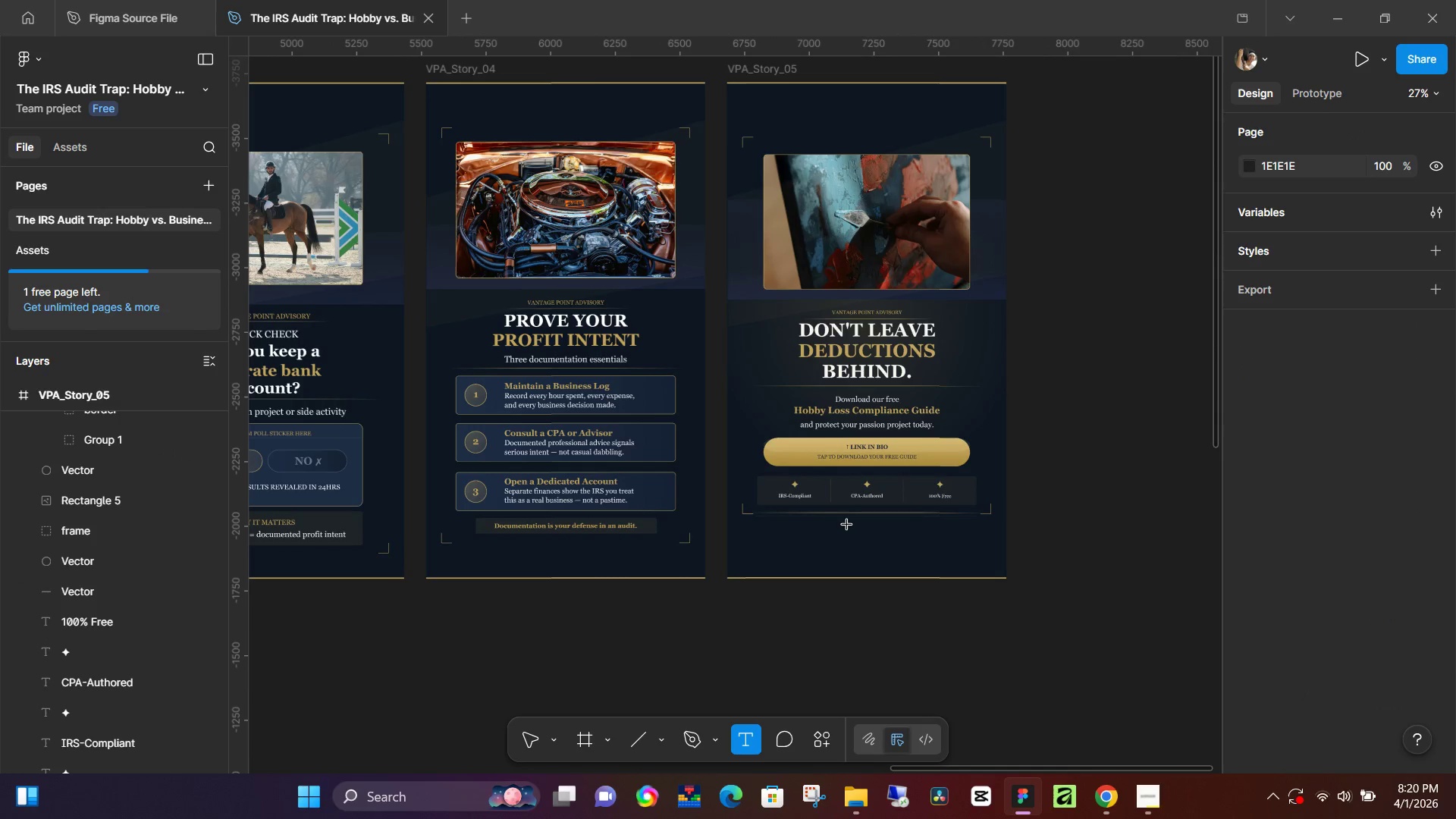 
left_click([847, 525])
 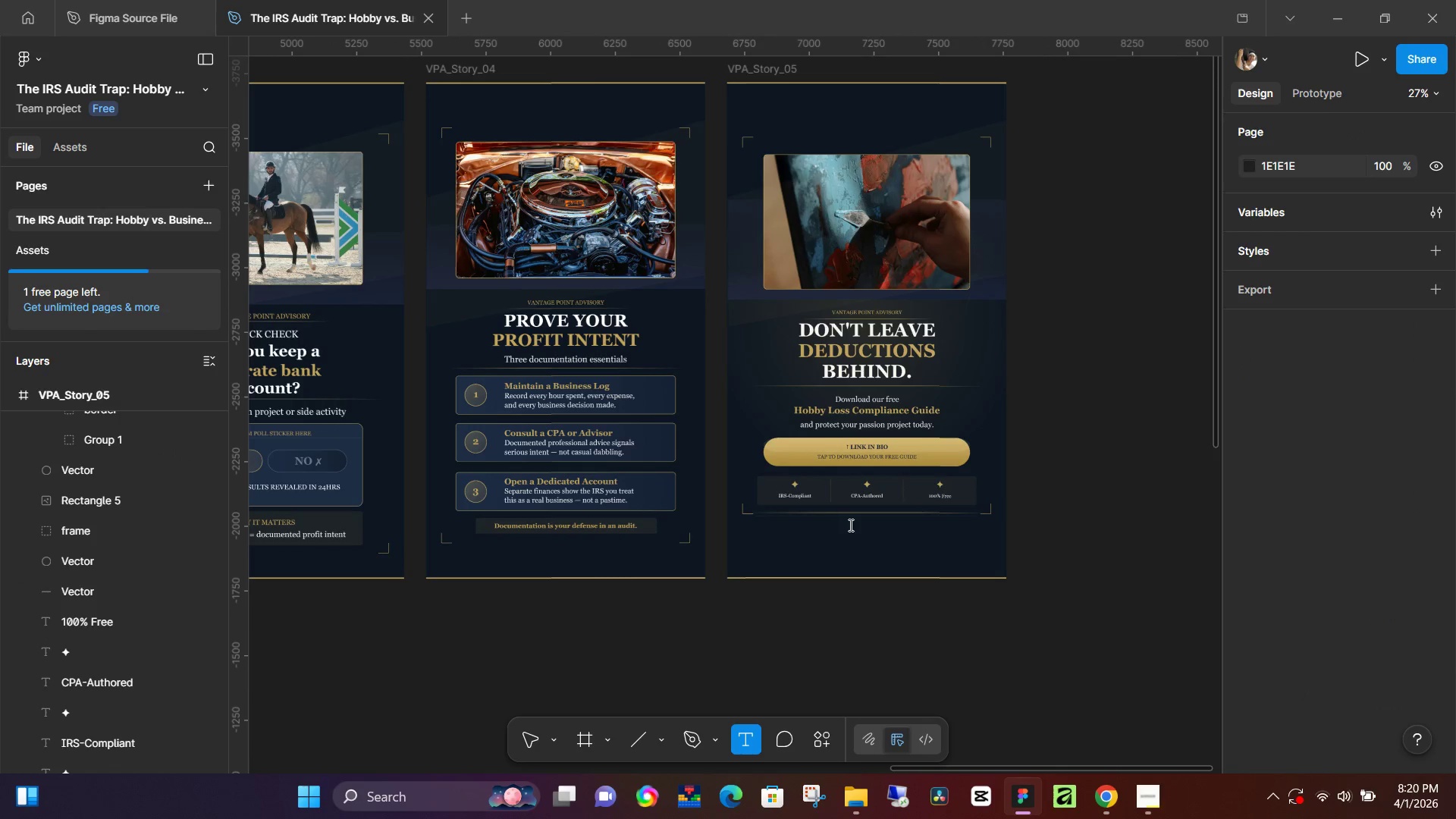 
key(Control+ControlLeft)
 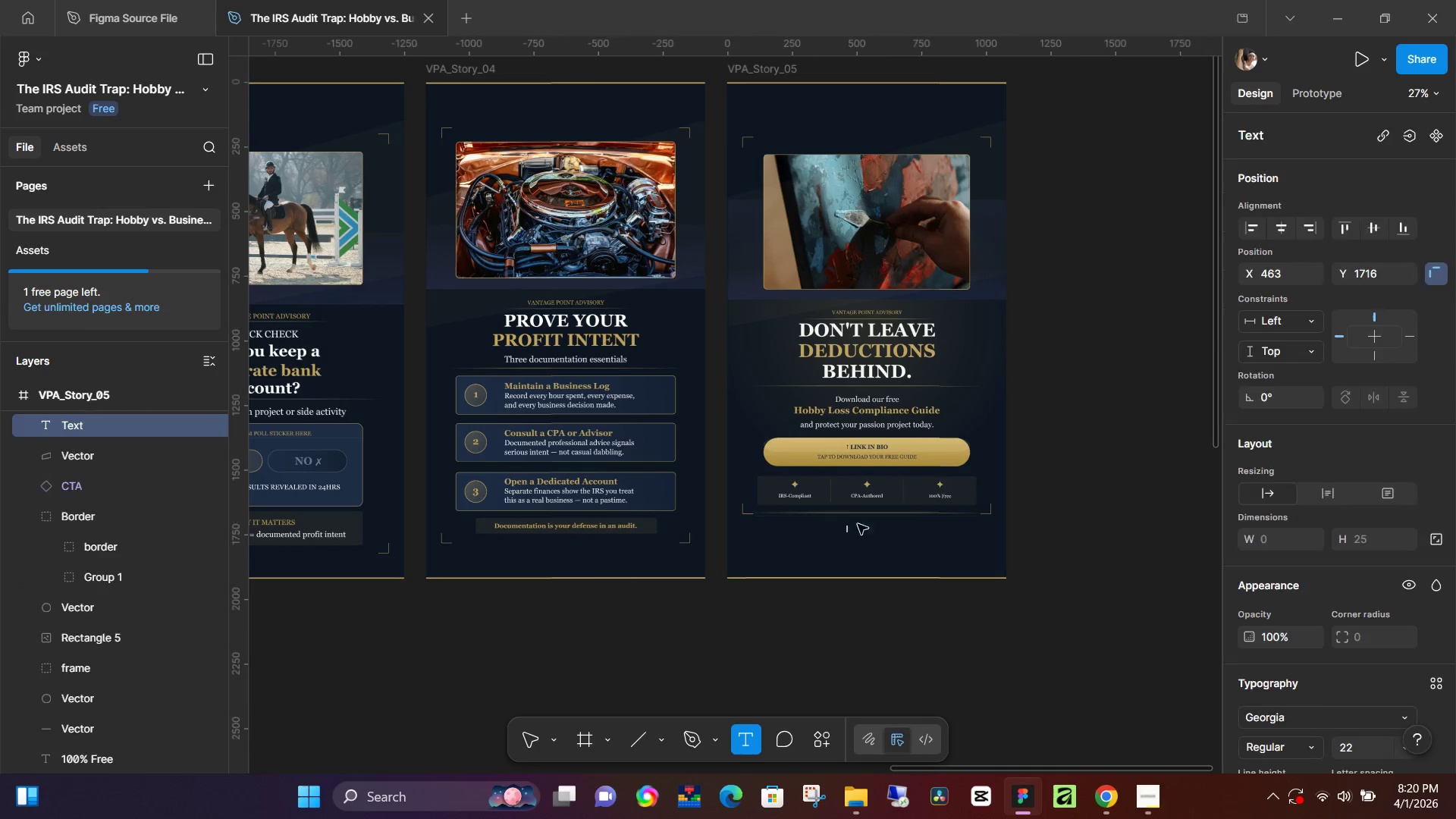 
key(Control+V)
 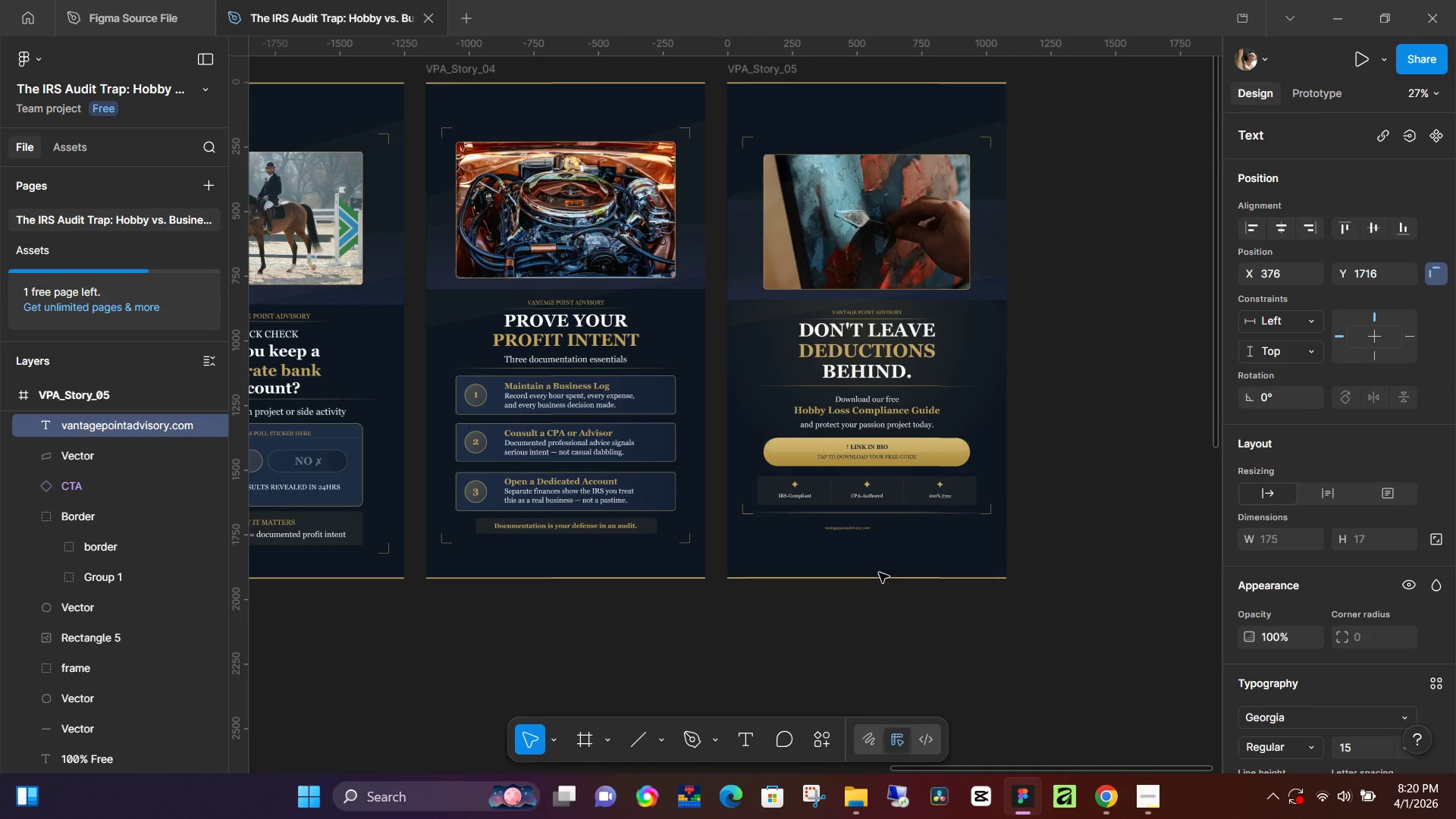 
hold_key(key=ControlLeft, duration=0.61)
scroll: coordinate [854, 606], scroll_direction: up, amount: 7.0
 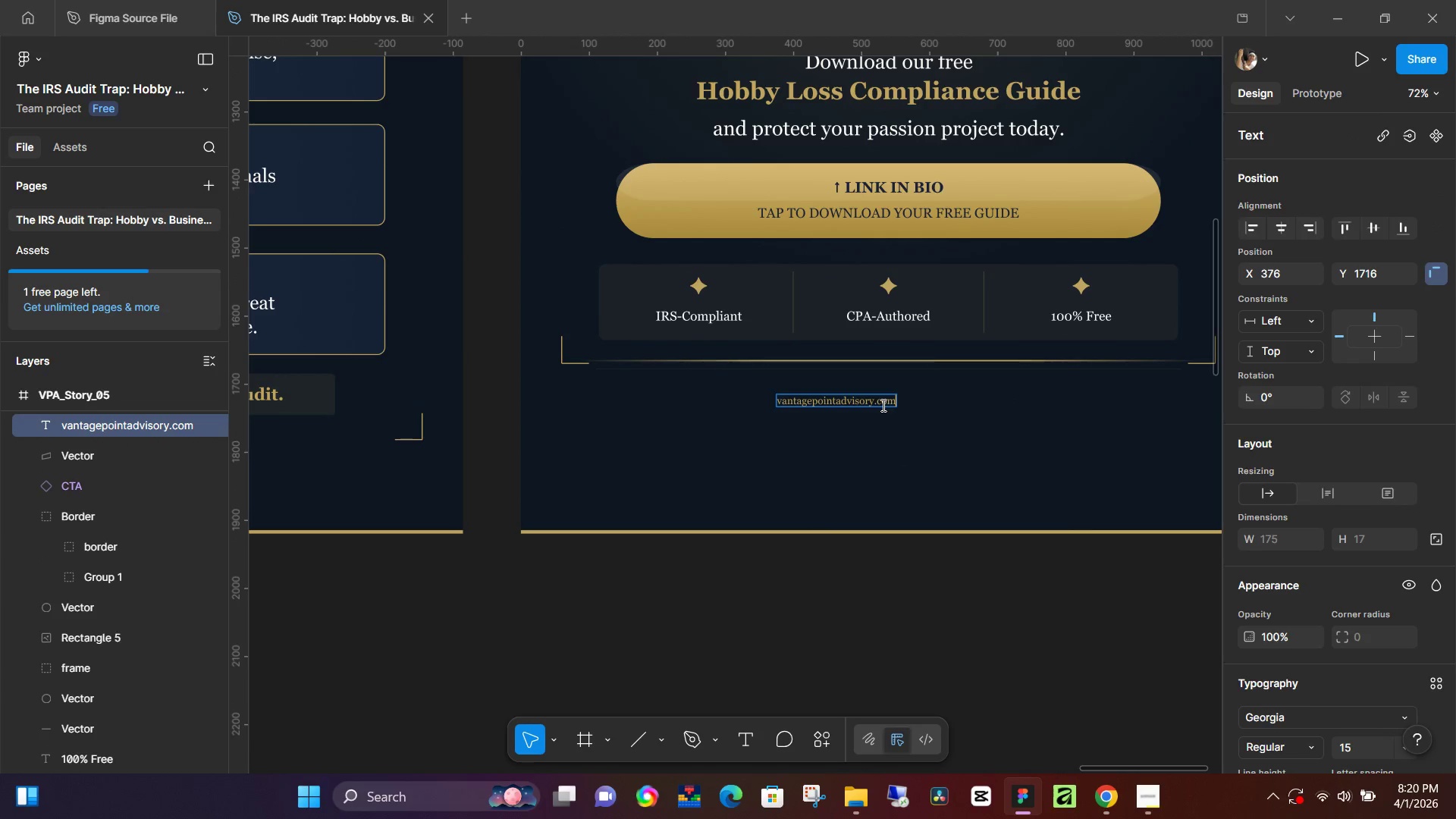 
key(K)
 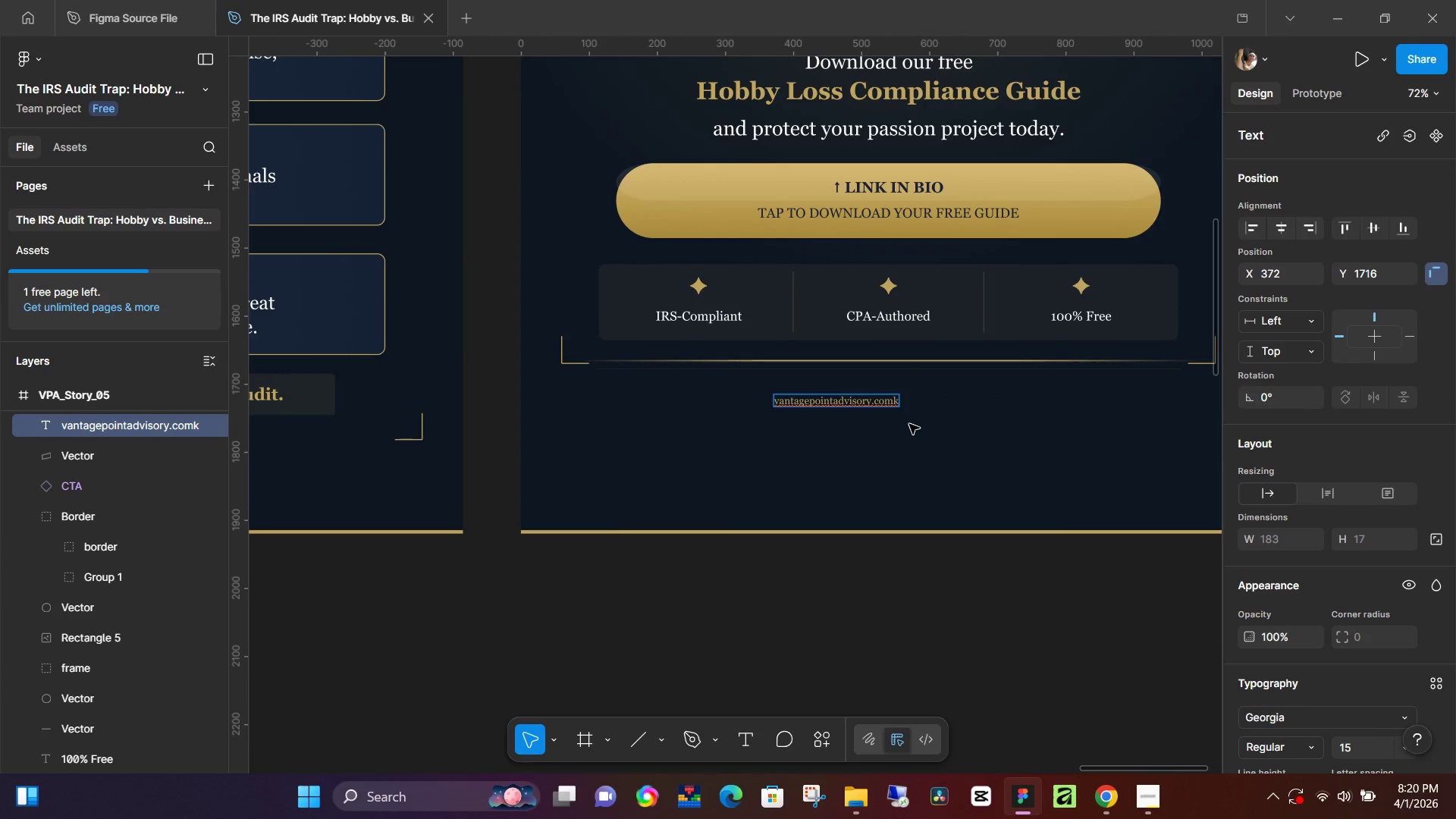 
key(Backspace)
 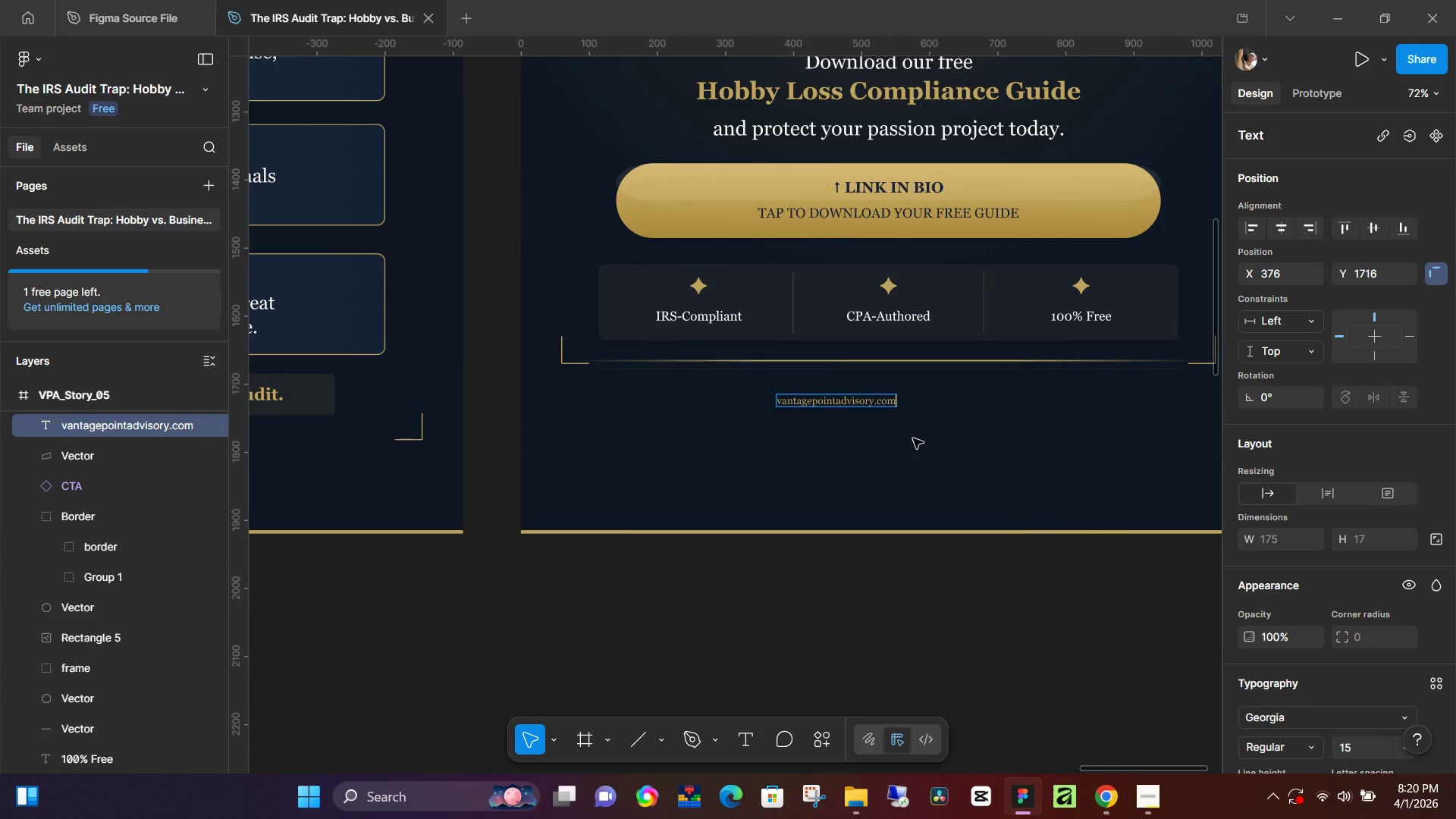 
left_click([913, 438])
 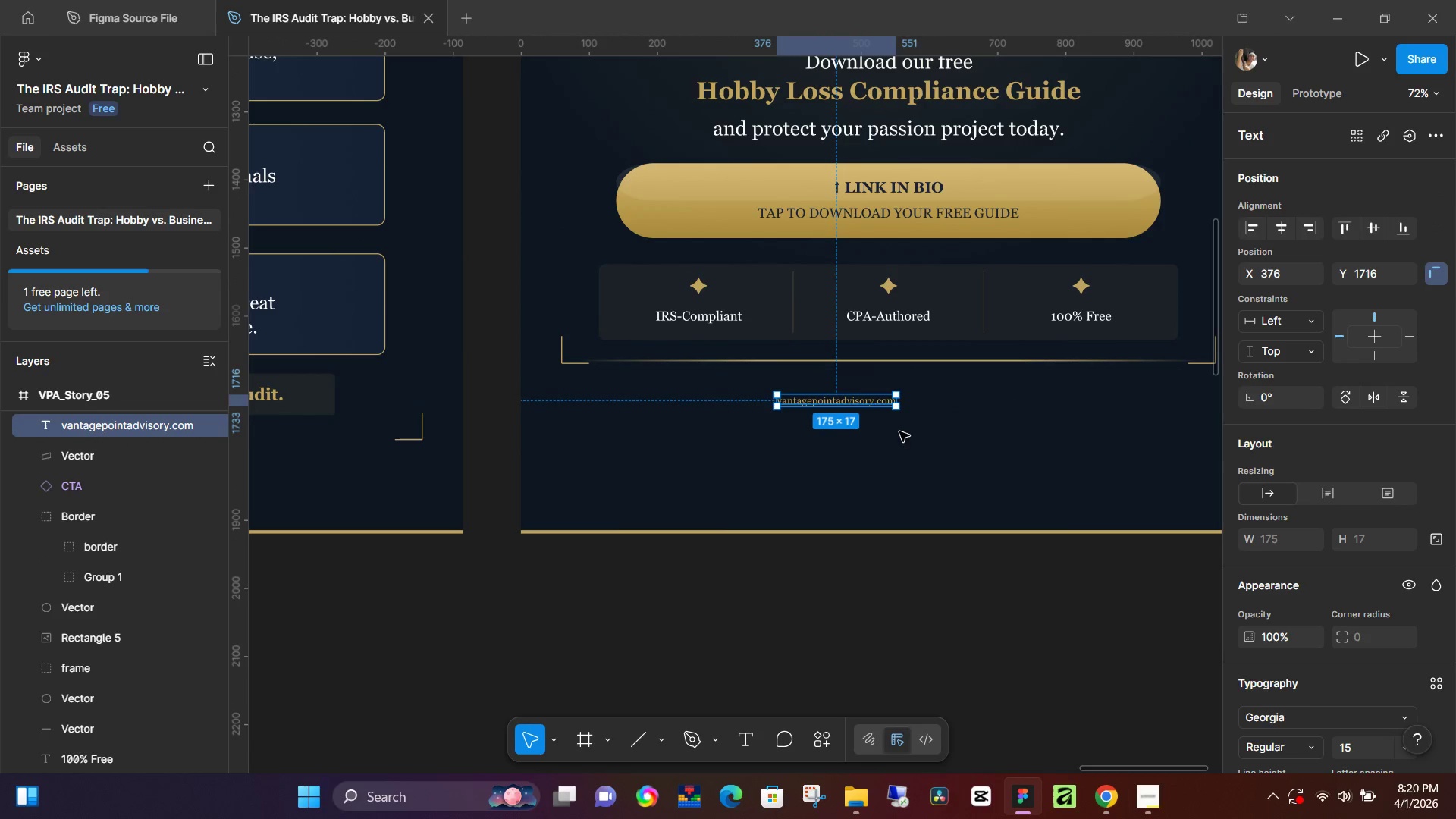 
key(K)
 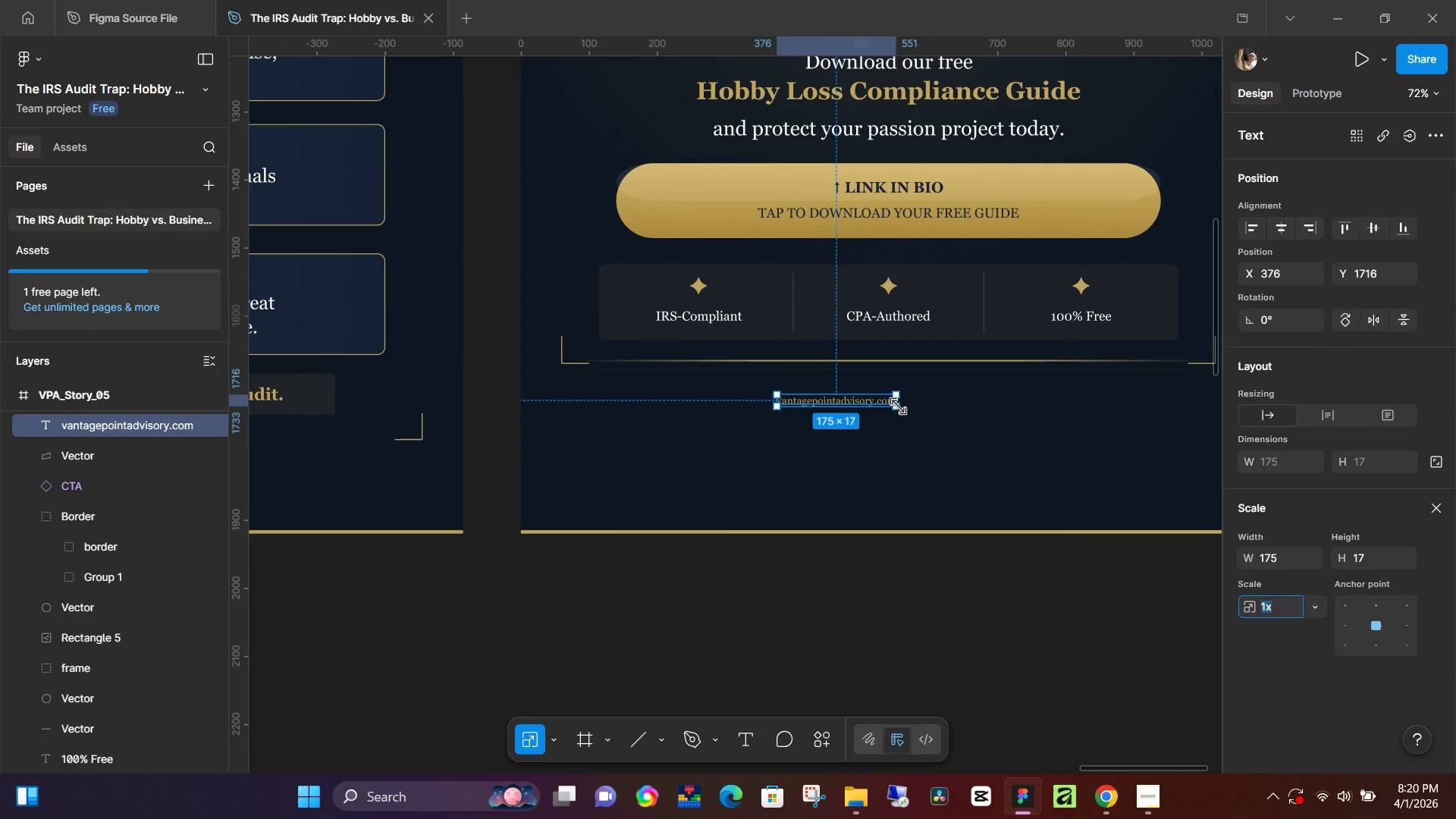 
left_click_drag(start_coordinate=[898, 406], to_coordinate=[907, 411])
 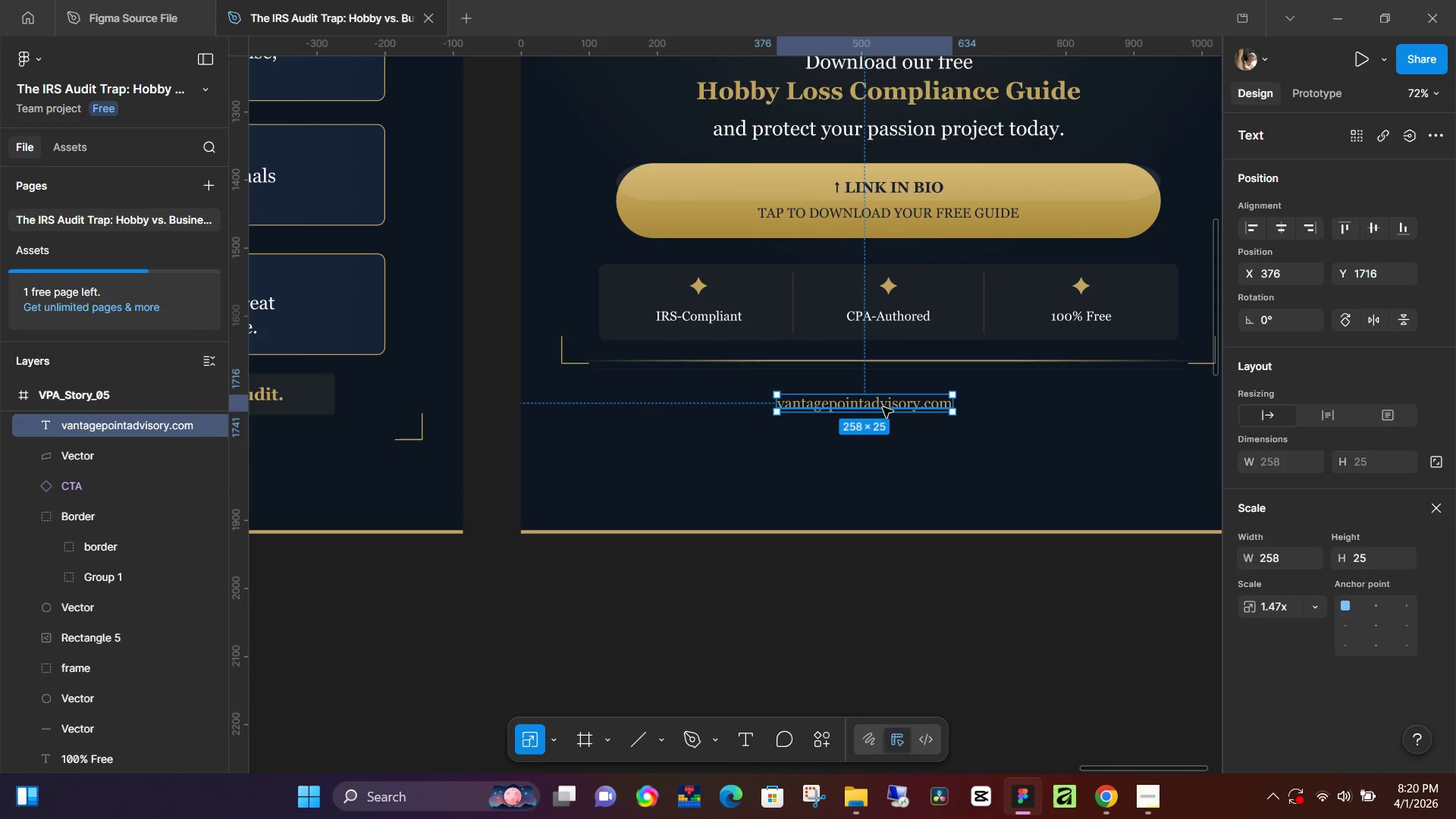 
left_click_drag(start_coordinate=[883, 407], to_coordinate=[889, 392])
 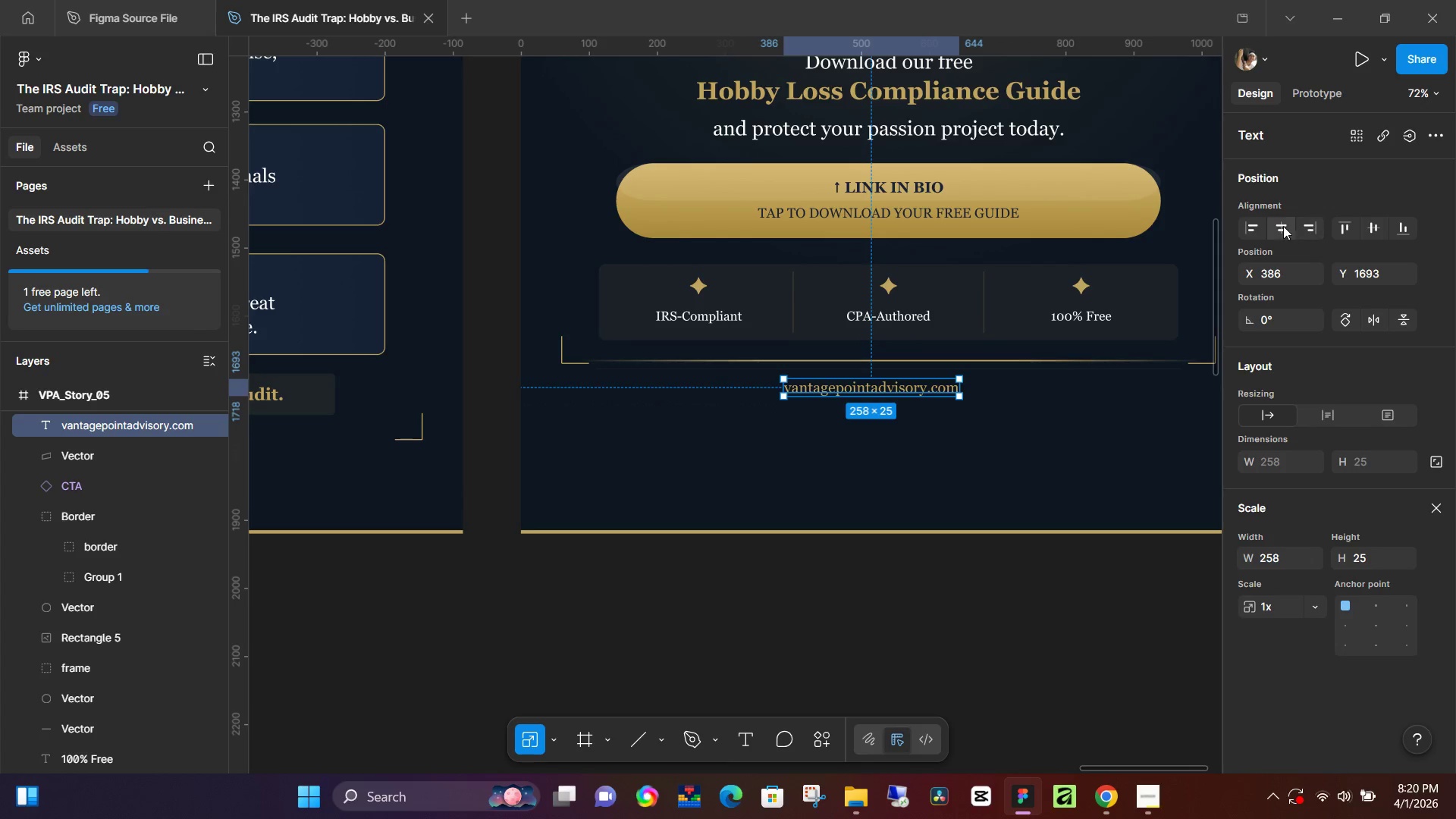 
left_click([1282, 226])
 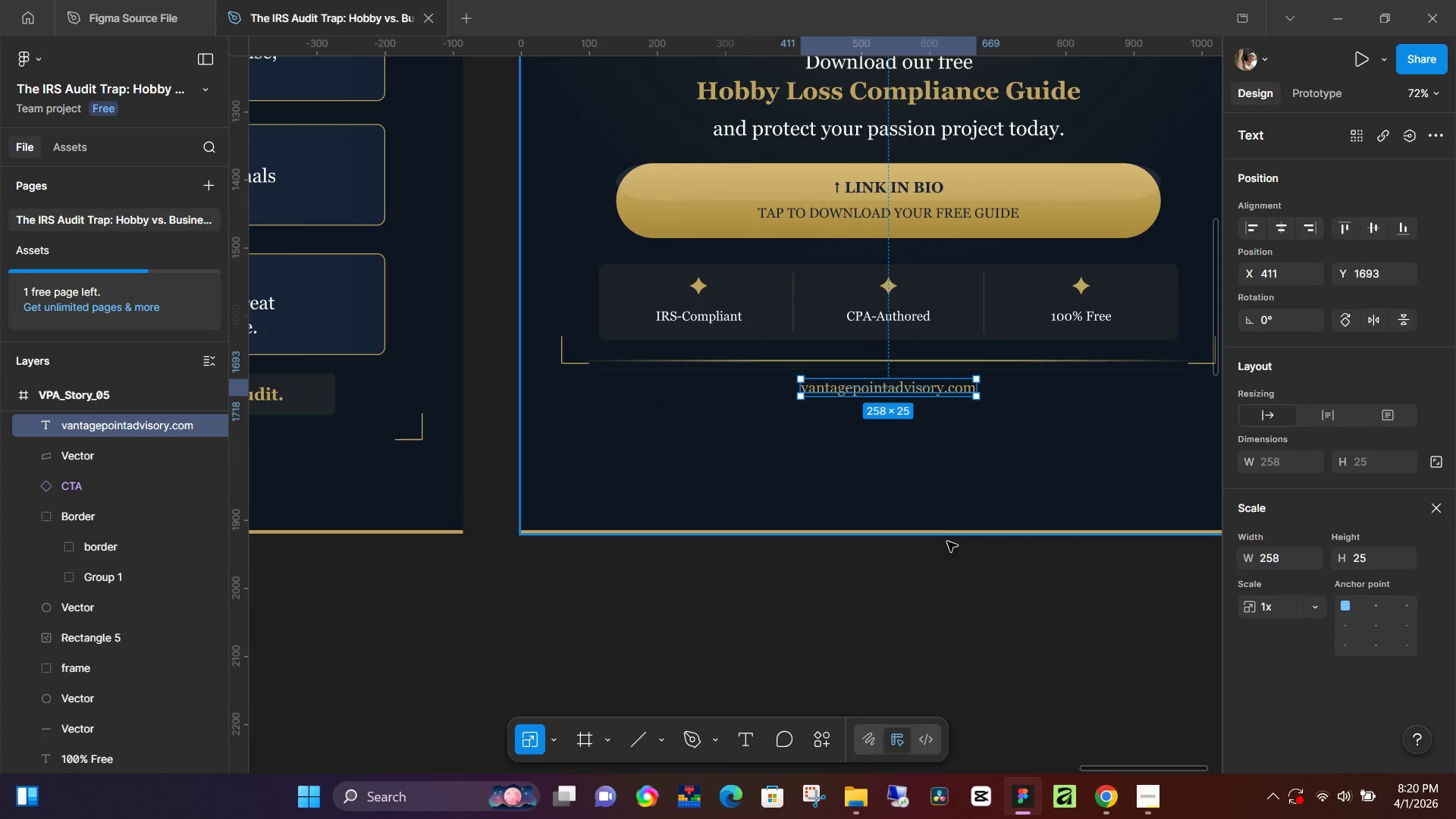 
left_click([946, 543])
 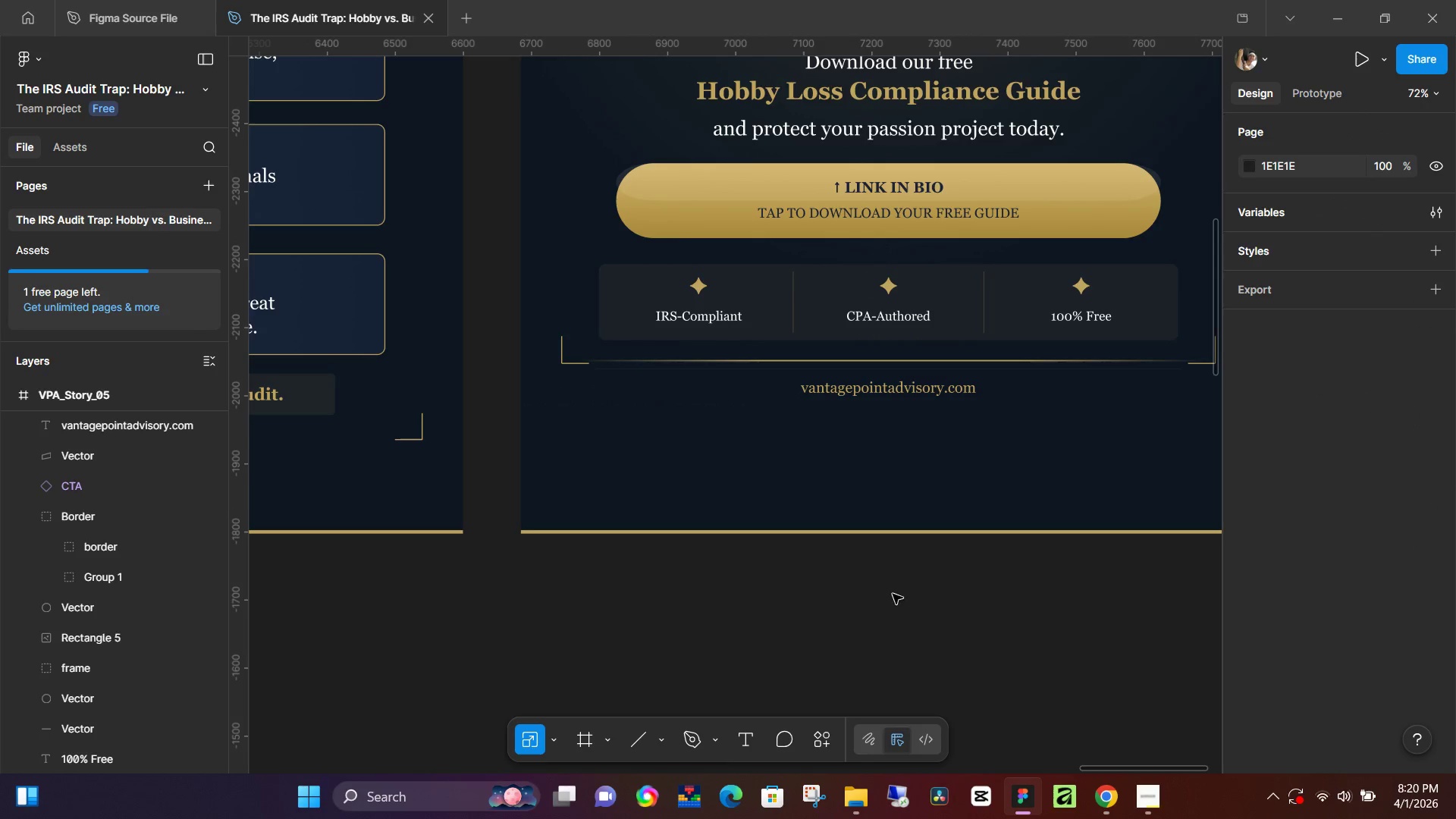 
hold_key(key=ControlLeft, duration=1.3)
 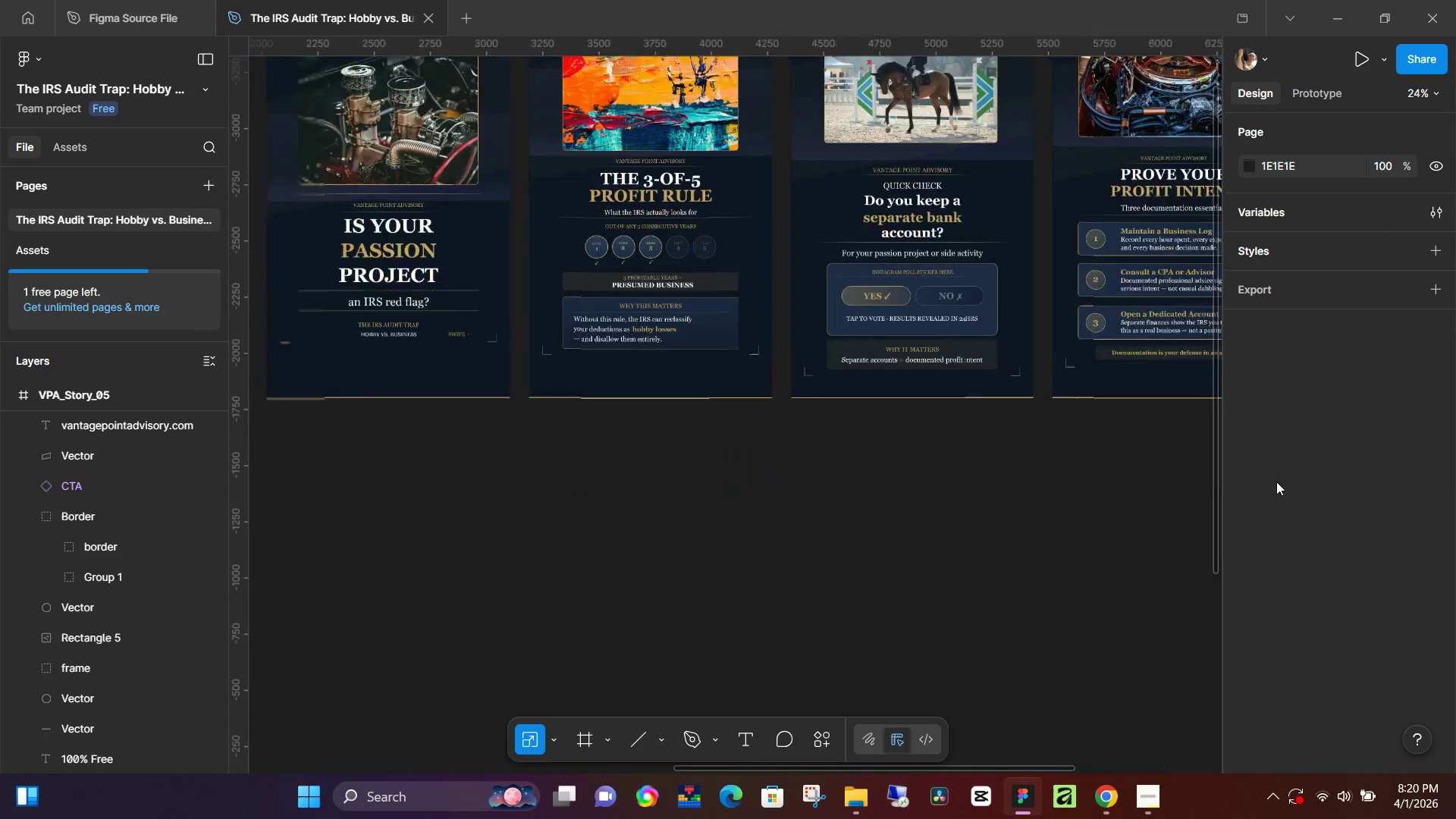 
hold_key(key=Space, duration=1.08)
 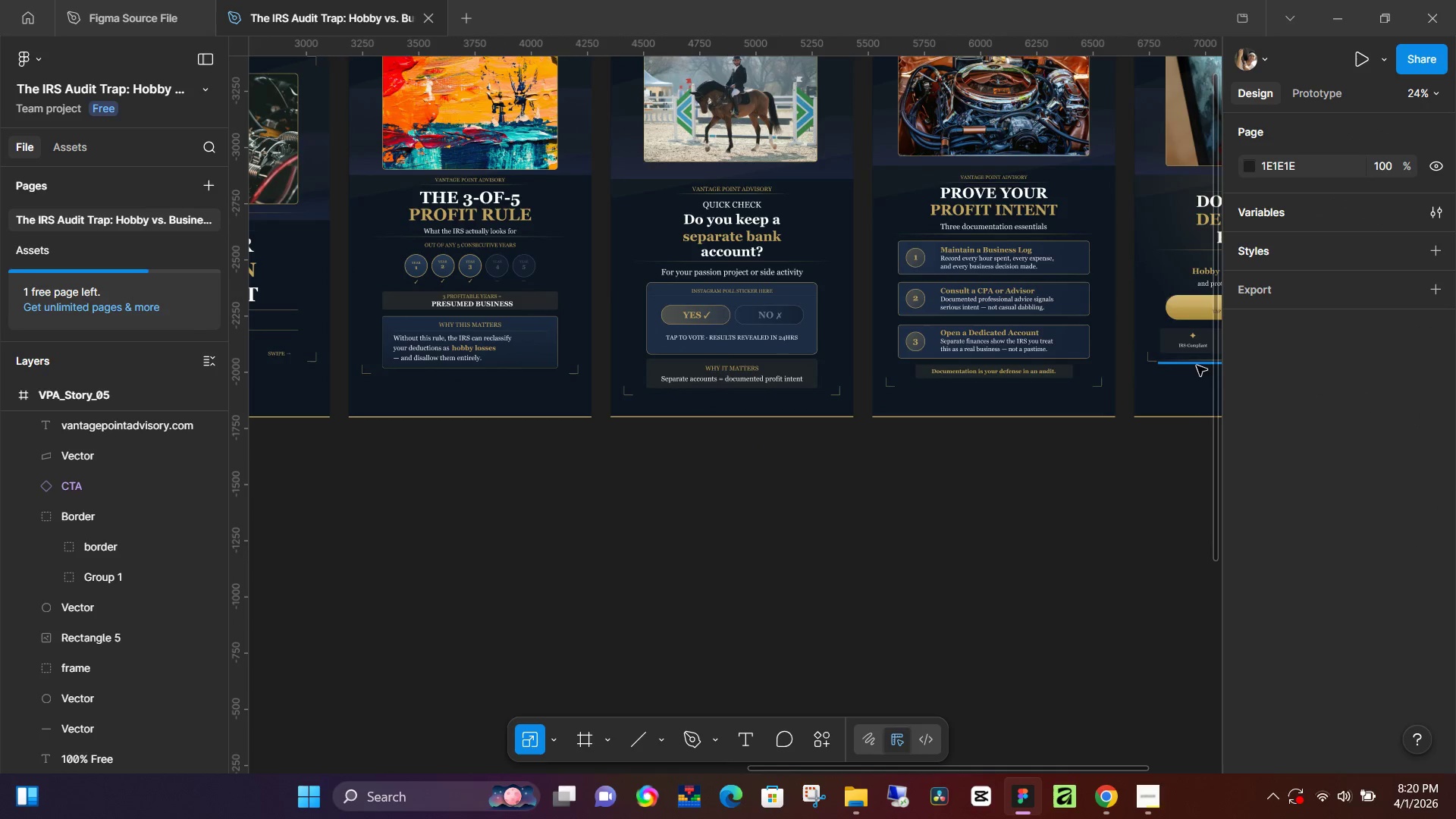 
scroll: coordinate [830, 559], scroll_direction: down, amount: 10.0
 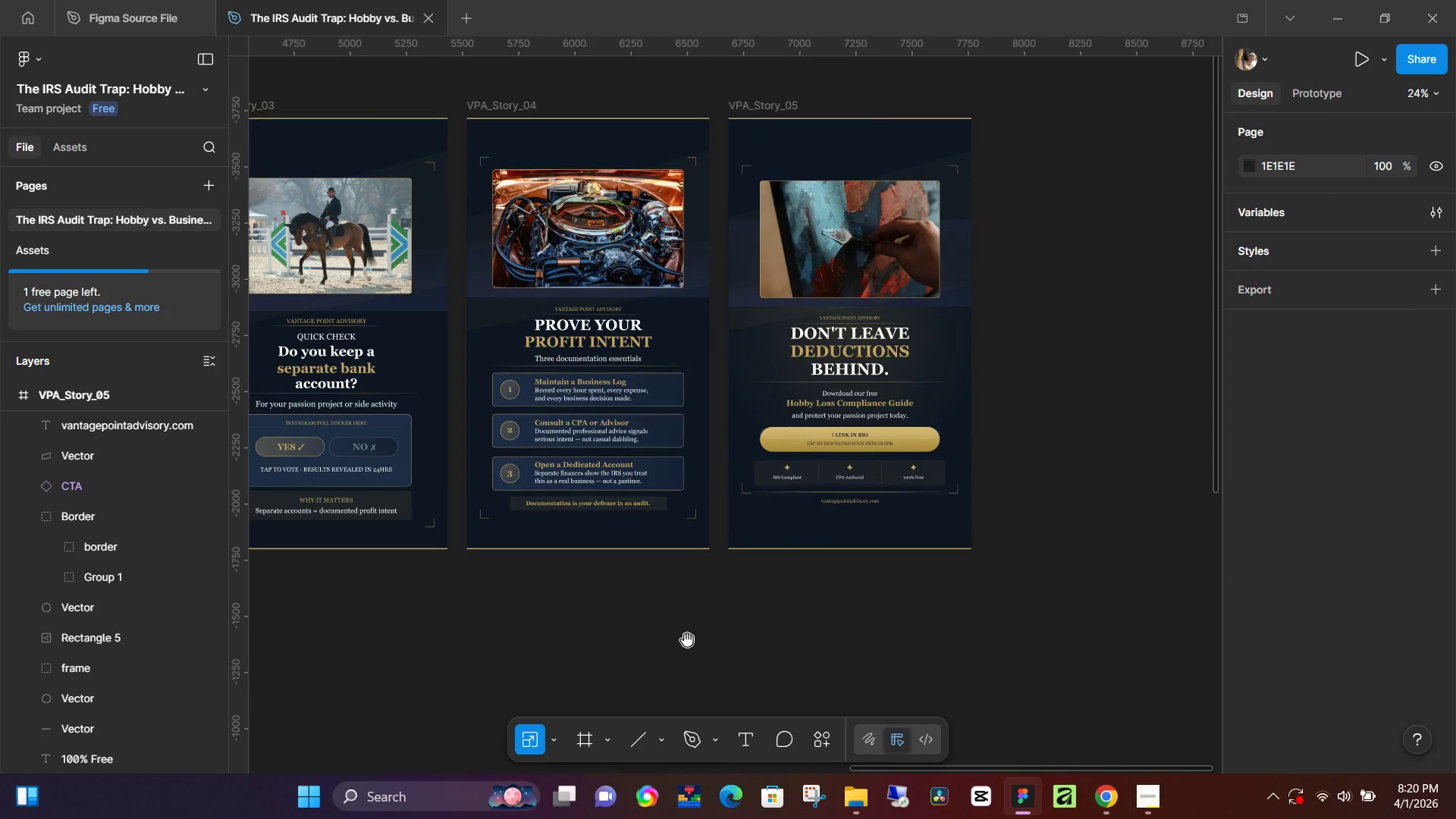 
left_click_drag(start_coordinate=[671, 645], to_coordinate=[1278, 480])
 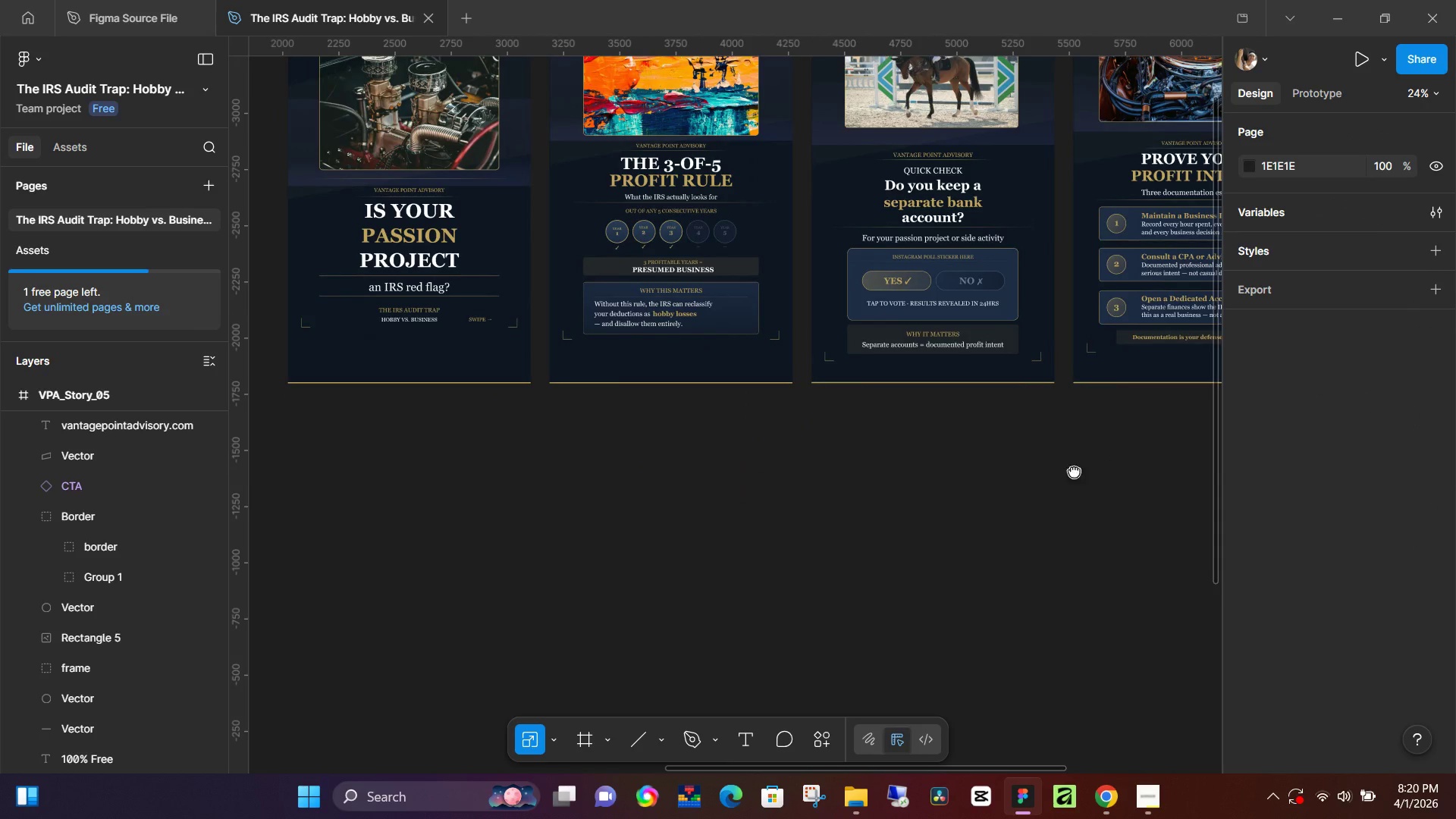 
left_click_drag(start_coordinate=[1104, 471], to_coordinate=[903, 505])
 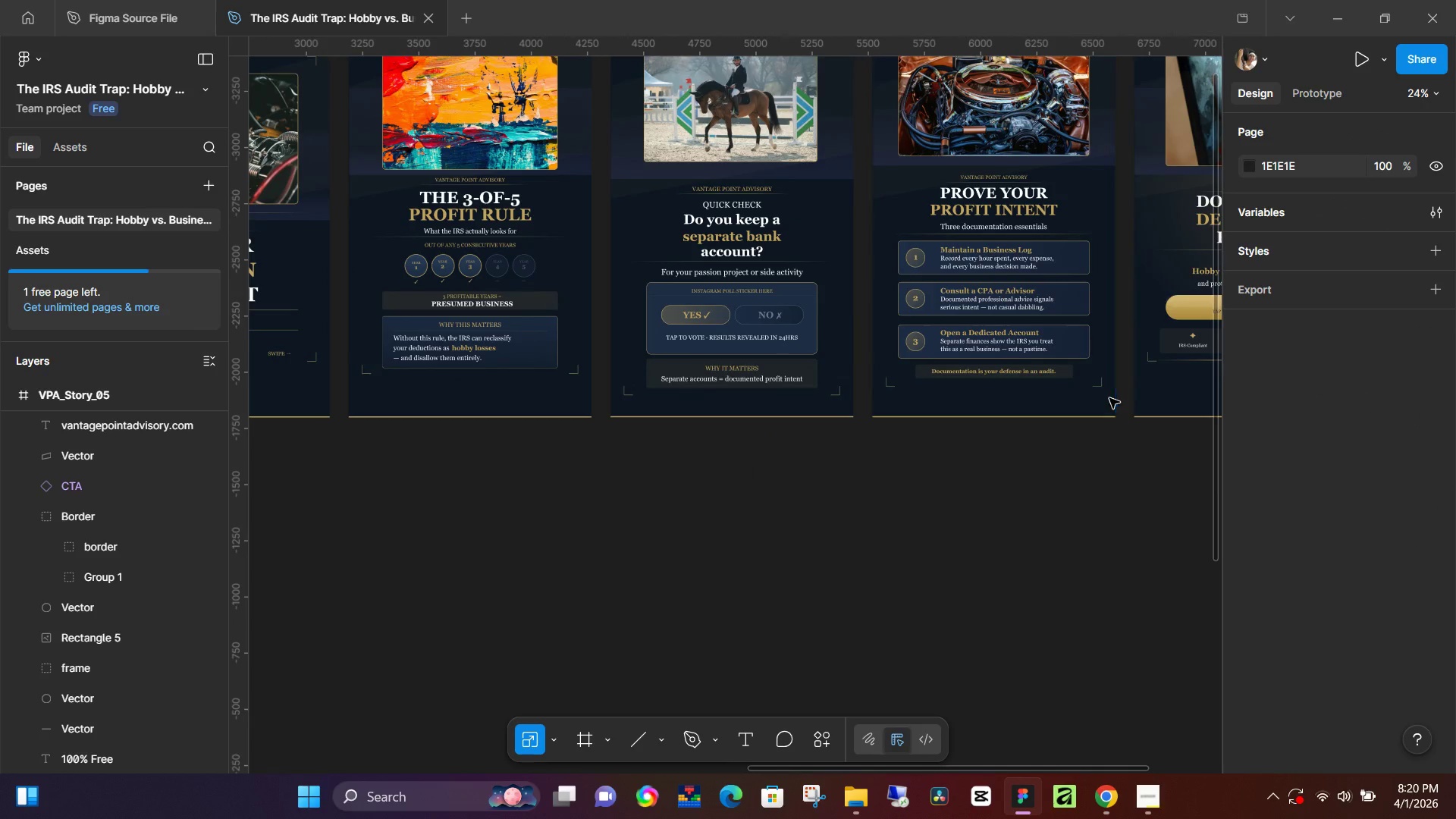 
hold_key(key=Space, duration=1.11)
 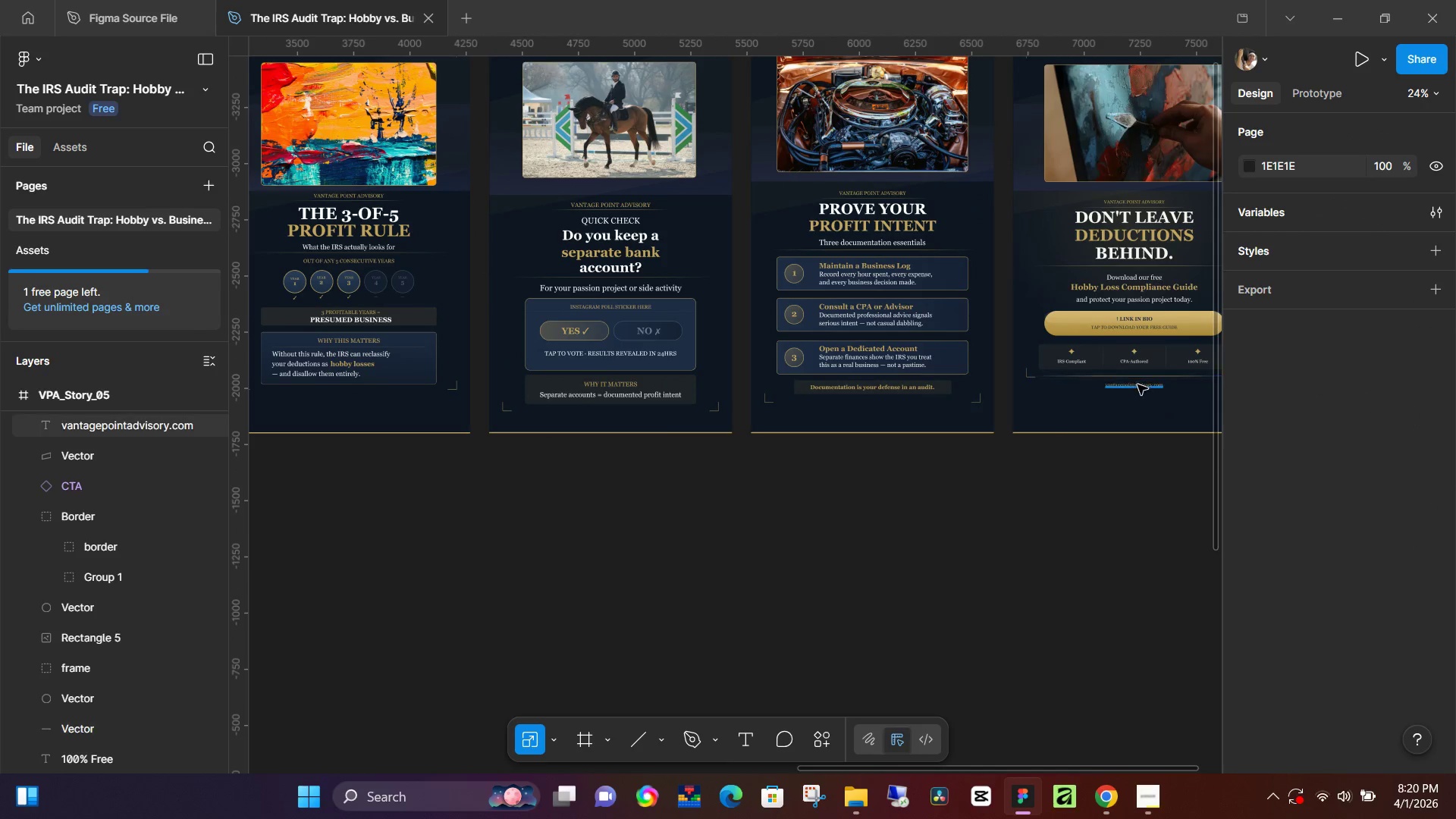 
left_click_drag(start_coordinate=[1075, 522], to_coordinate=[953, 538])
 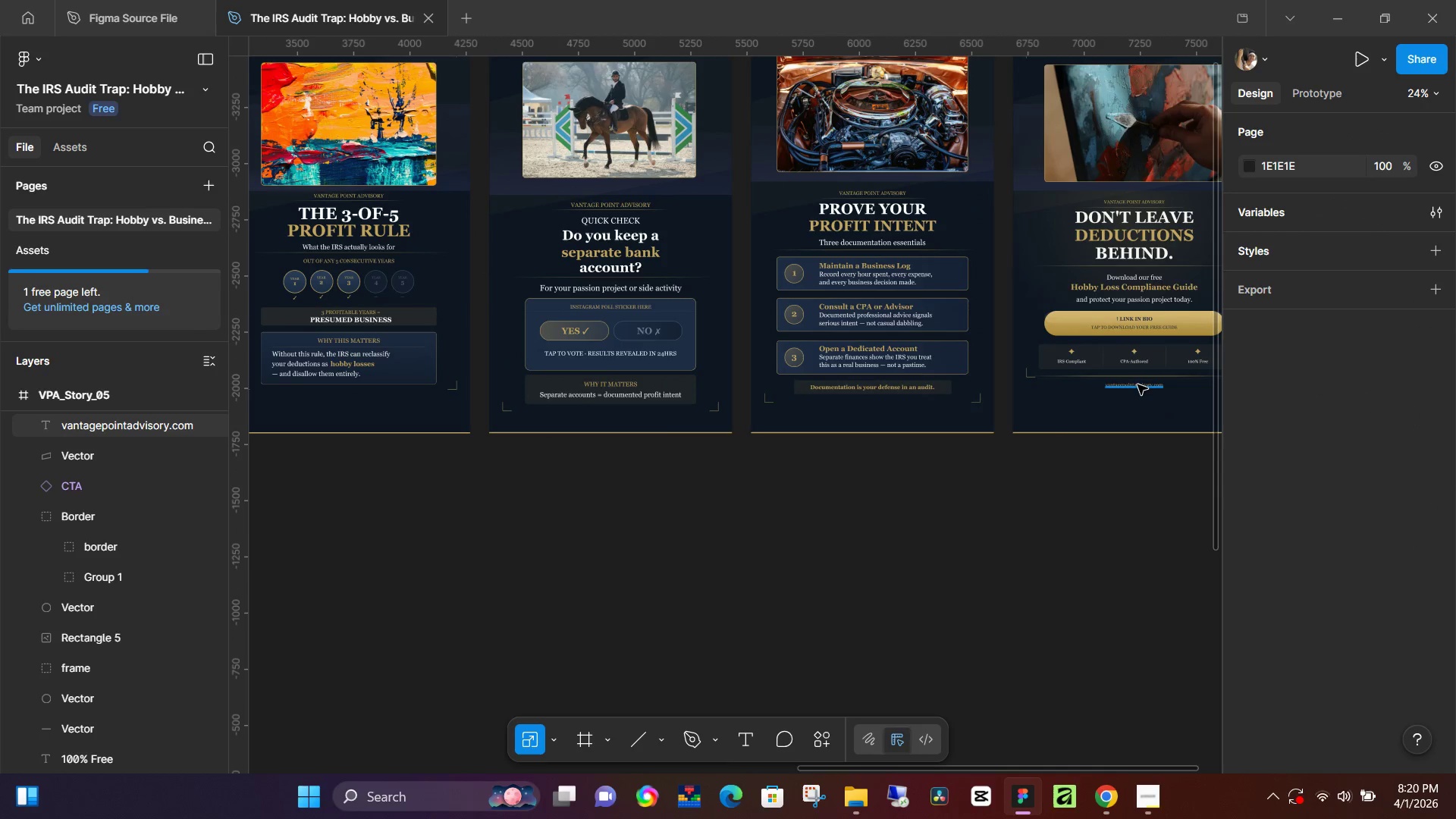 
left_click([1138, 385])
 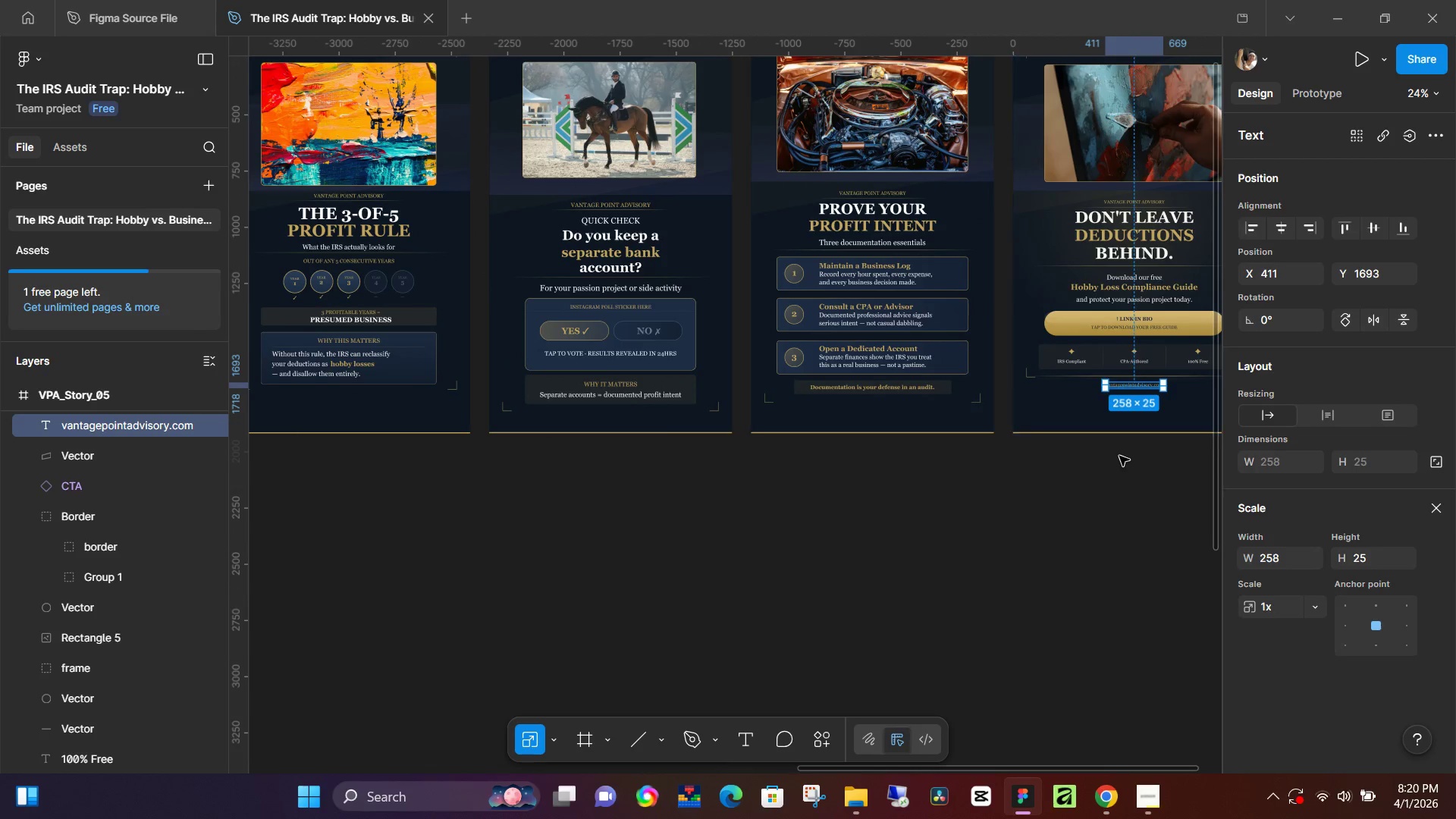 
hold_key(key=ControlLeft, duration=0.42)
 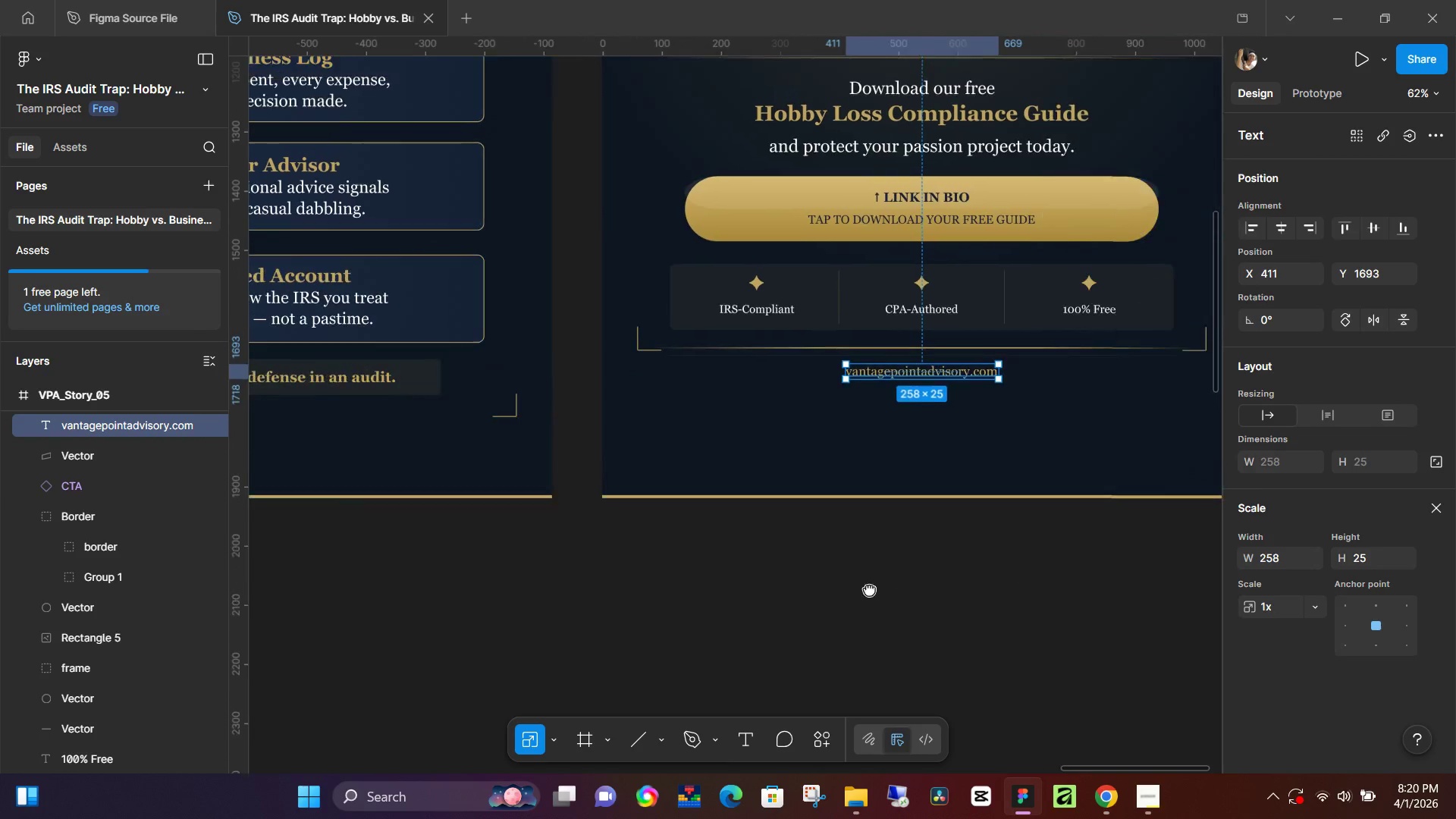 
hold_key(key=Space, duration=0.5)
 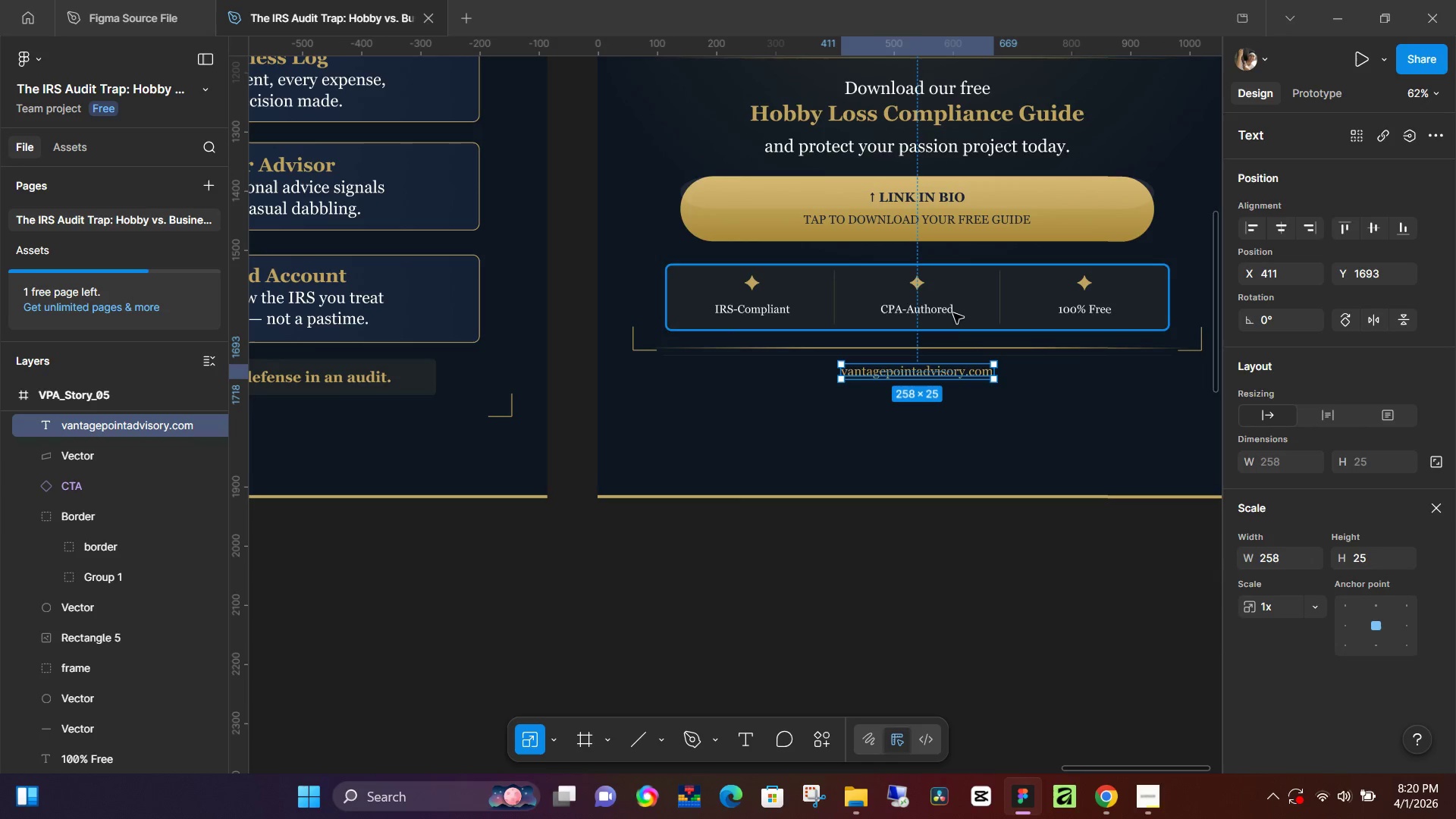 
left_click_drag(start_coordinate=[1080, 557], to_coordinate=[869, 589])
 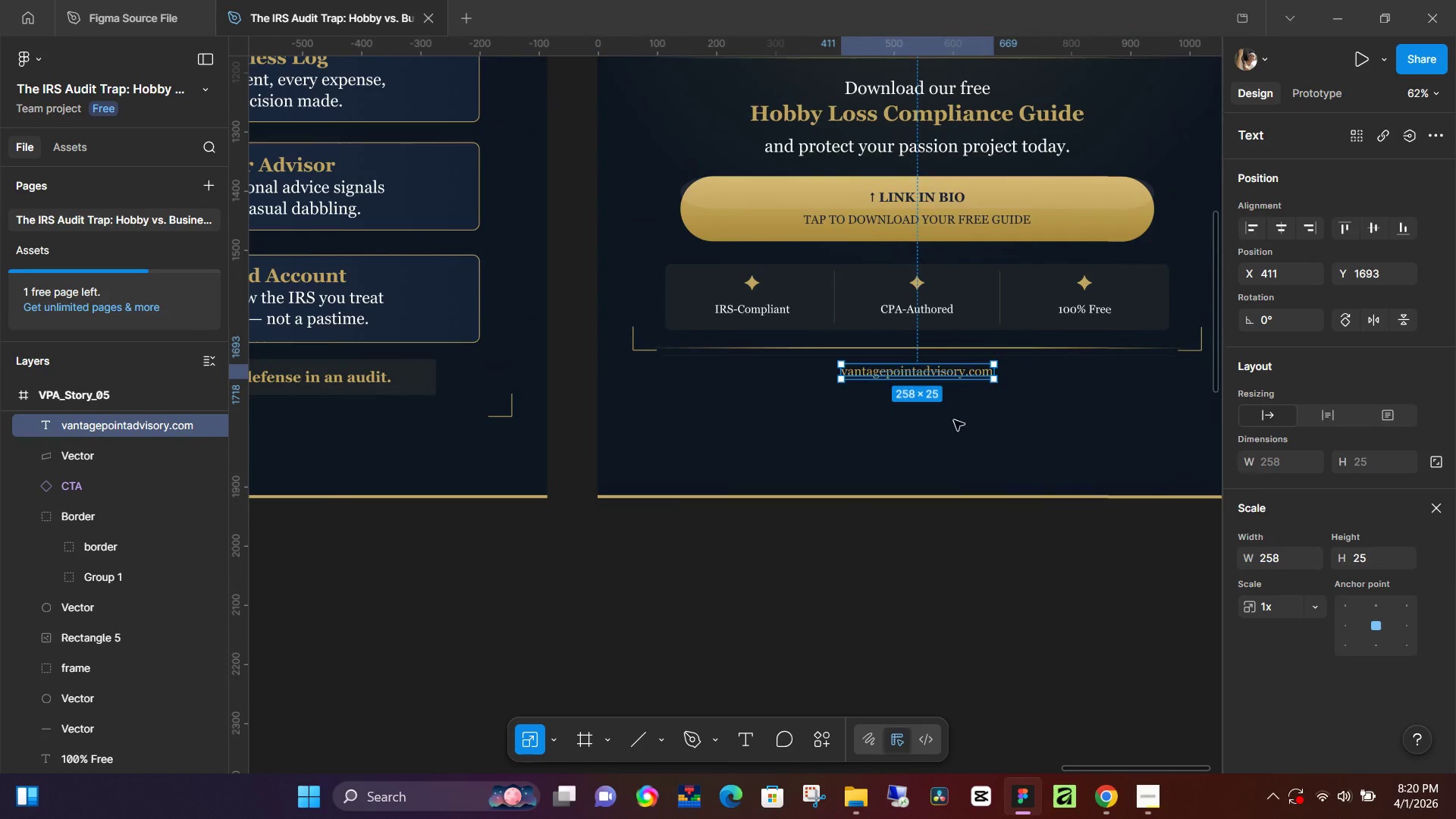 
scroll: coordinate [1139, 414], scroll_direction: up, amount: 7.0
 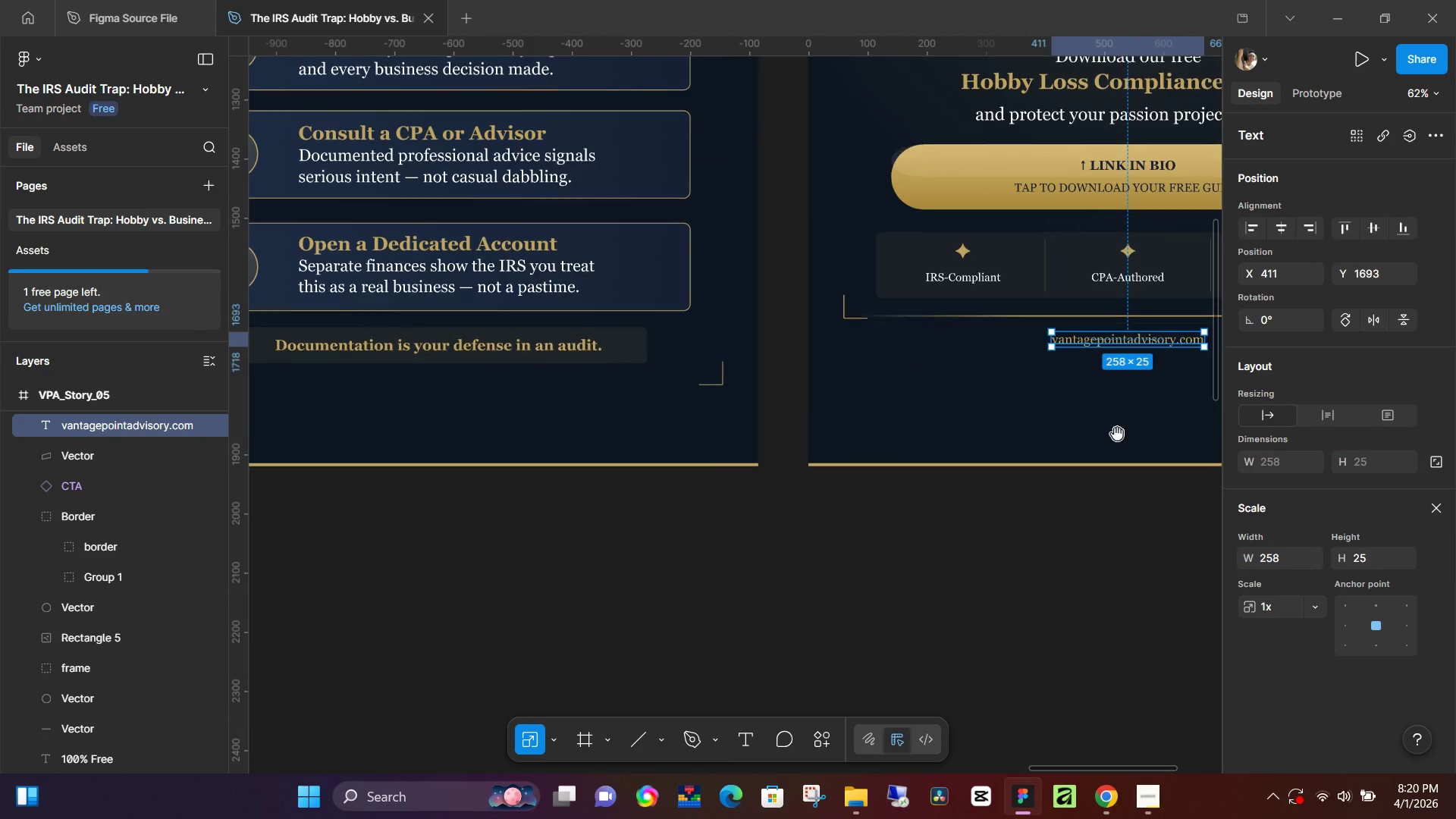 
hold_key(key=Space, duration=24.81)
 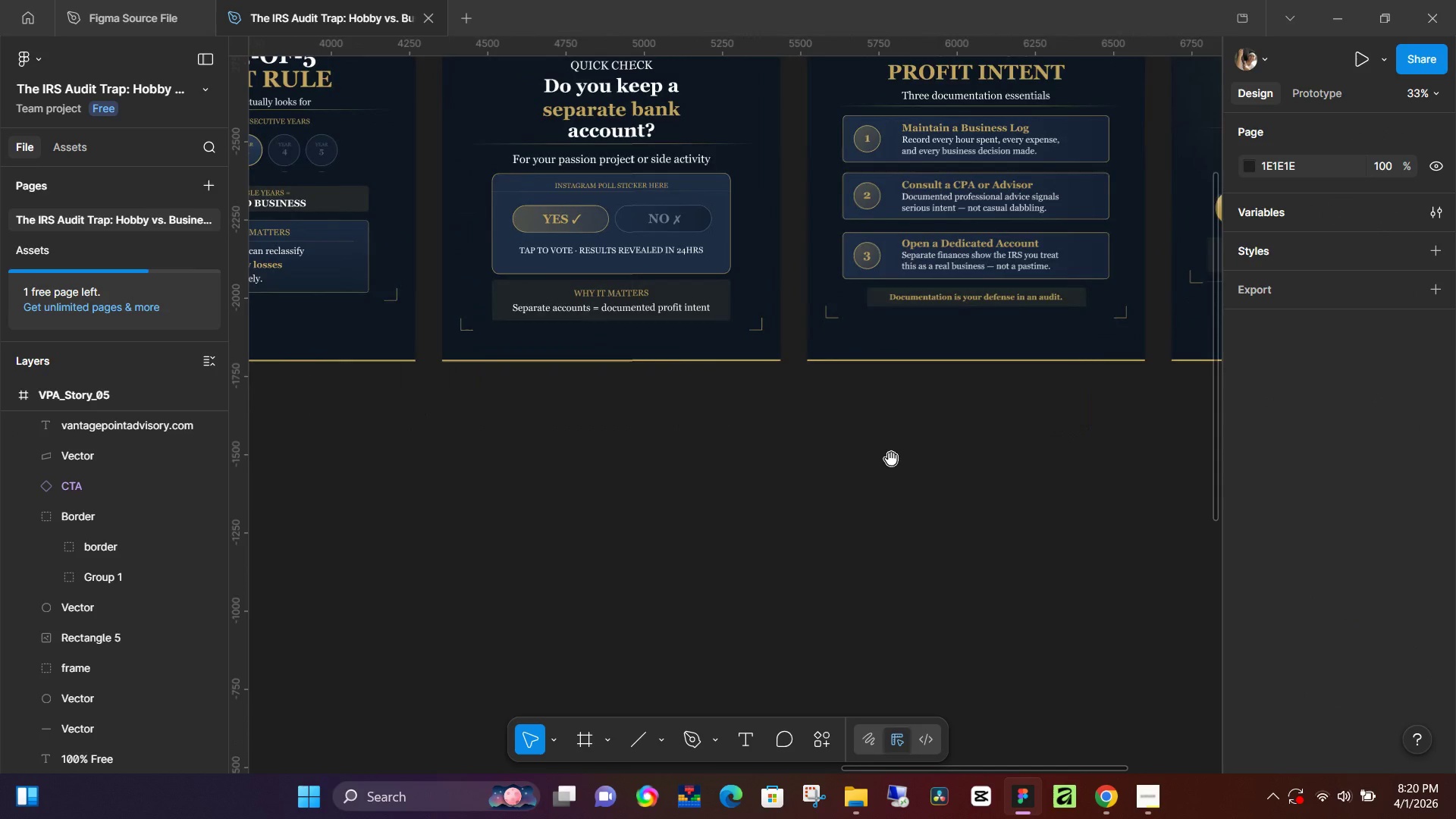 
left_click([952, 312])
 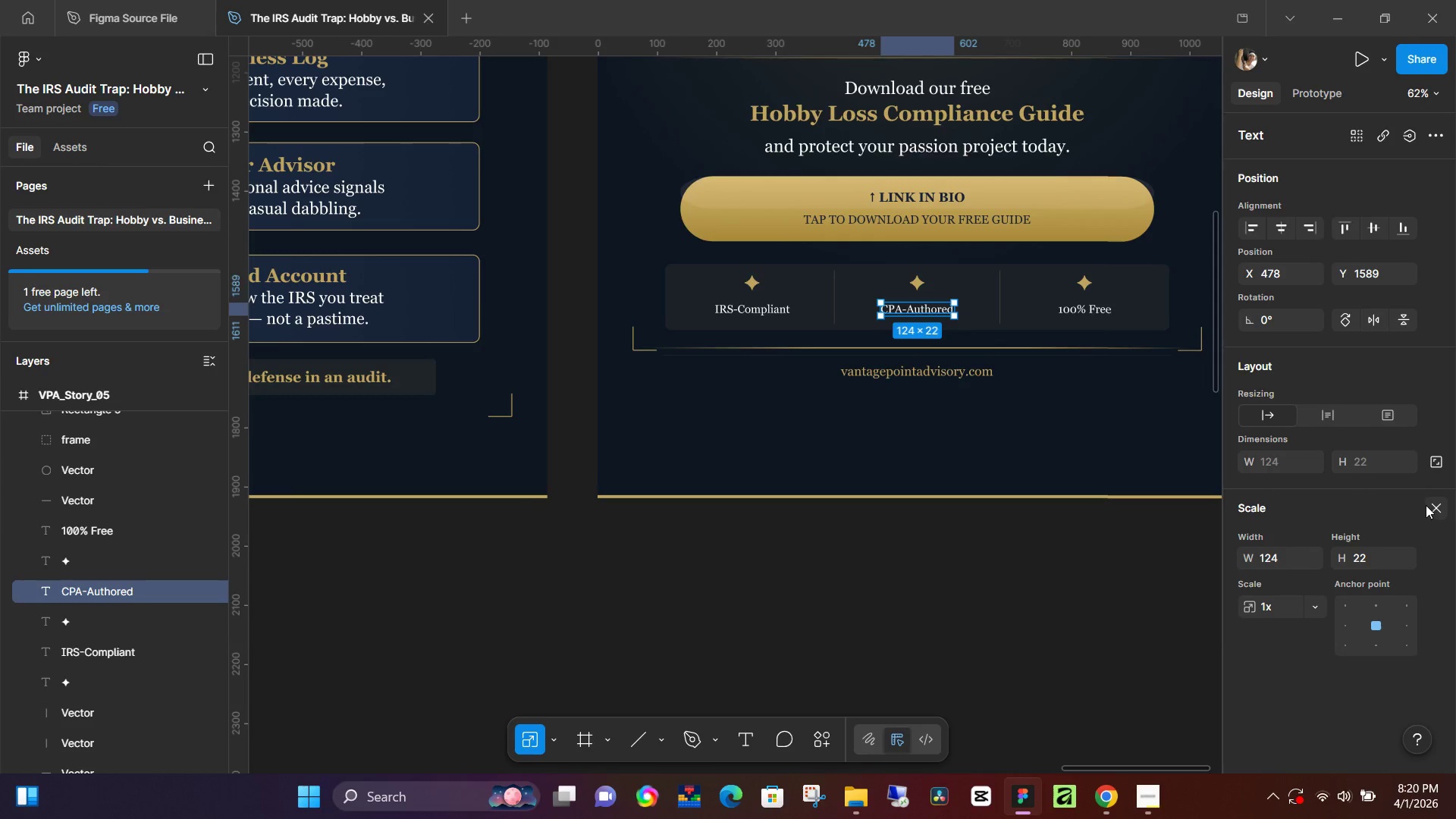 
left_click([1429, 505])
 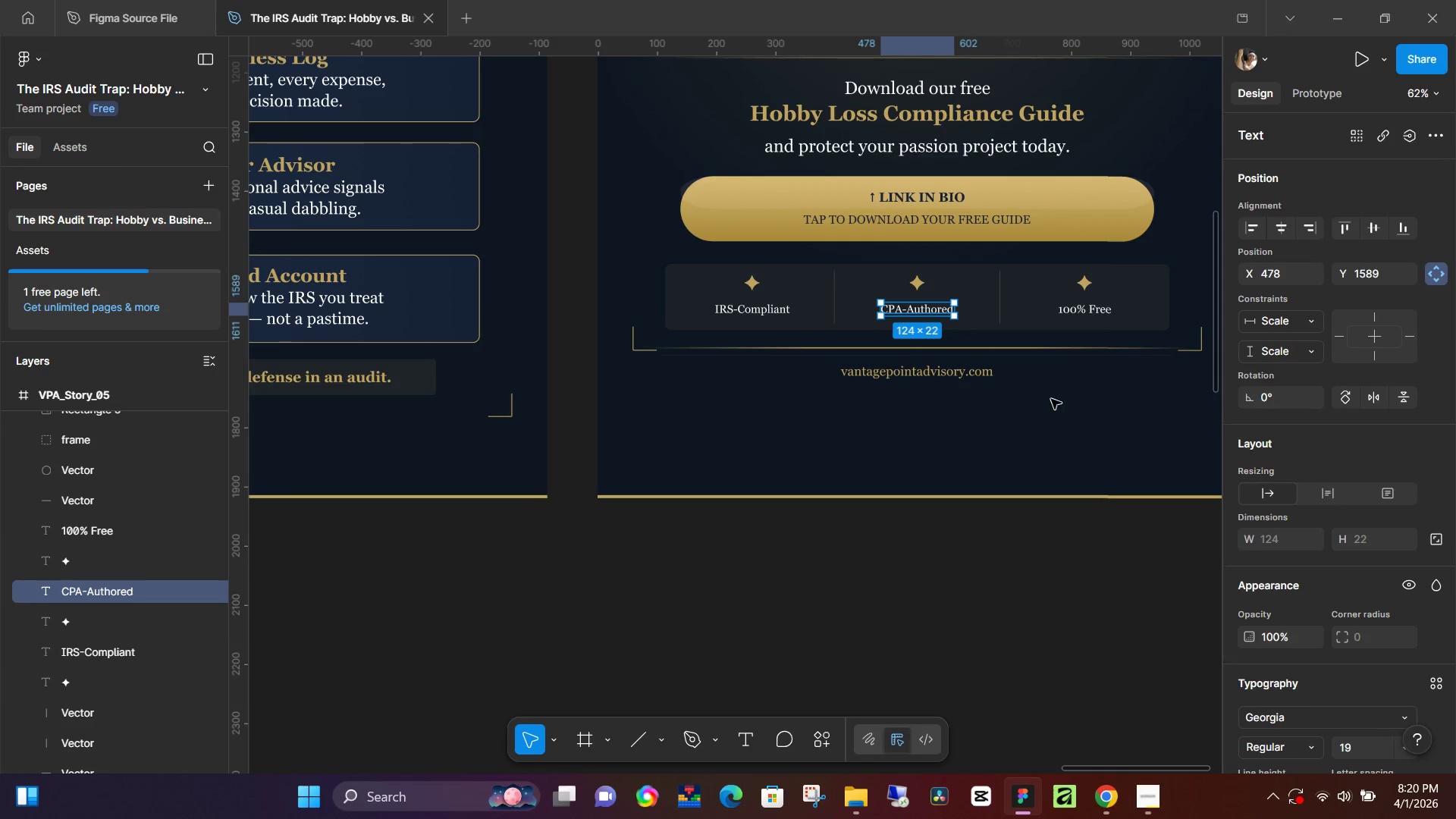 
left_click([992, 373])
 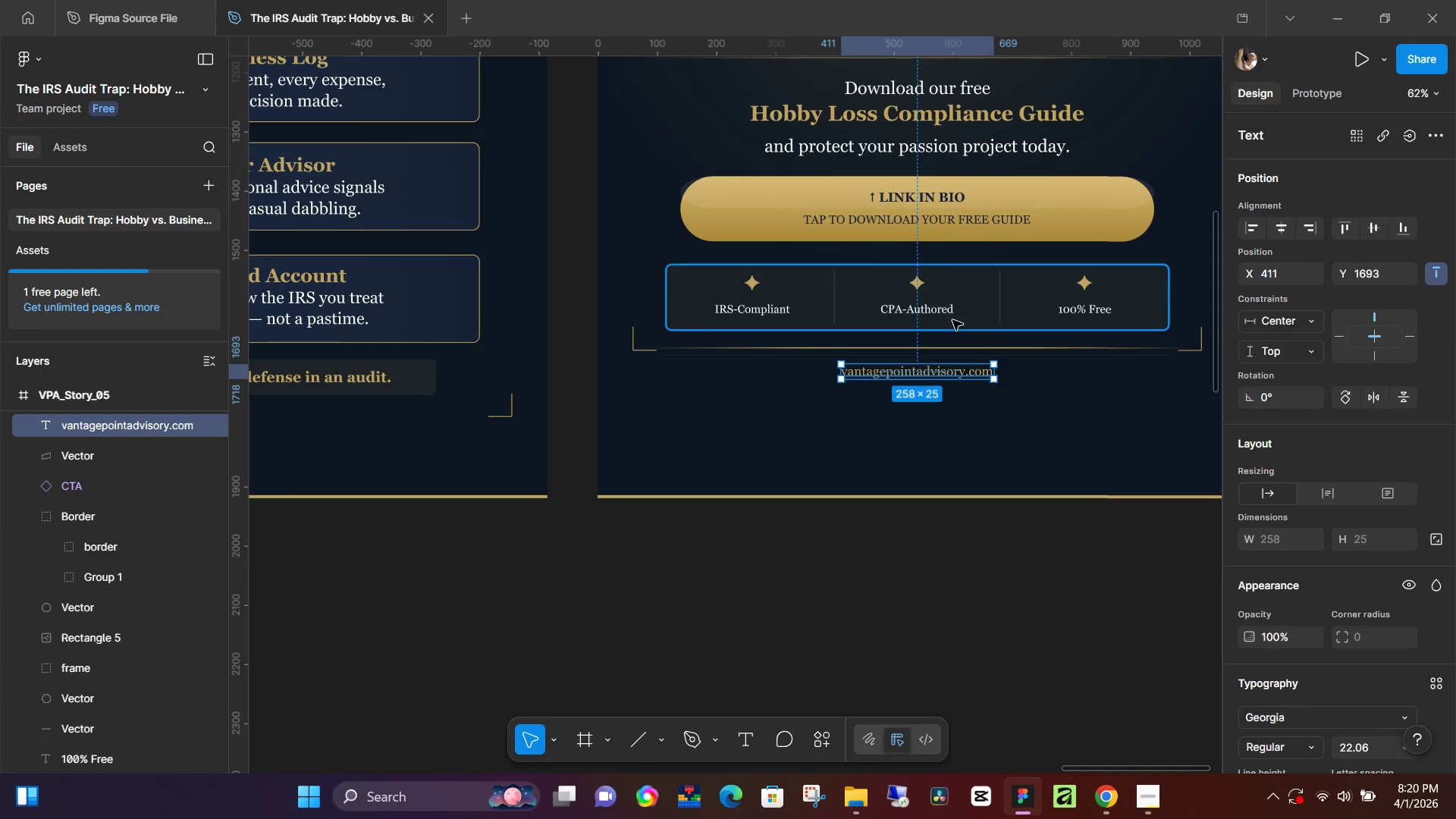 
left_click([946, 314])
 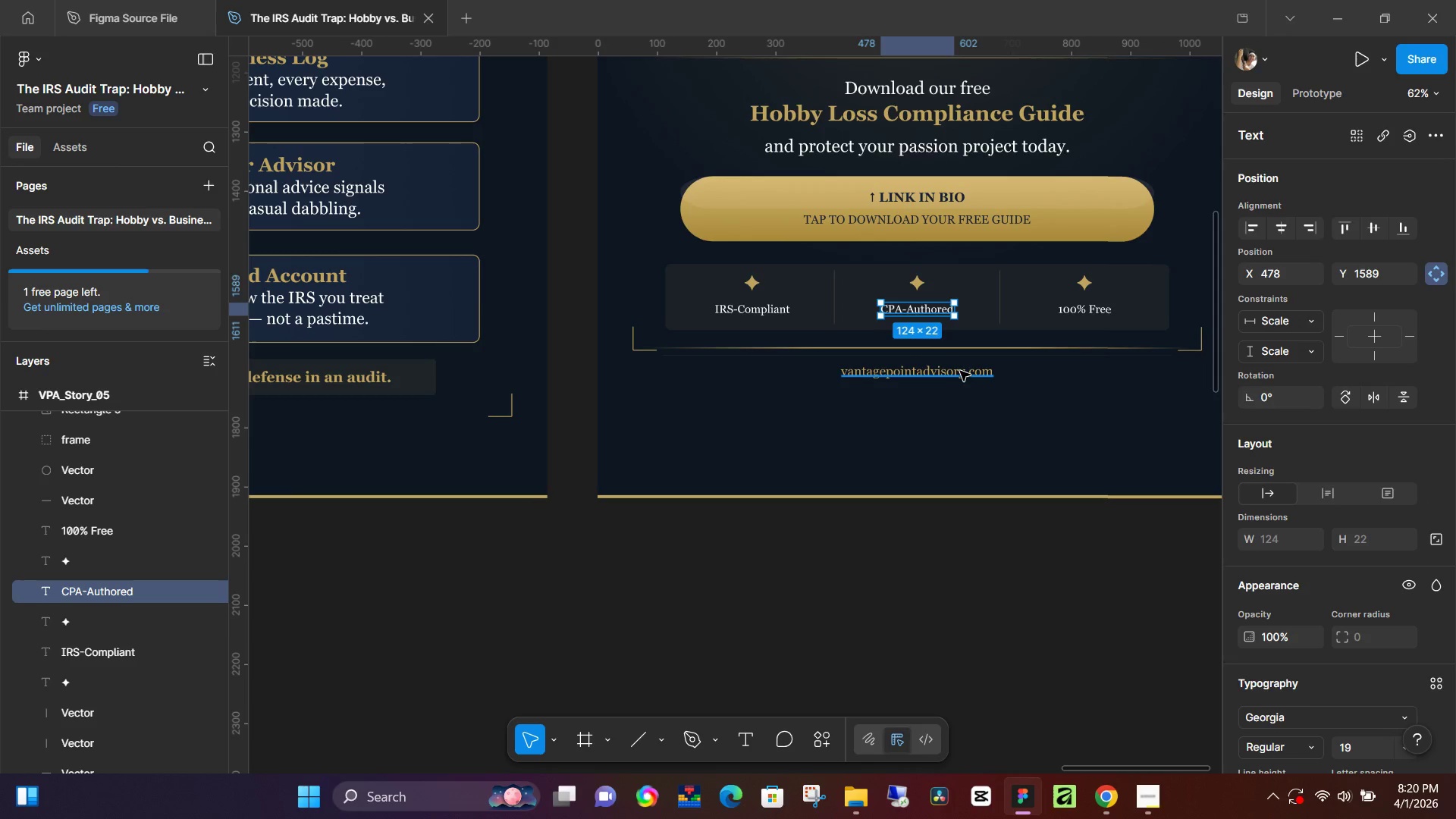 
left_click([961, 372])
 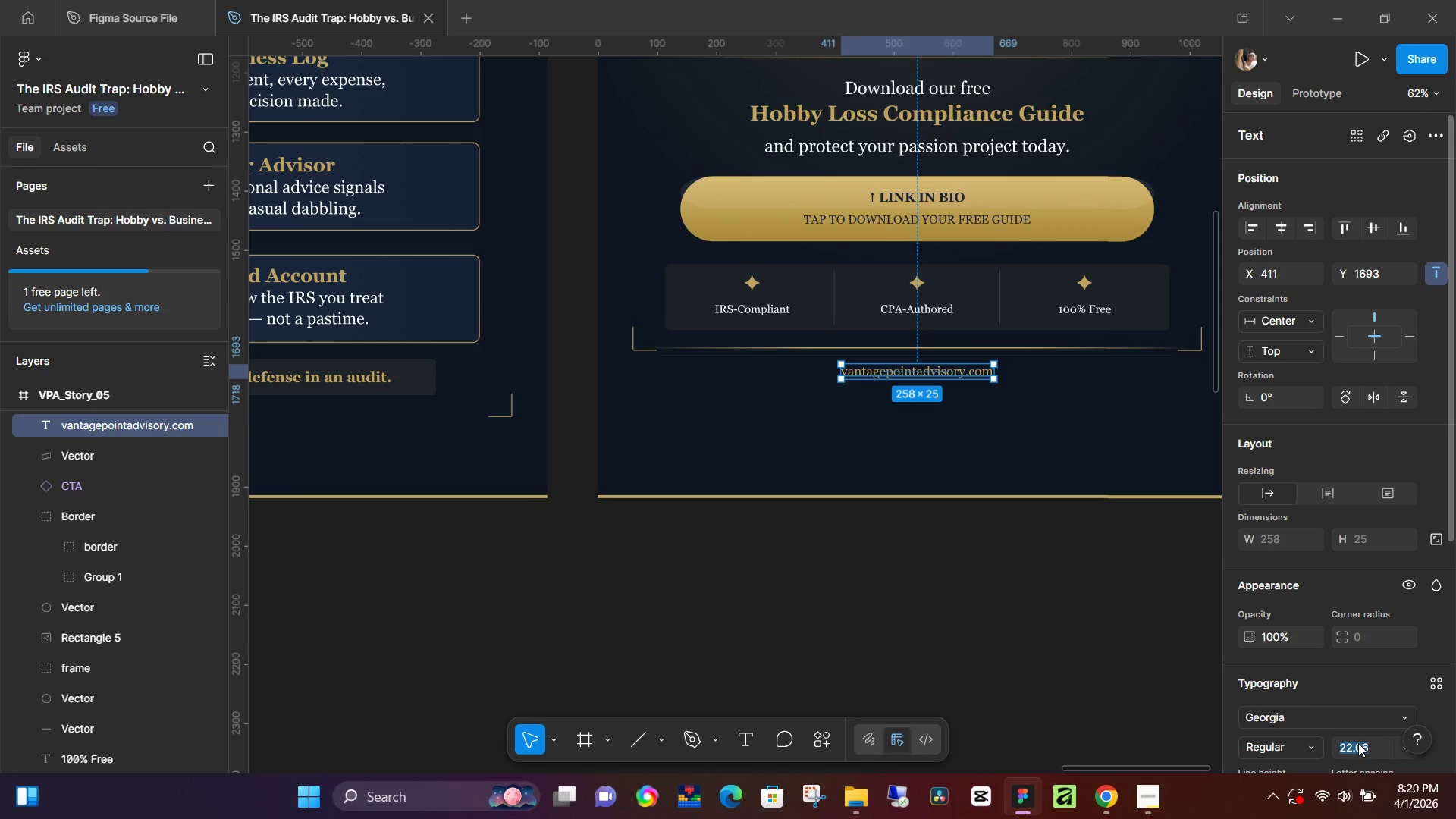 
key(Numpad1)
 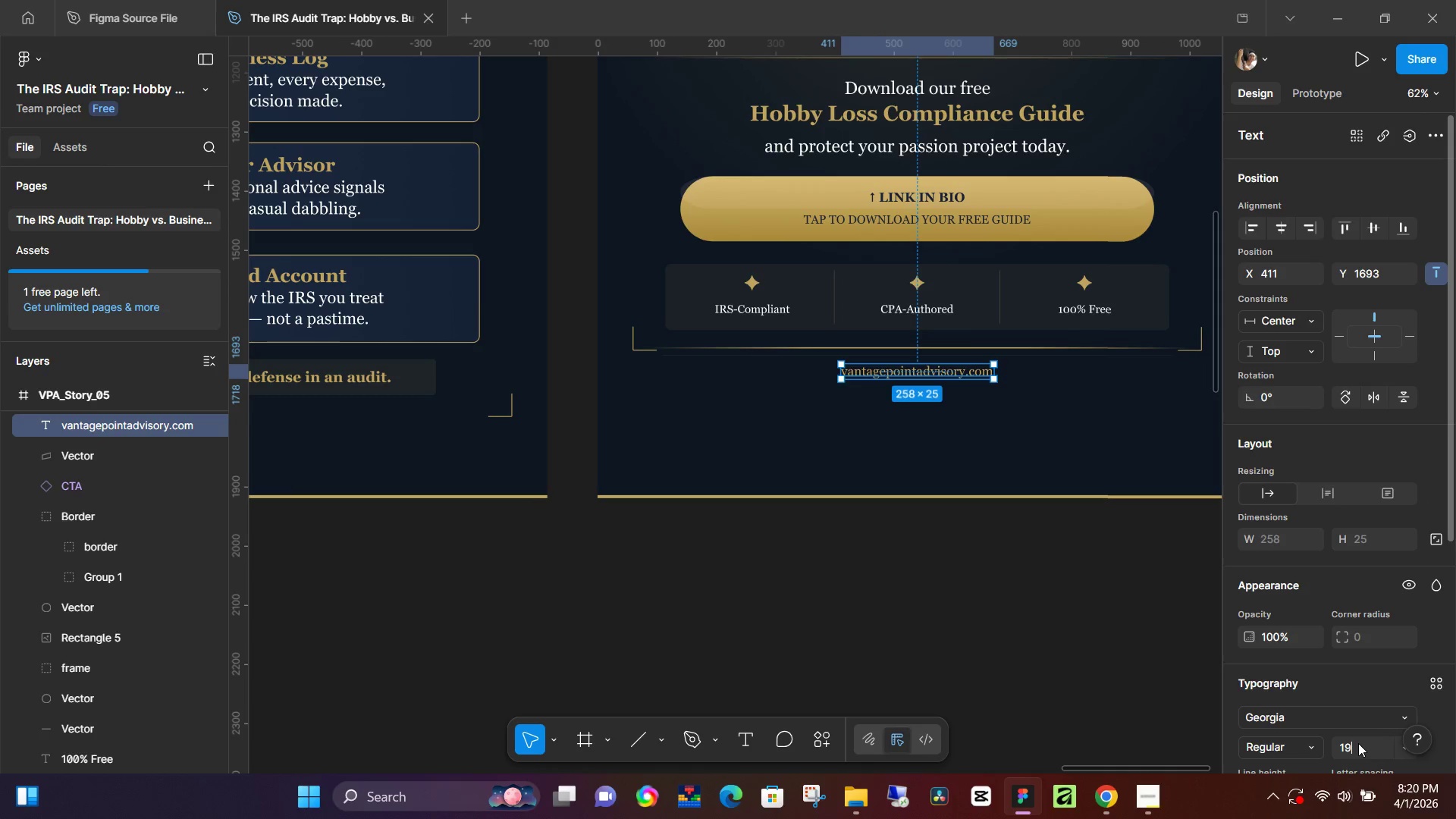 
key(Numpad9)
 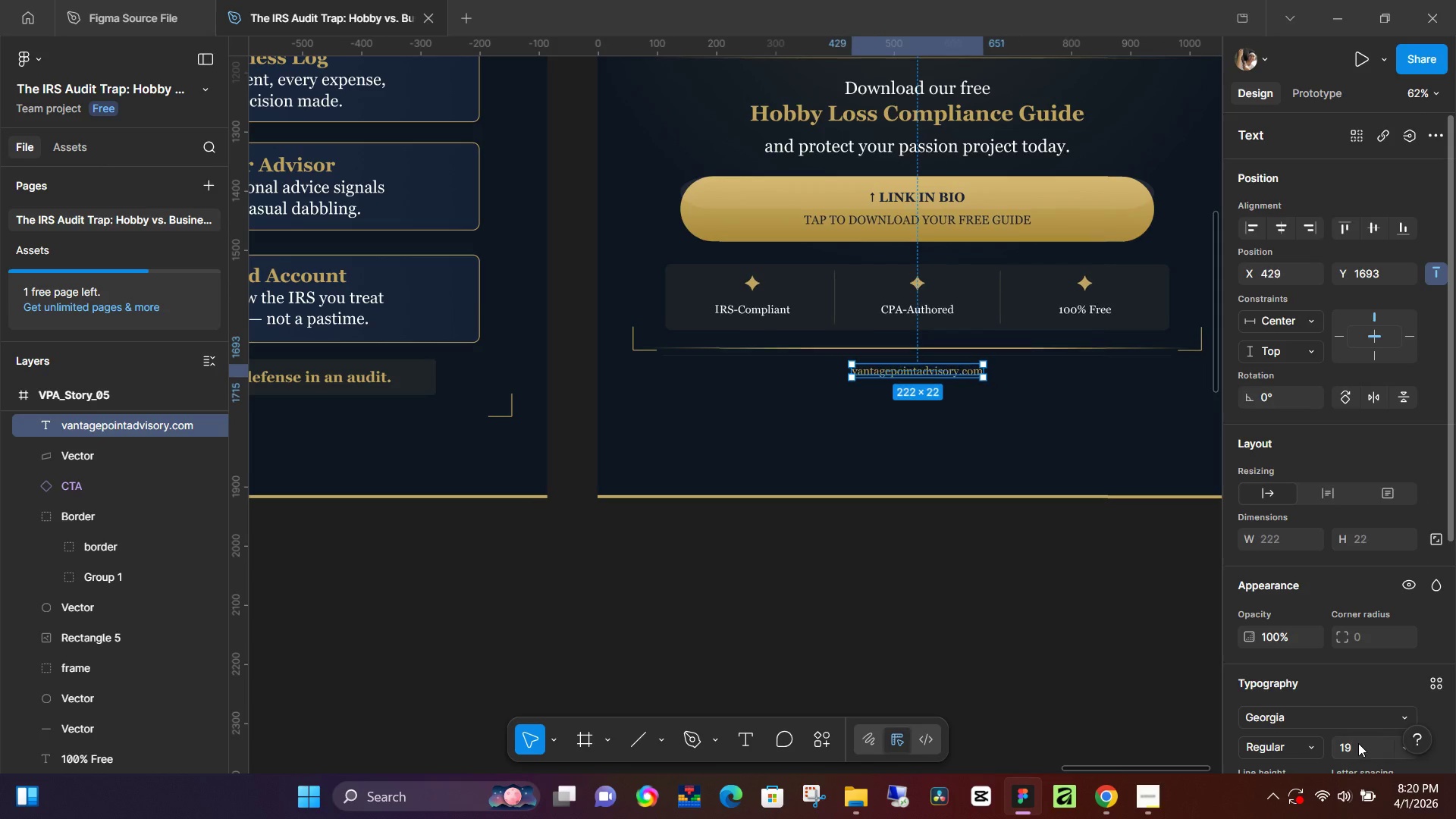 
key(NumpadEnter)
 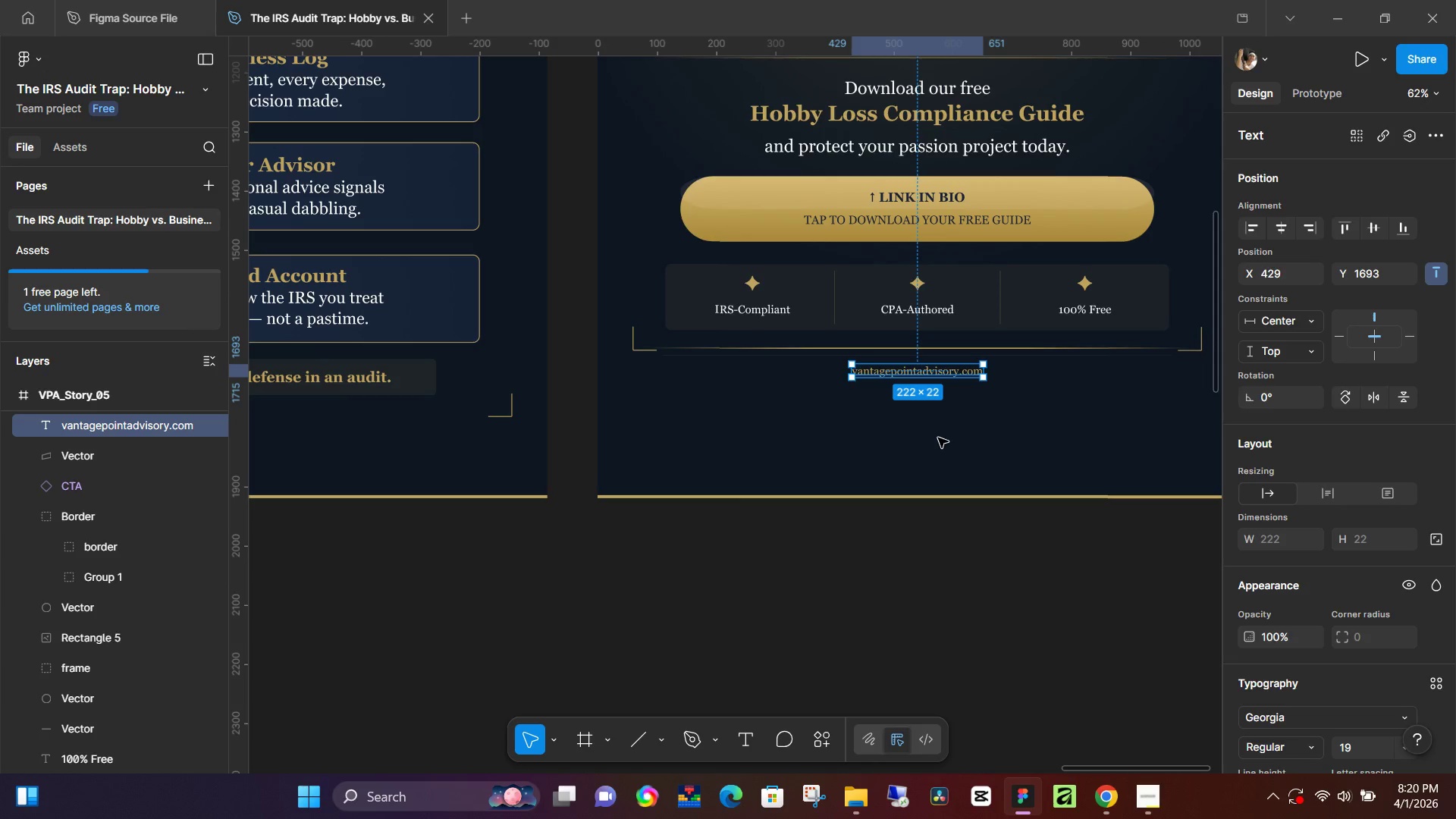 
hold_key(key=ArrowUp, duration=0.91)
 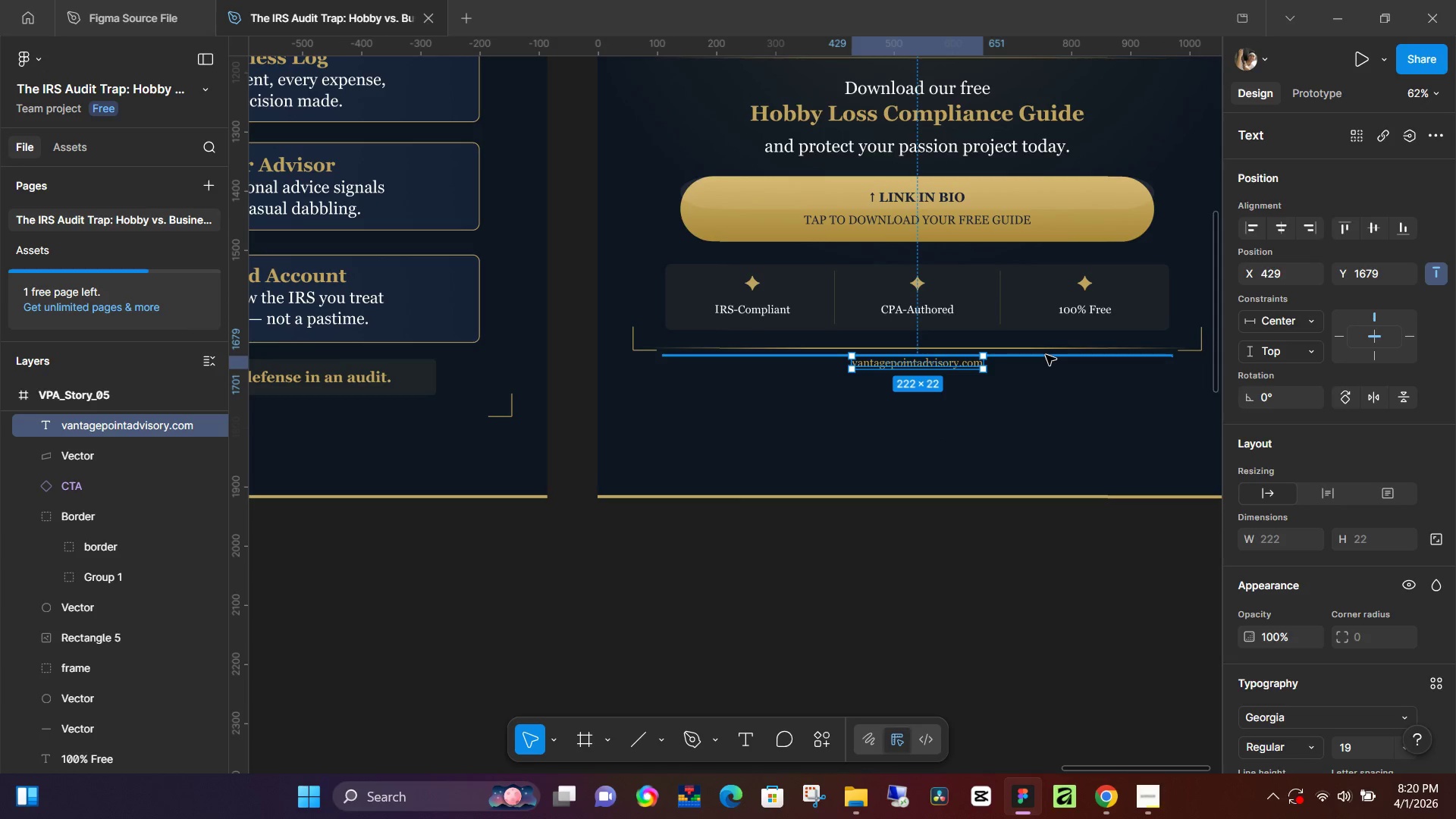 
hold_key(key=ArrowUp, duration=0.56)
 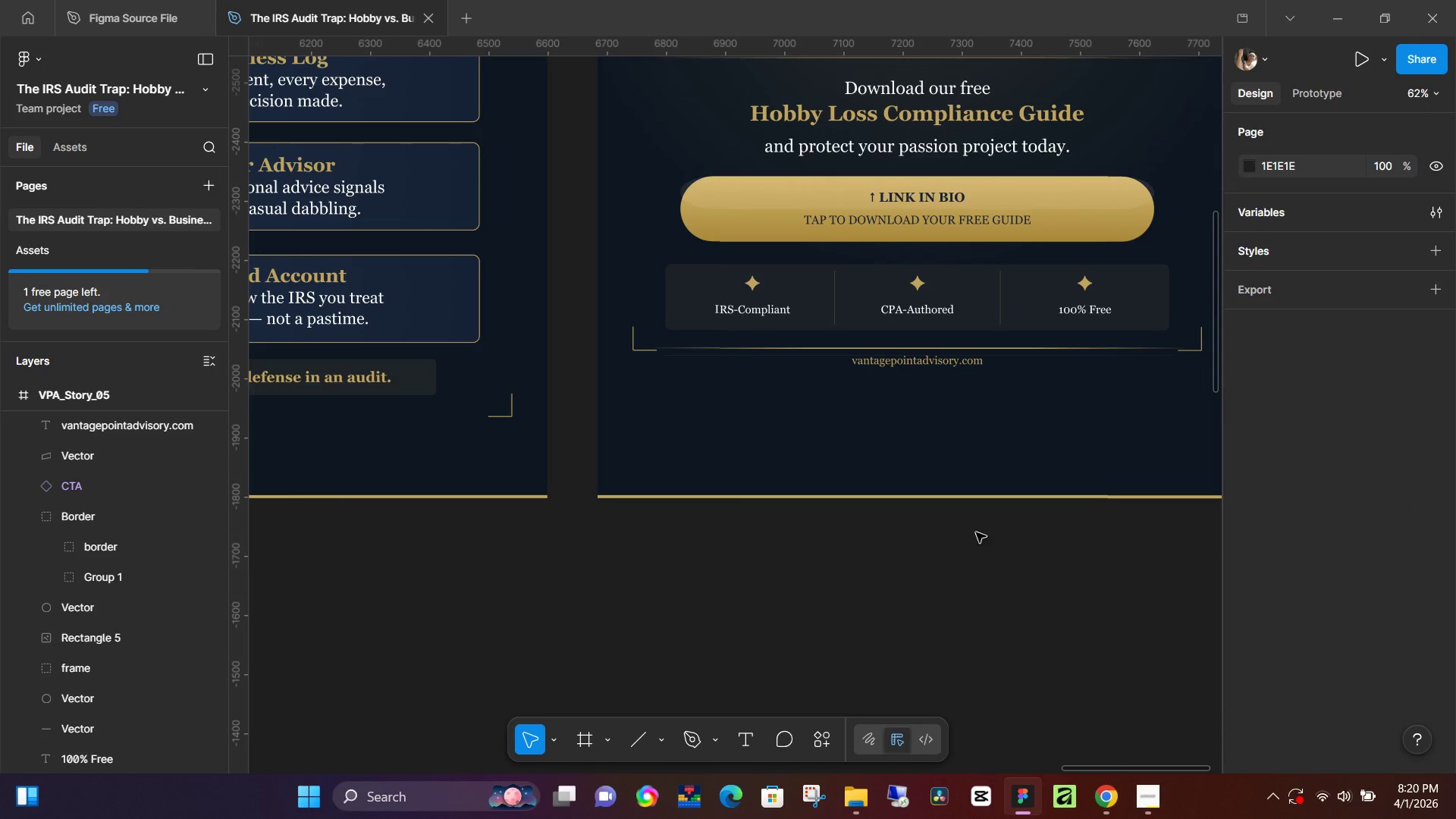 
left_click([952, 356])
 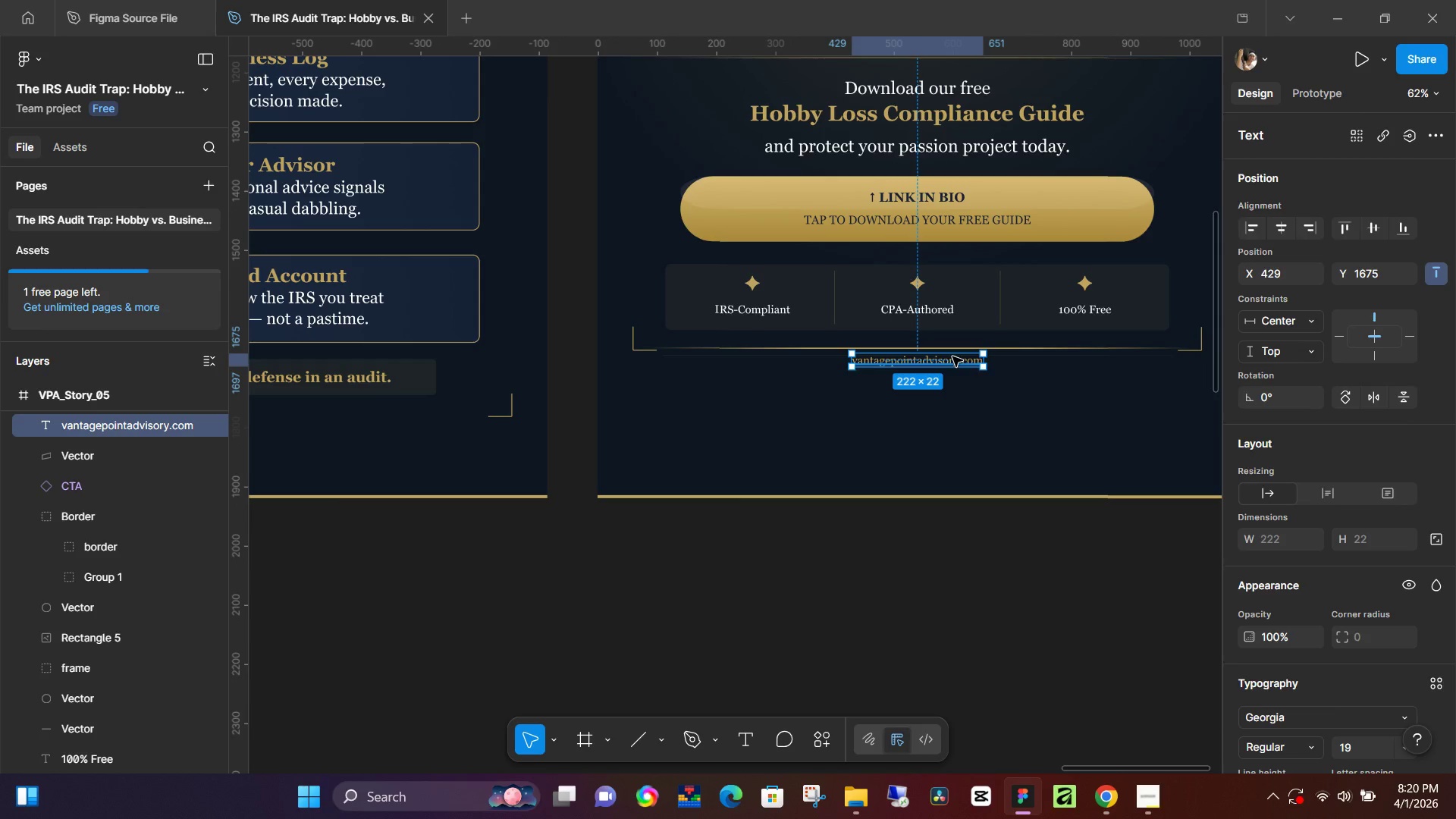 
hold_key(key=ArrowDown, duration=1.0)
 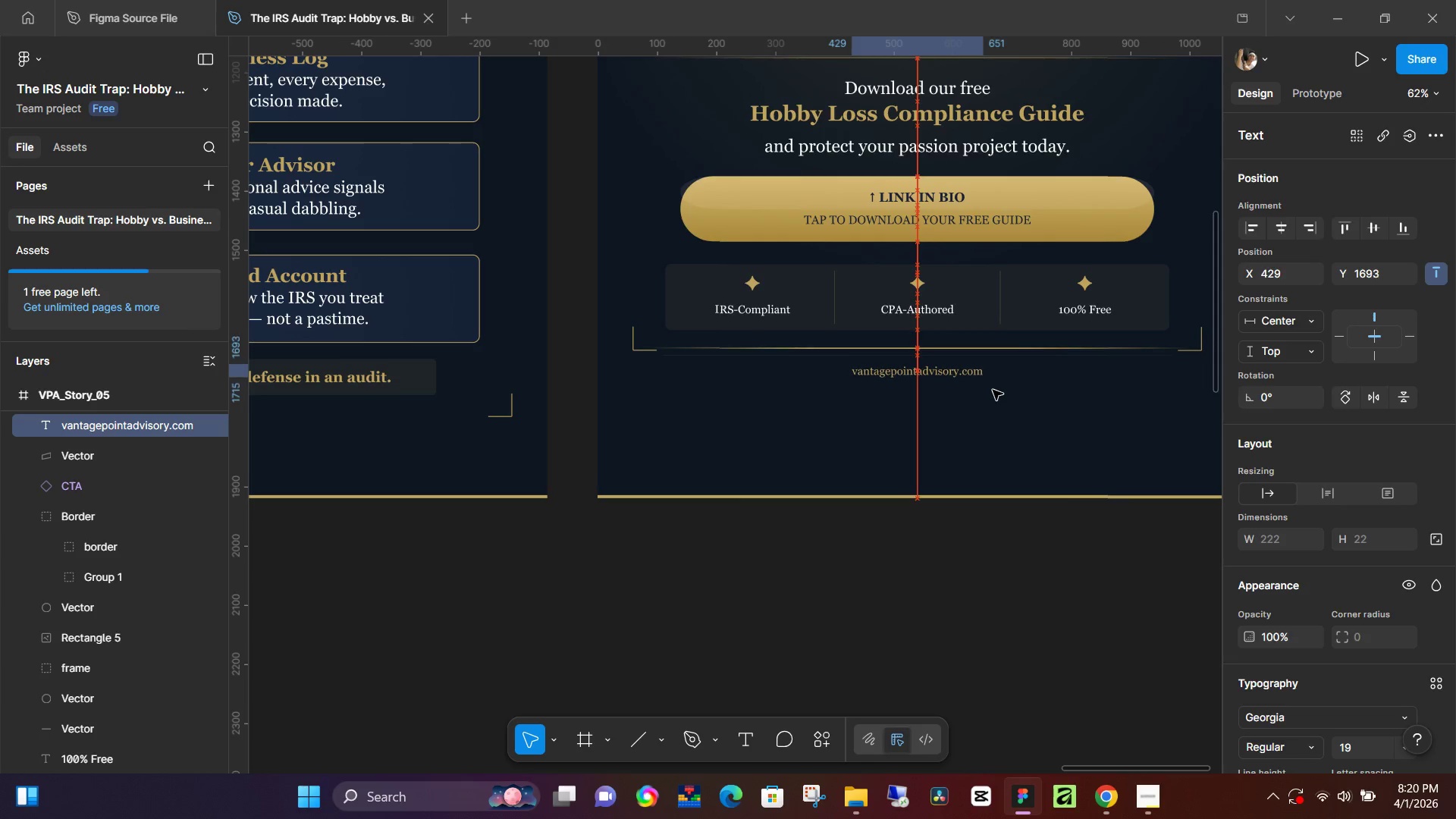 
key(ArrowDown)
 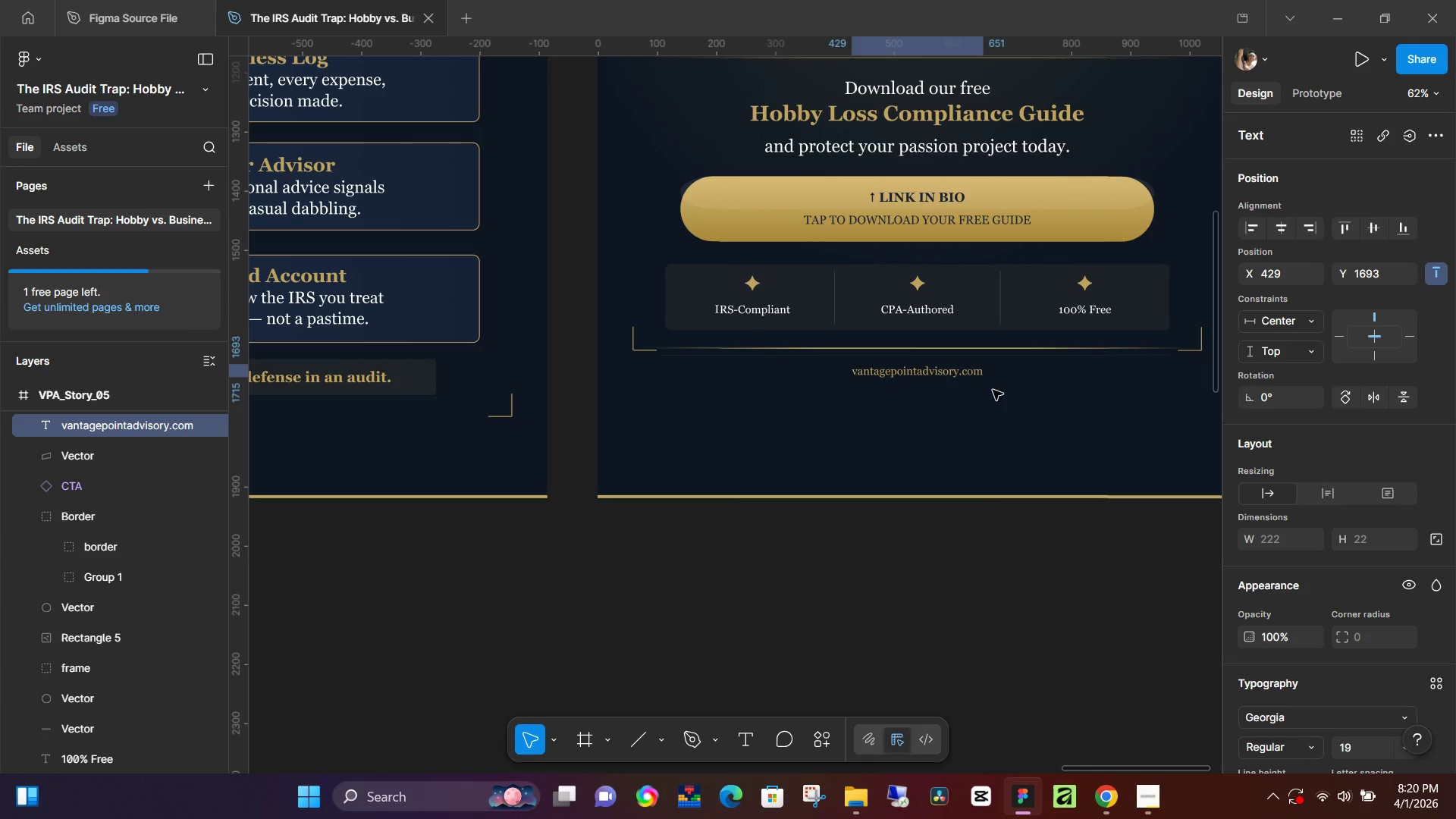 
key(ArrowUp)
 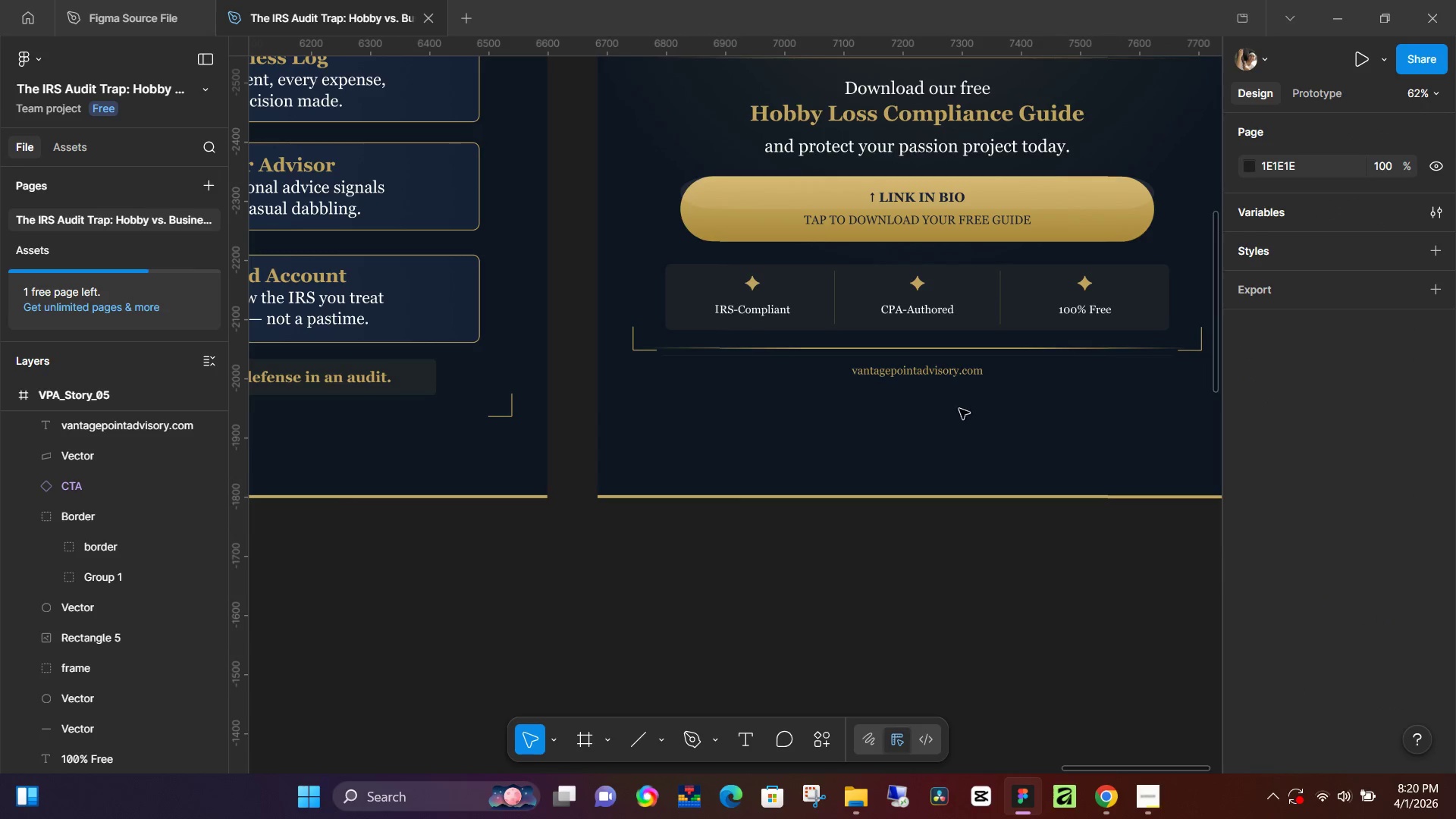 
left_click([977, 371])
 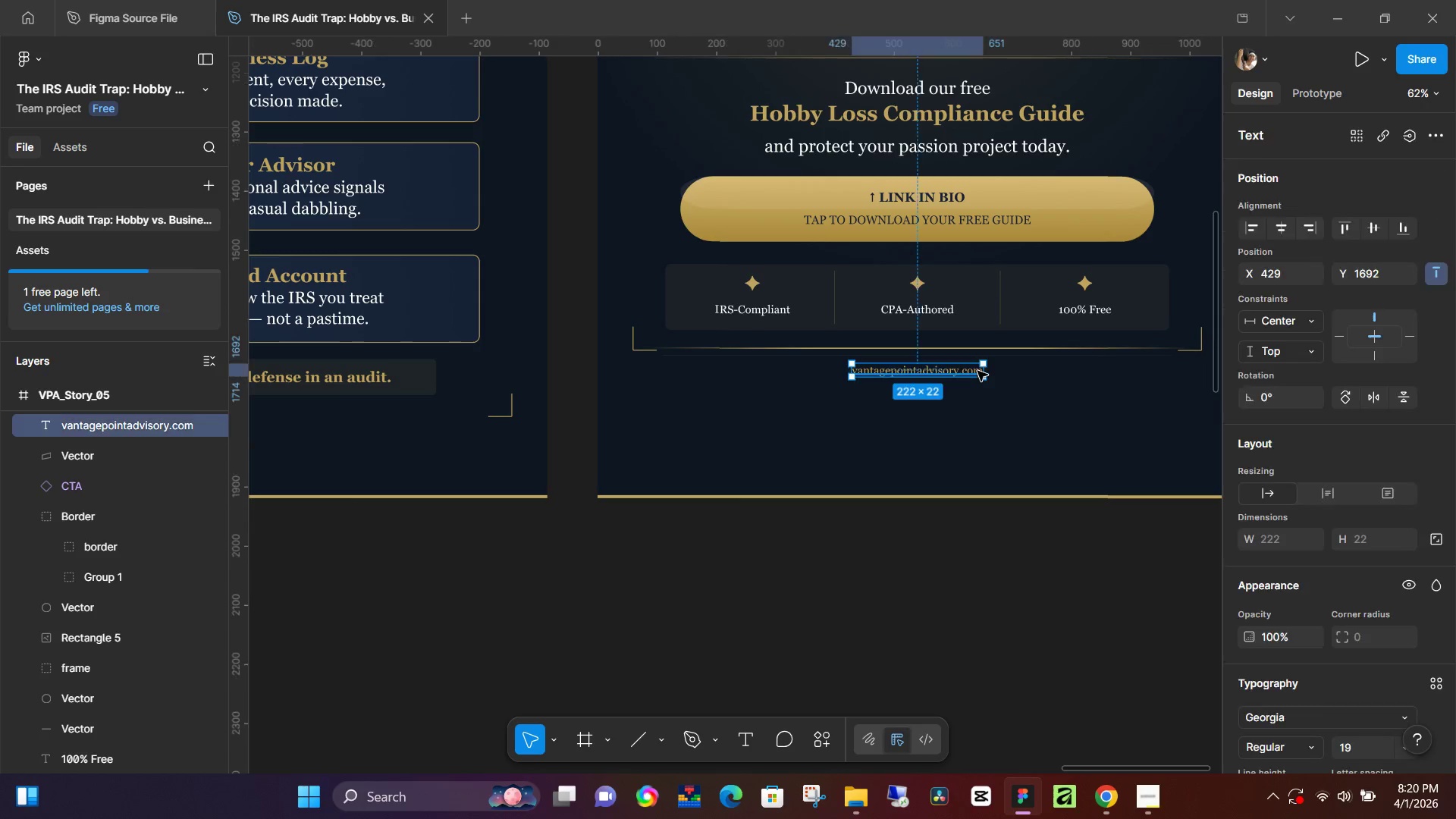 
key(Control+C)
 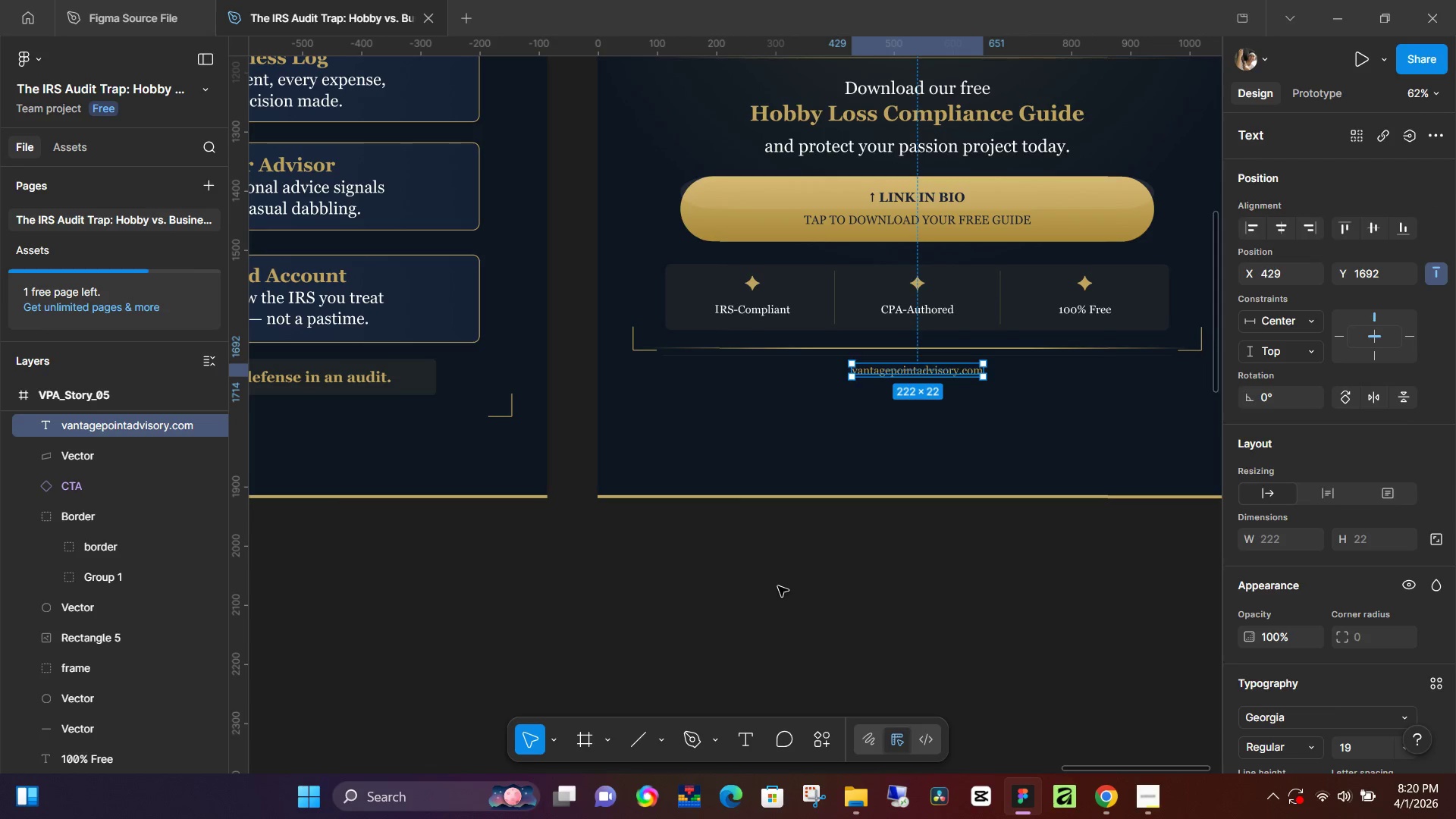 
left_click([778, 586])
 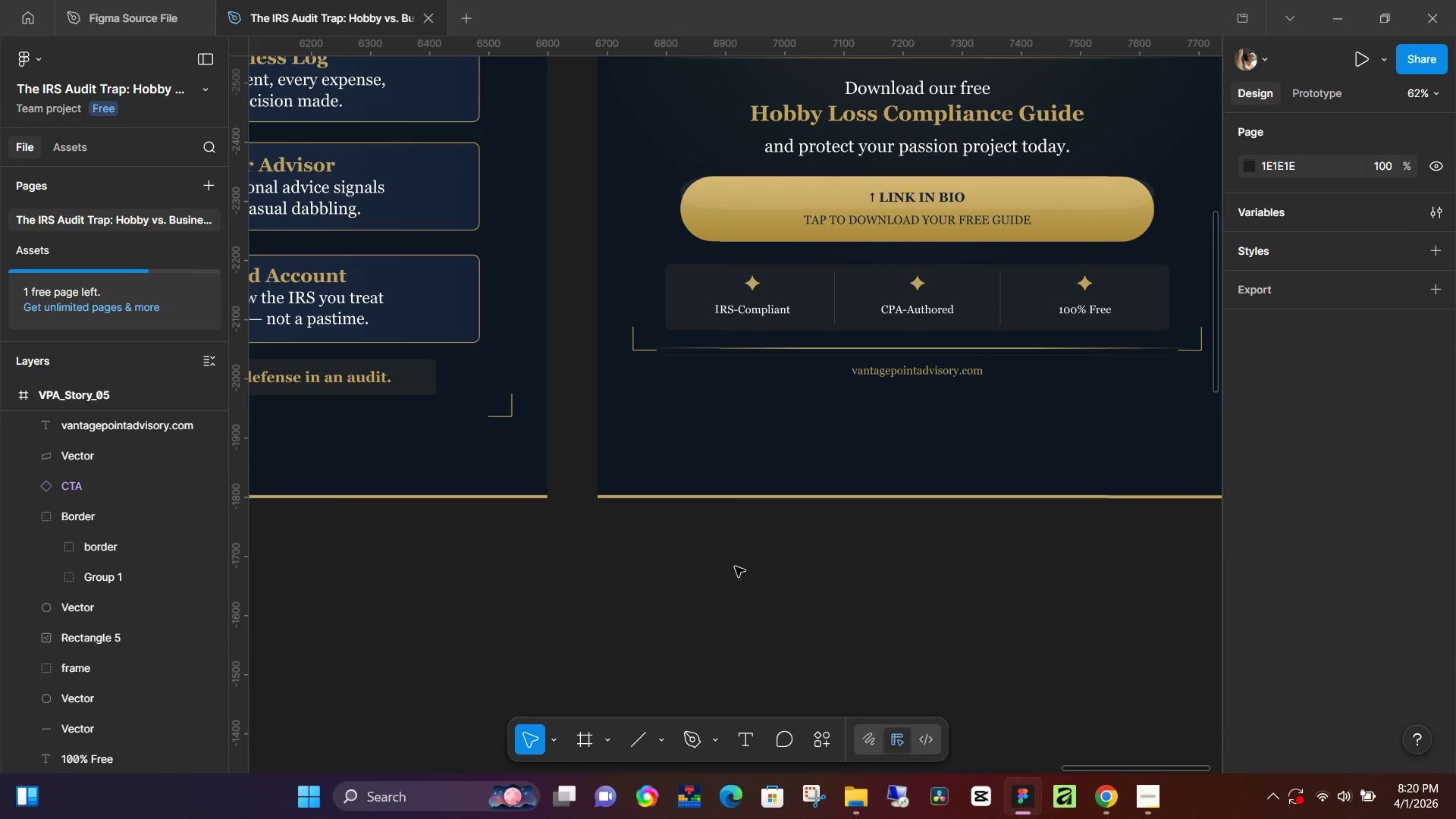 
hold_key(key=ControlLeft, duration=0.5)
 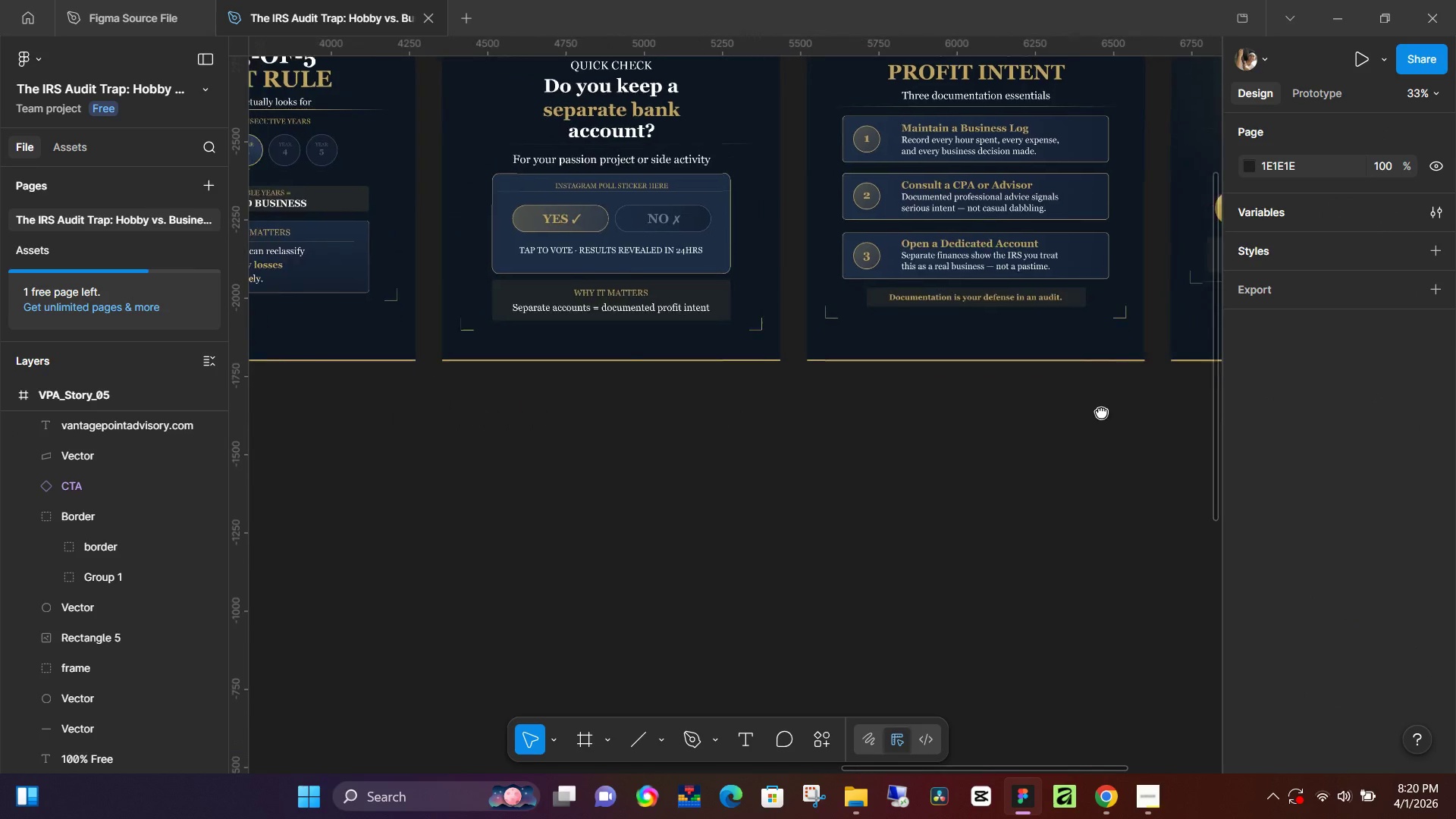 
hold_key(key=Space, duration=1.34)
 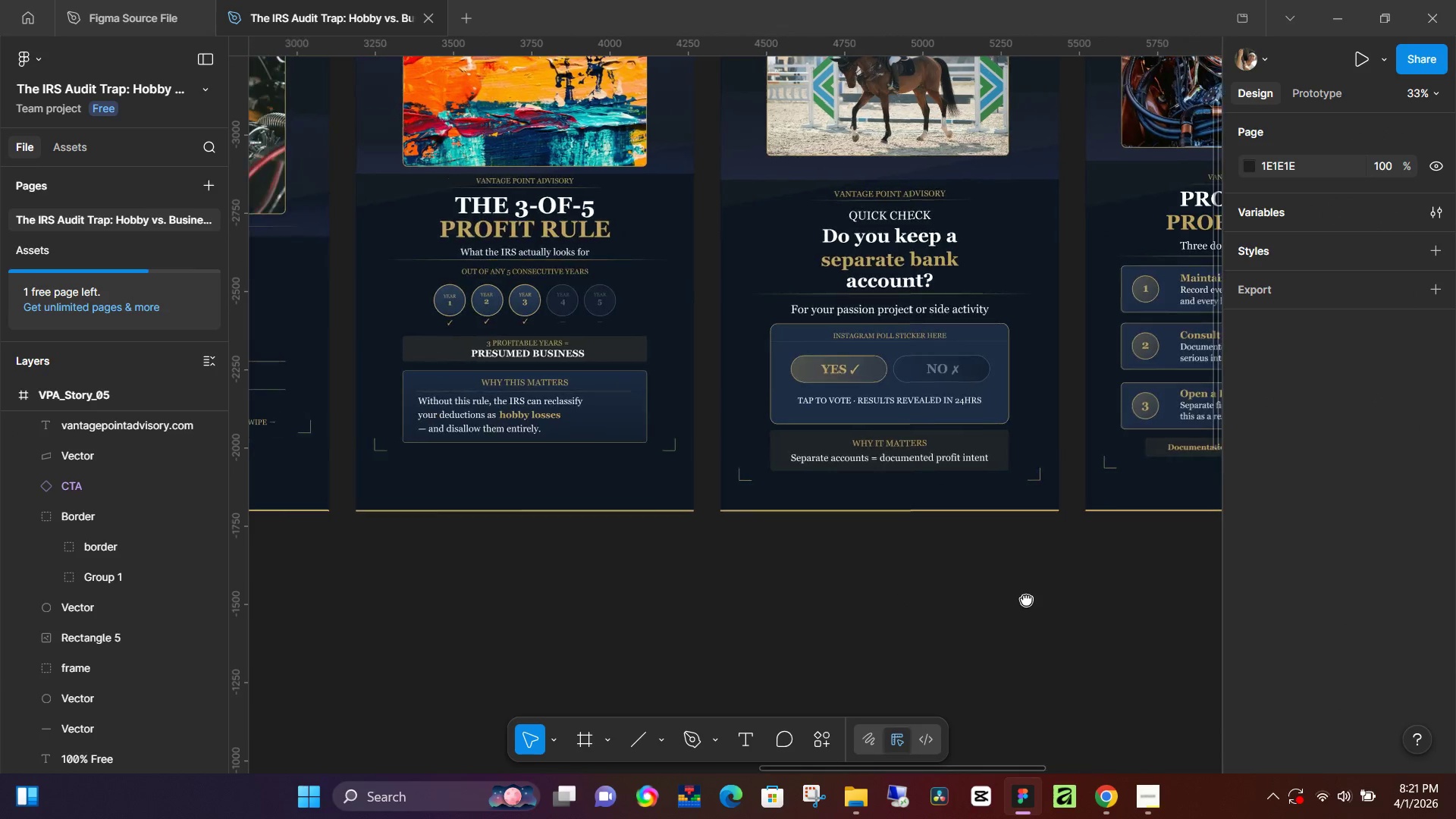 
left_click_drag(start_coordinate=[585, 576], to_coordinate=[1101, 412])
 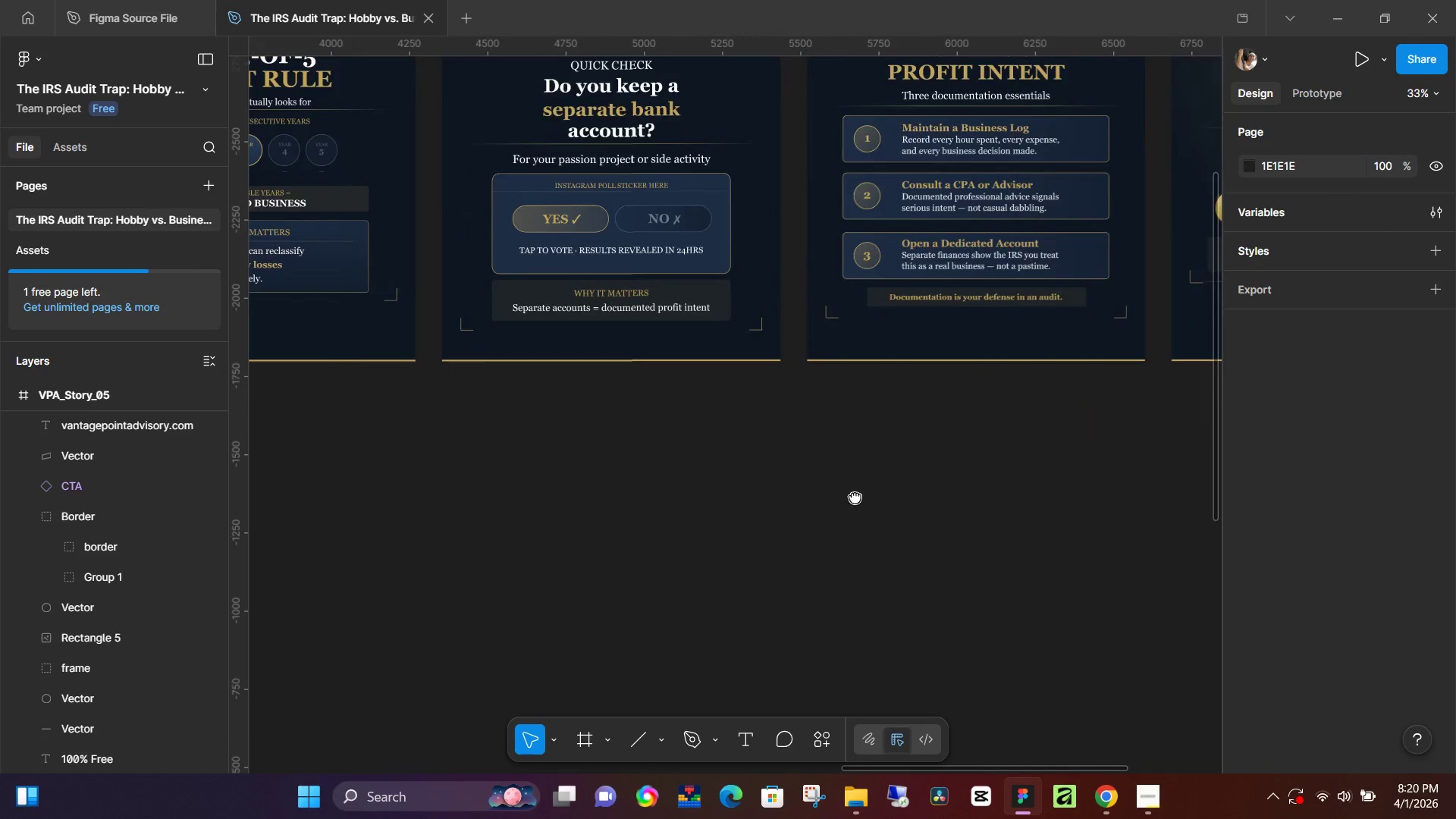 
scroll: coordinate [718, 558], scroll_direction: down, amount: 5.0
 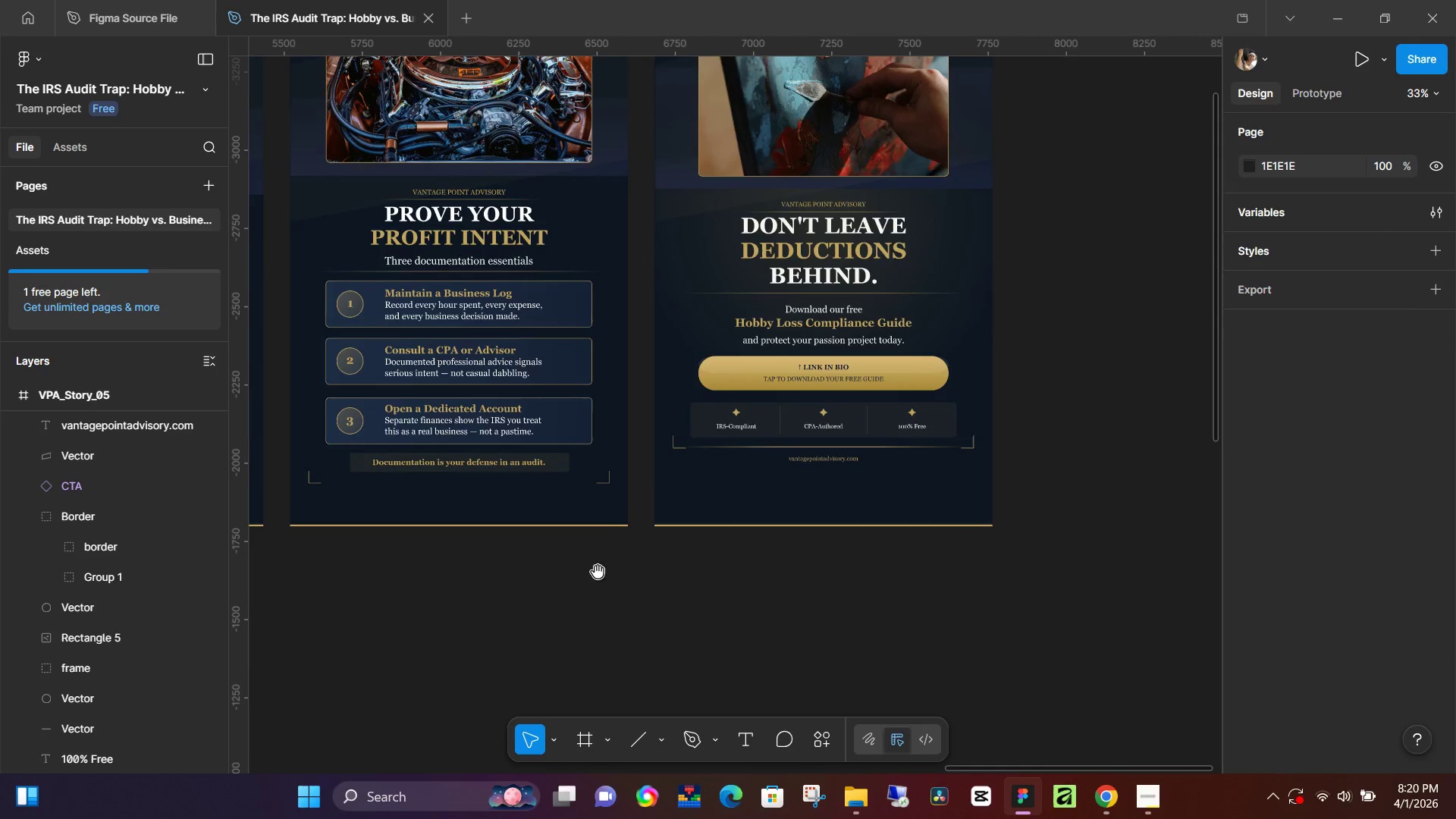 
left_click_drag(start_coordinate=[844, 478], to_coordinate=[997, 628])
 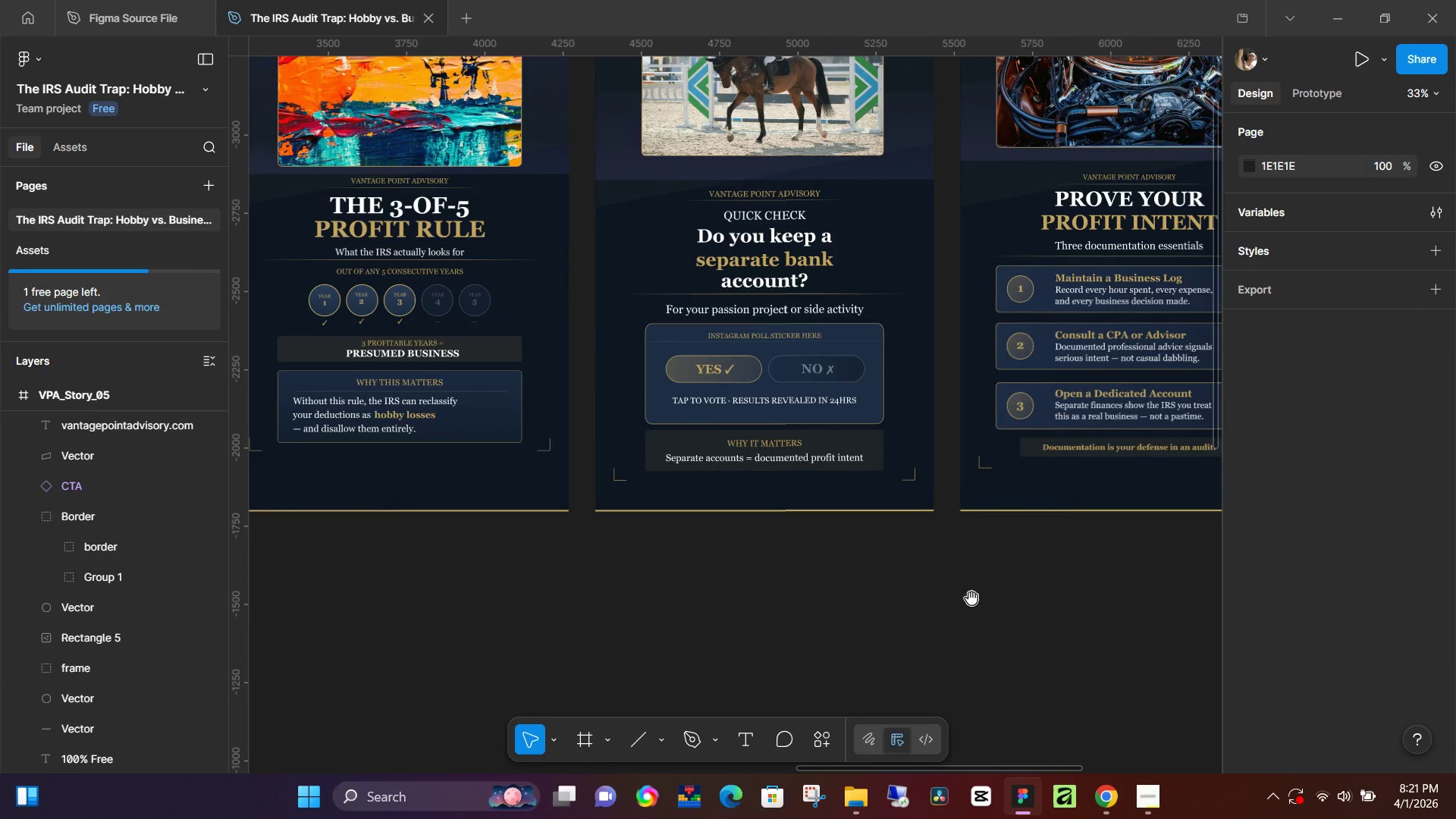 
hold_key(key=Space, duration=1.51)
 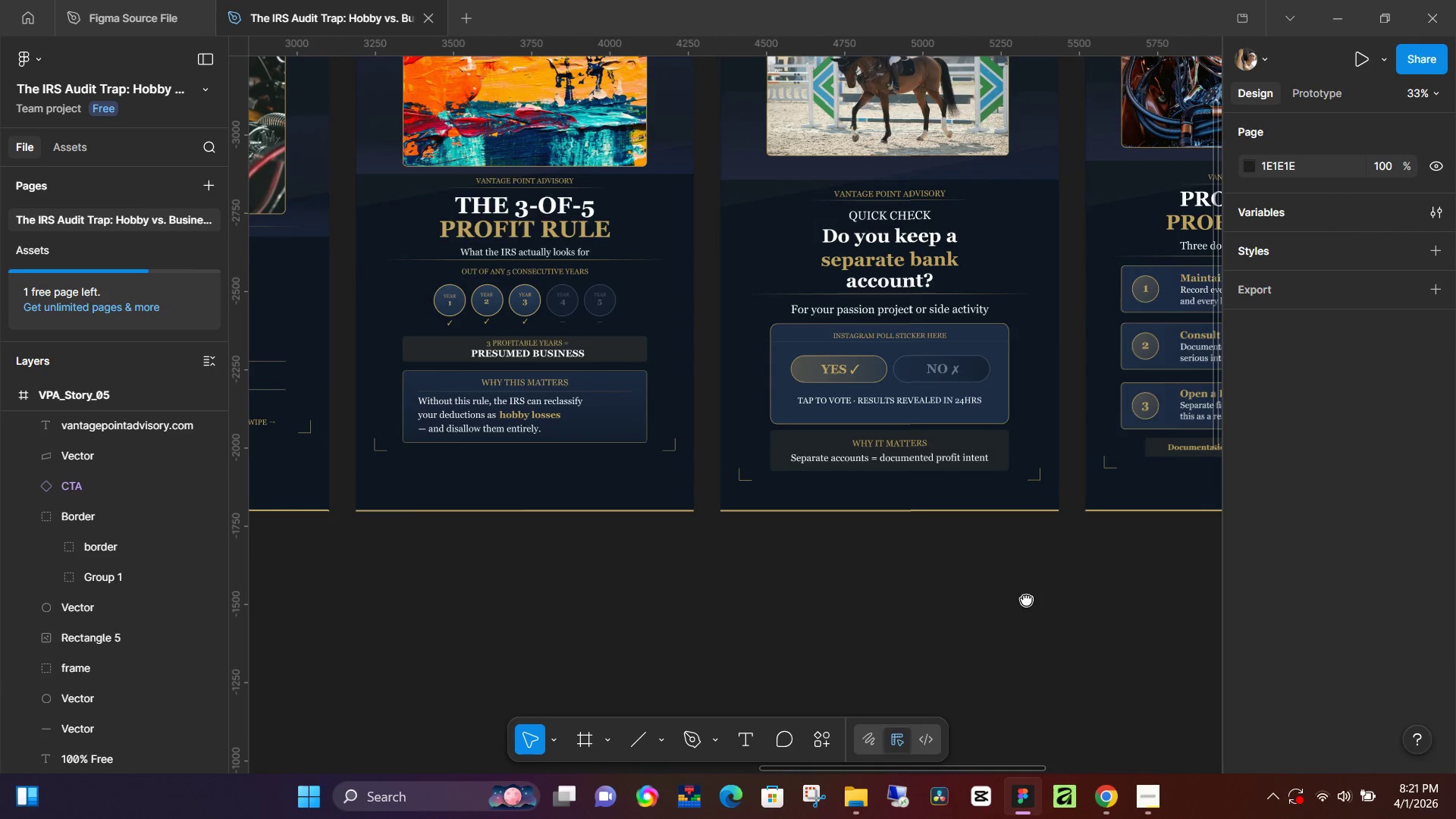 
left_click_drag(start_coordinate=[900, 599], to_coordinate=[1112, 600])
 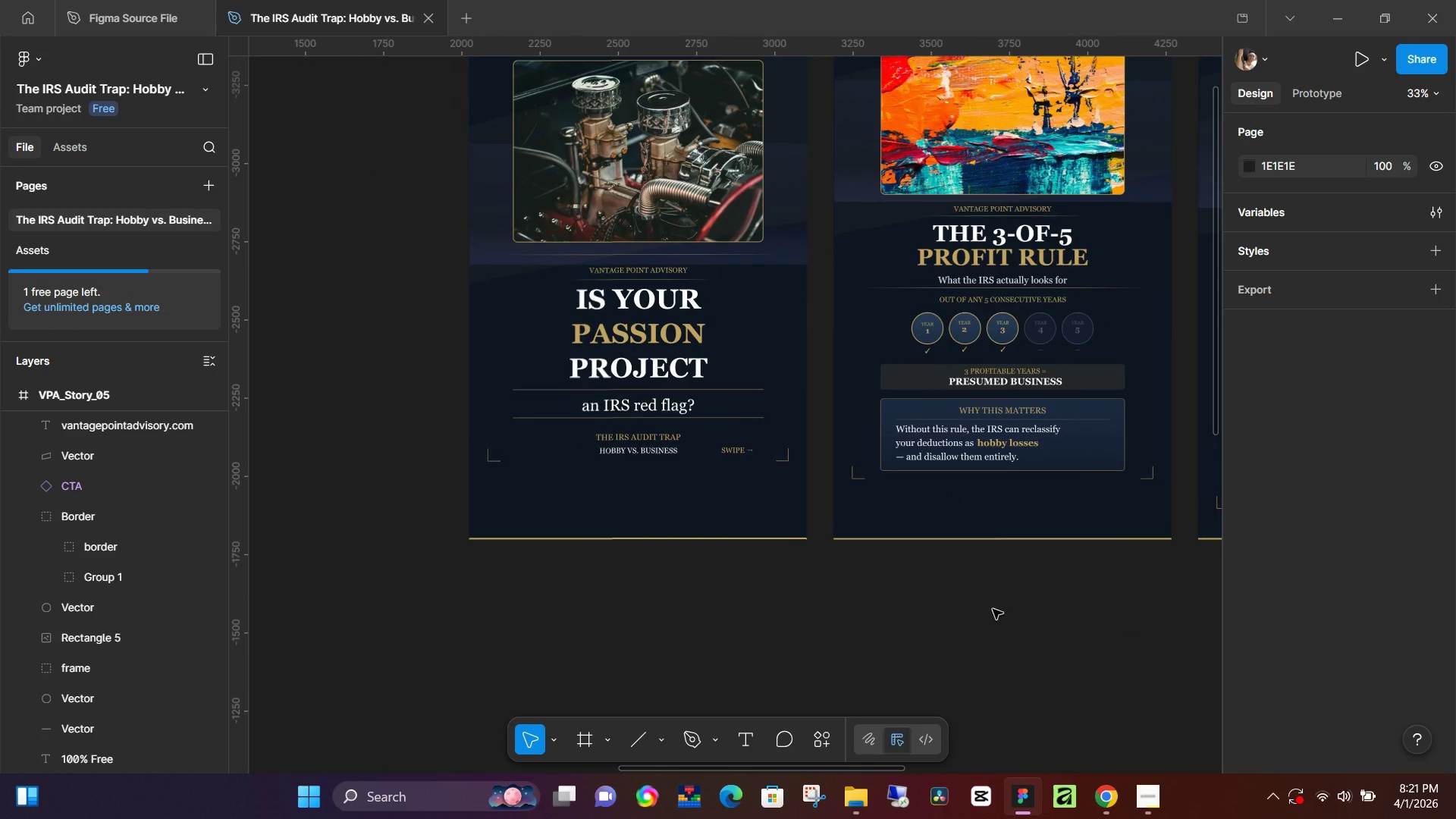 
hold_key(key=Space, duration=1.5)
 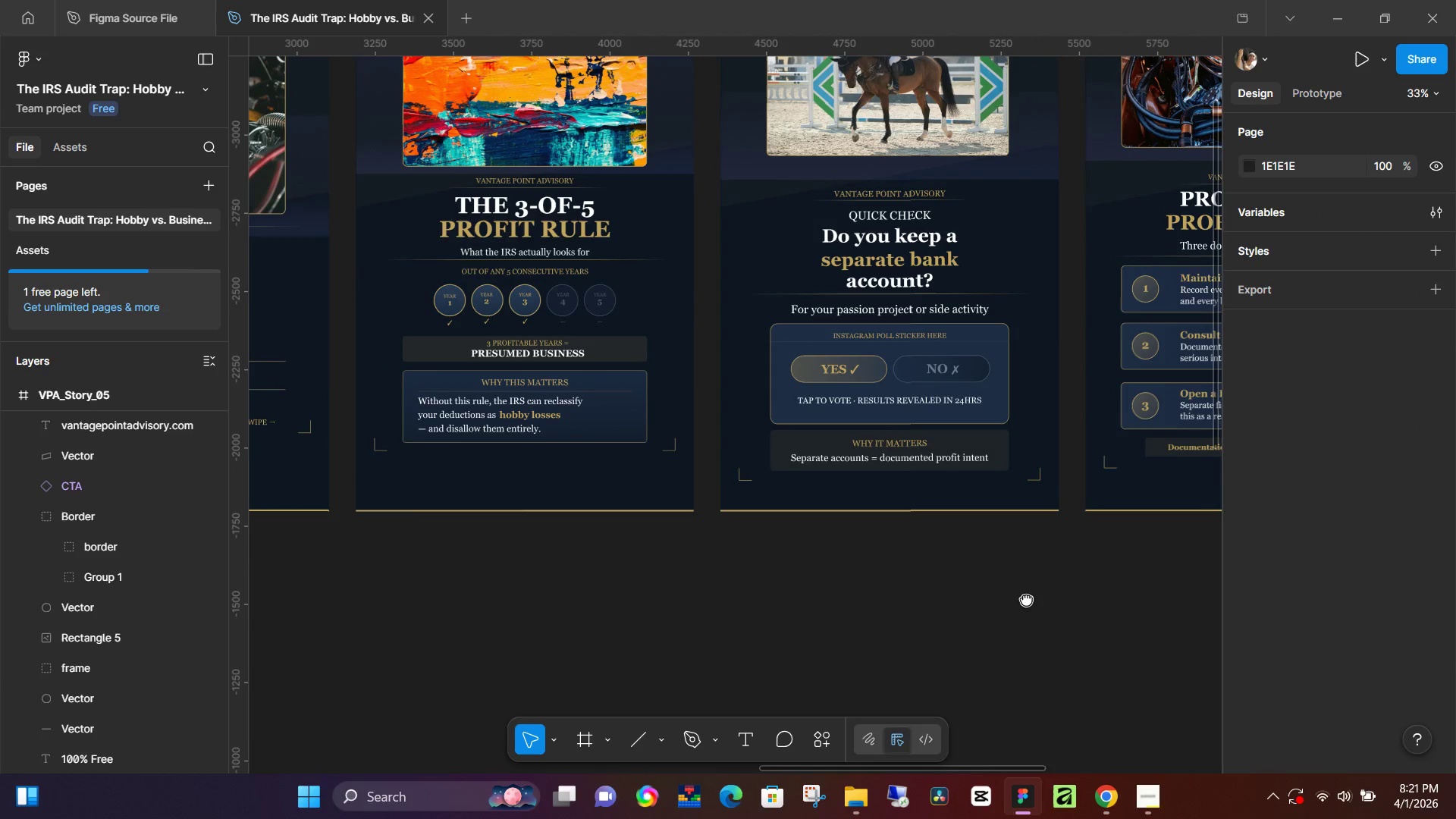 
hold_key(key=Space, duration=1.5)
 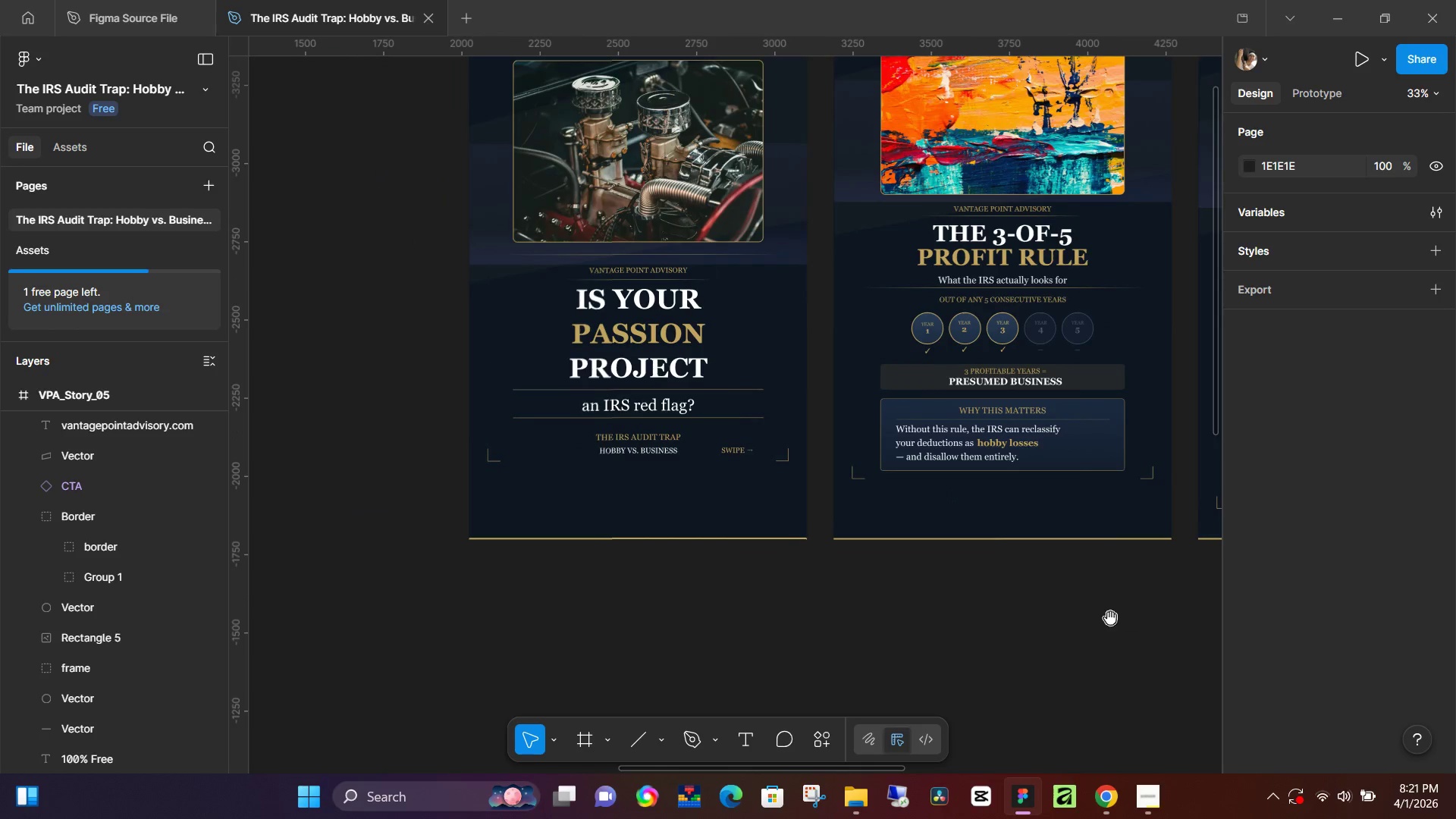 
hold_key(key=Space, duration=0.73)
 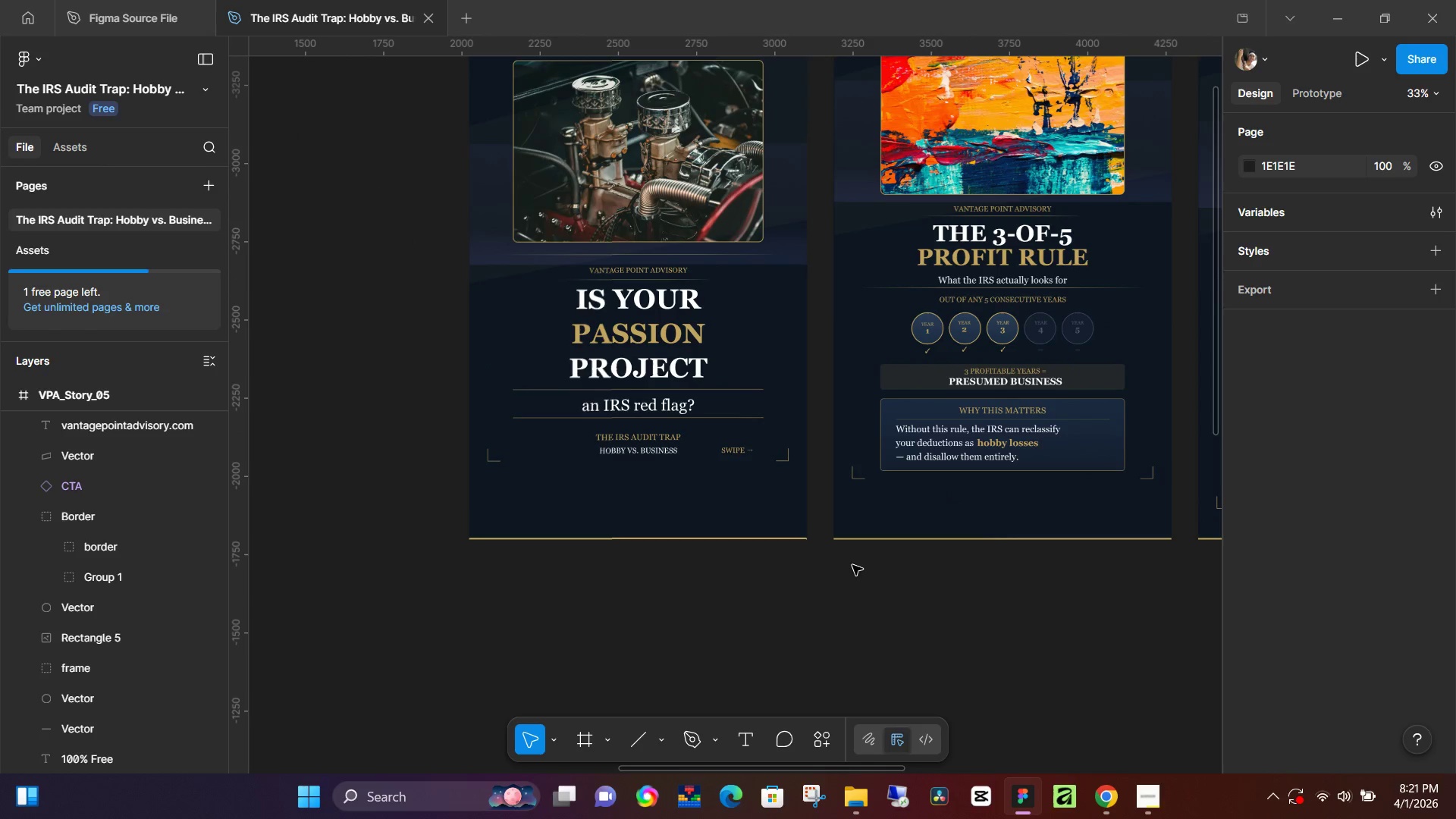 
left_click_drag(start_coordinate=[739, 590], to_coordinate=[1129, 617])
 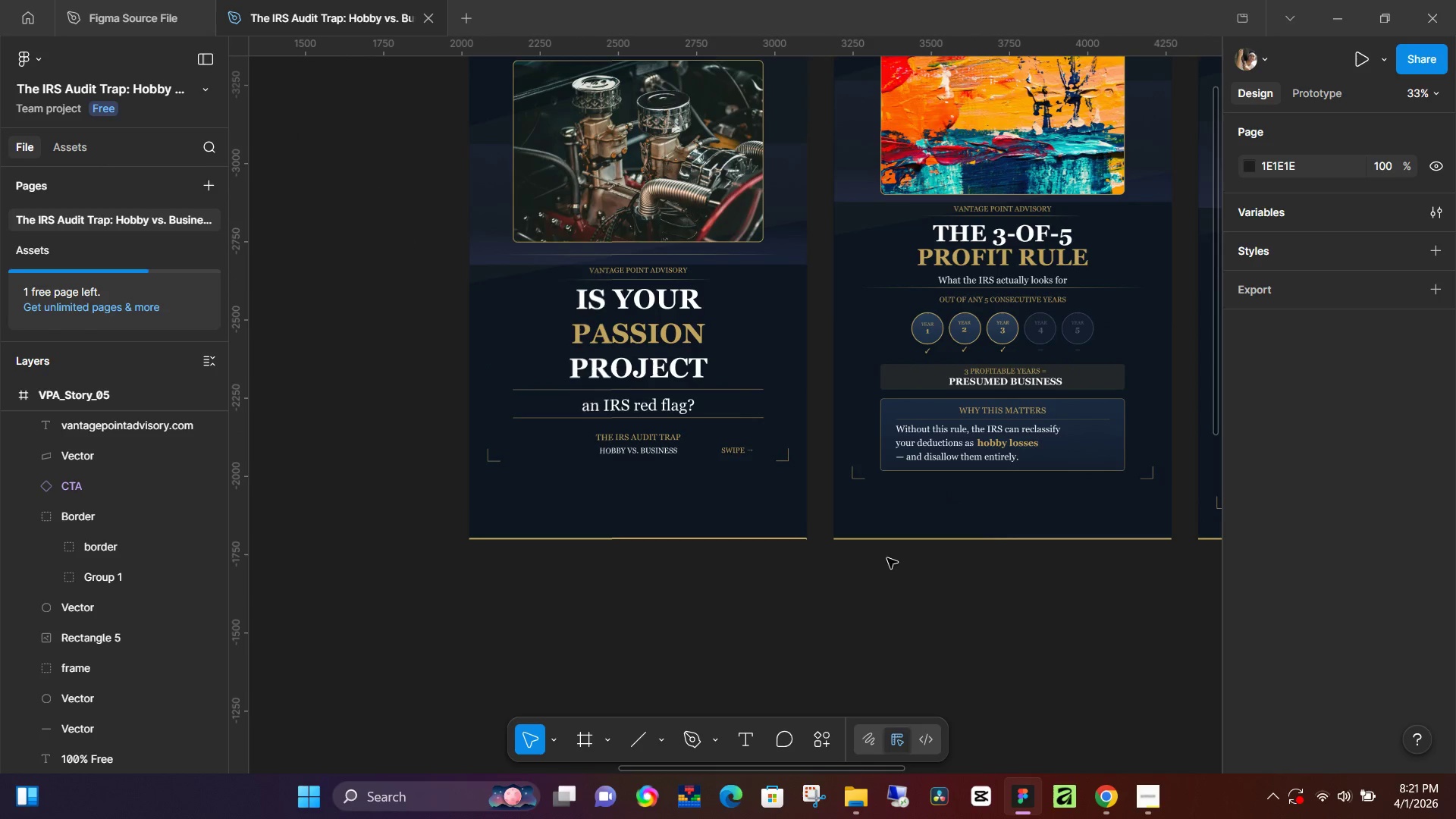 
hold_key(key=Space, duration=1.5)
 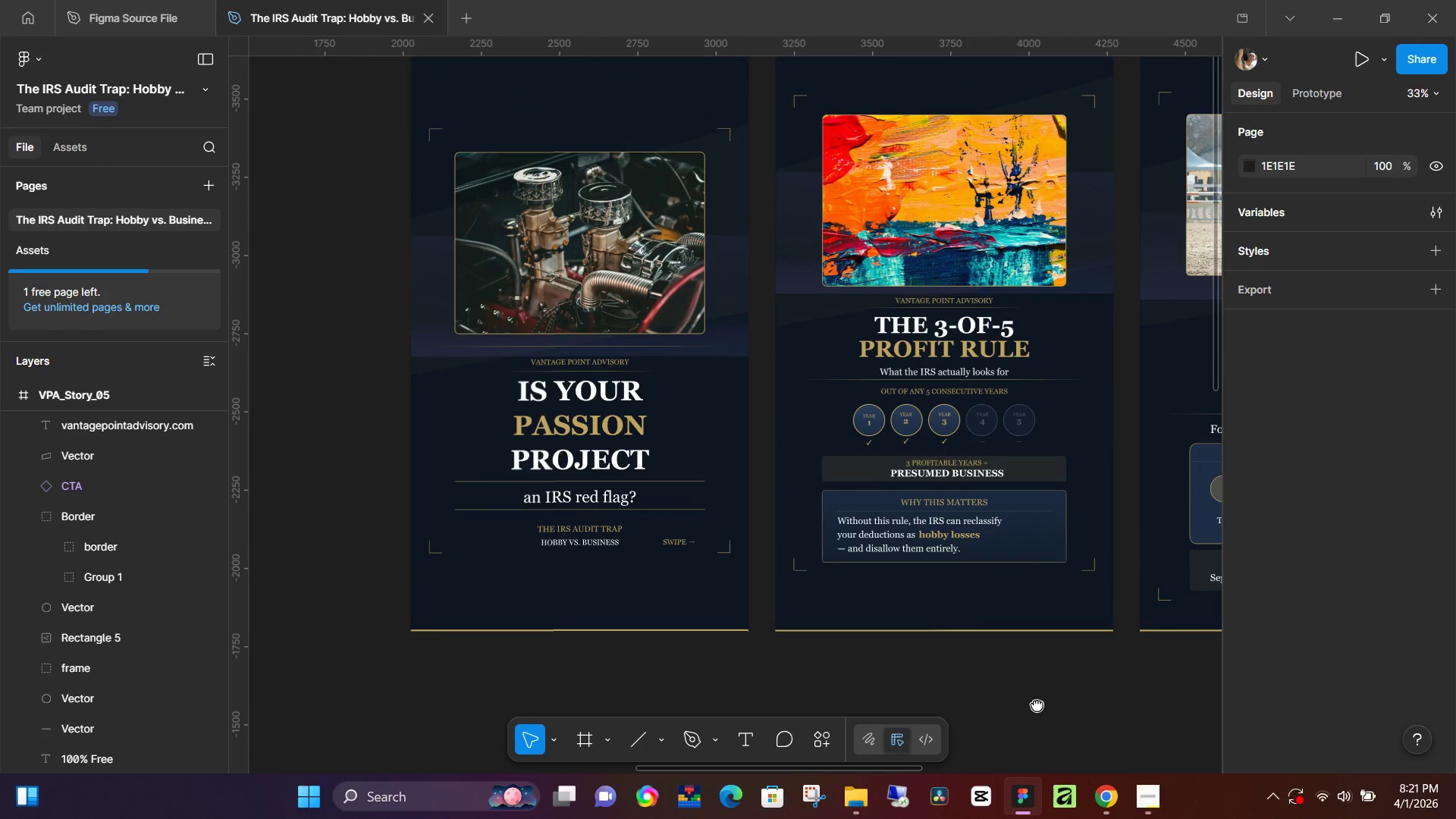 
left_click_drag(start_coordinate=[1096, 613], to_coordinate=[1037, 704])
 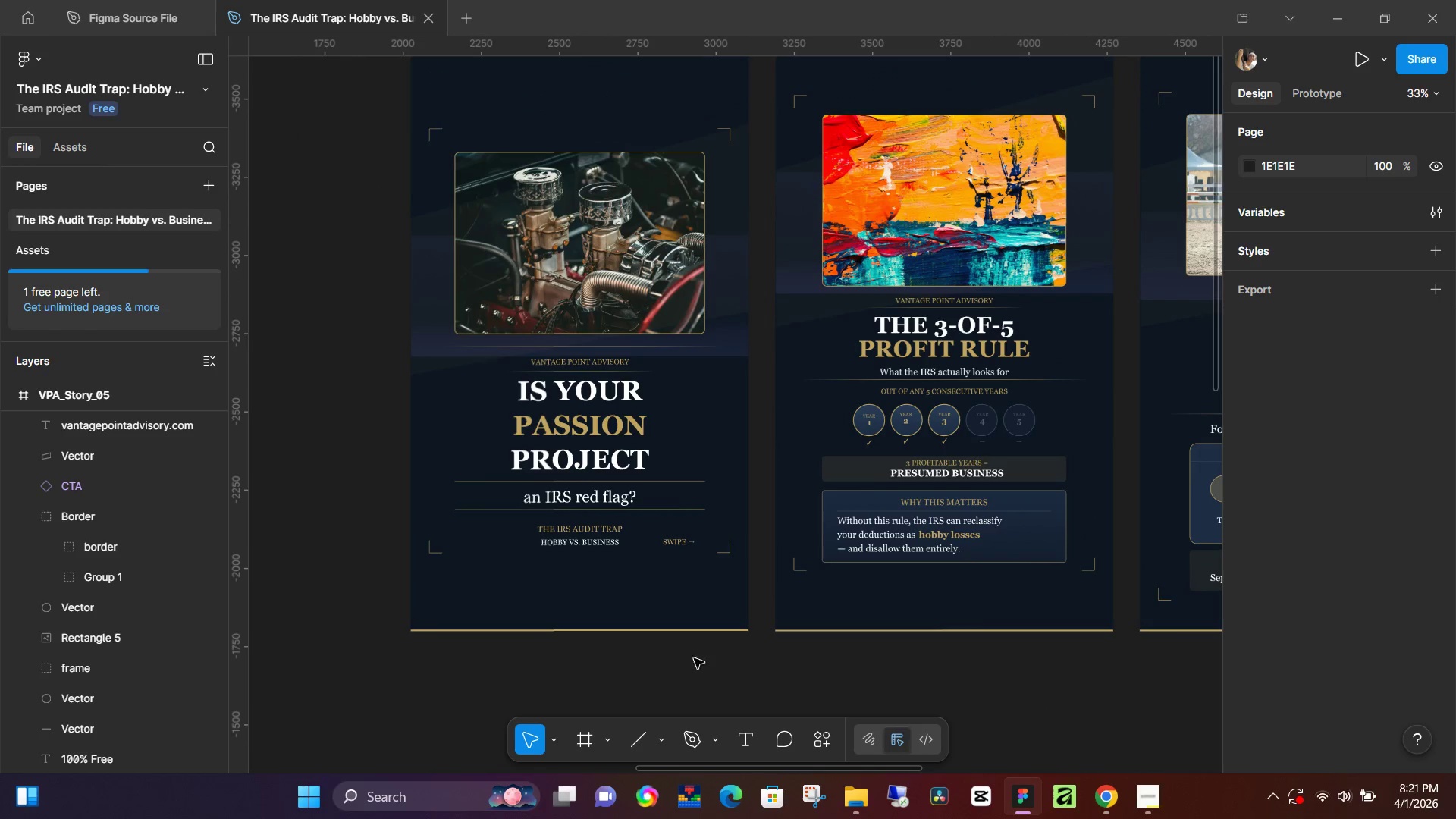 
hold_key(key=Space, duration=1.5)
 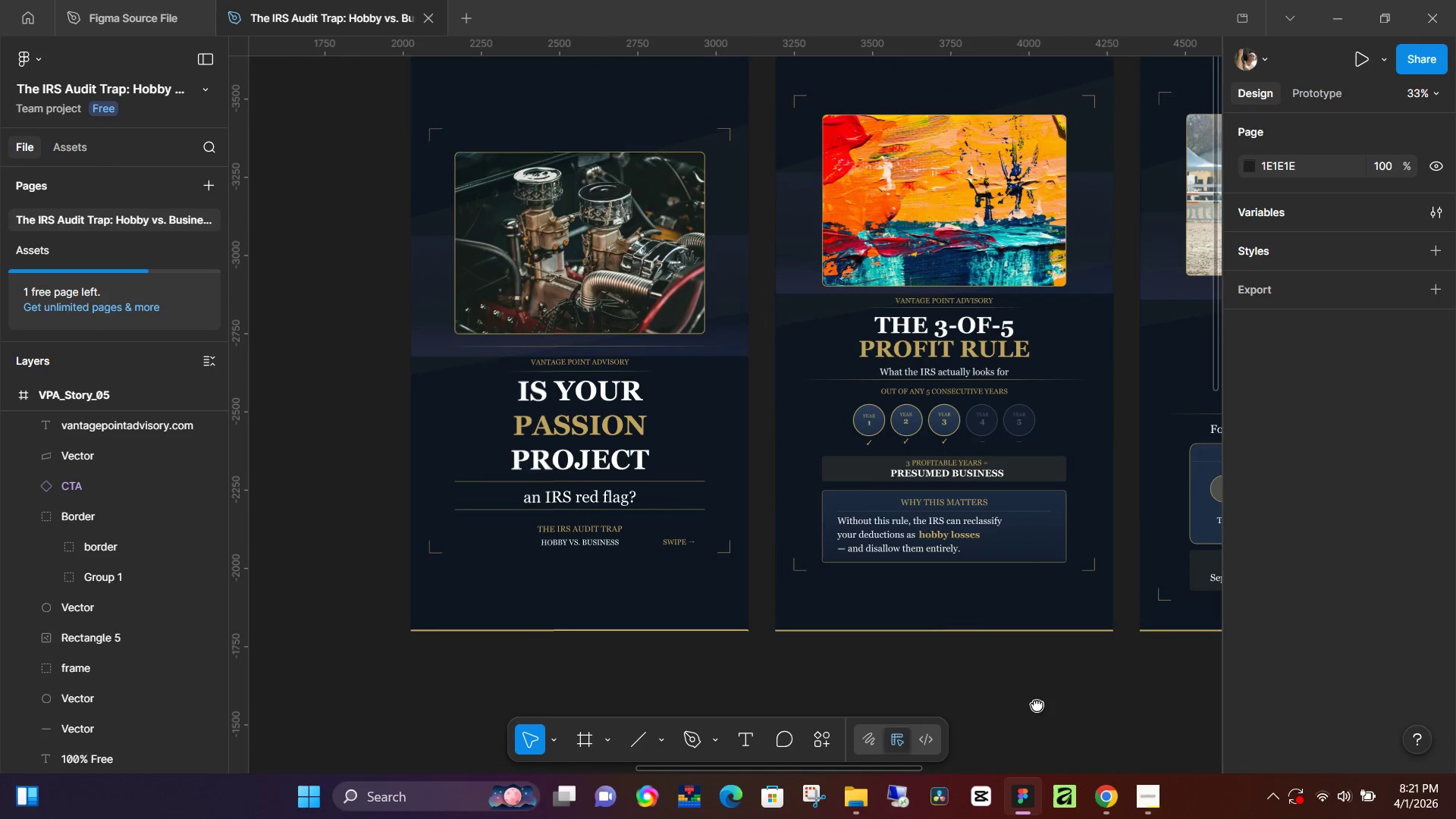 
key(Space)
 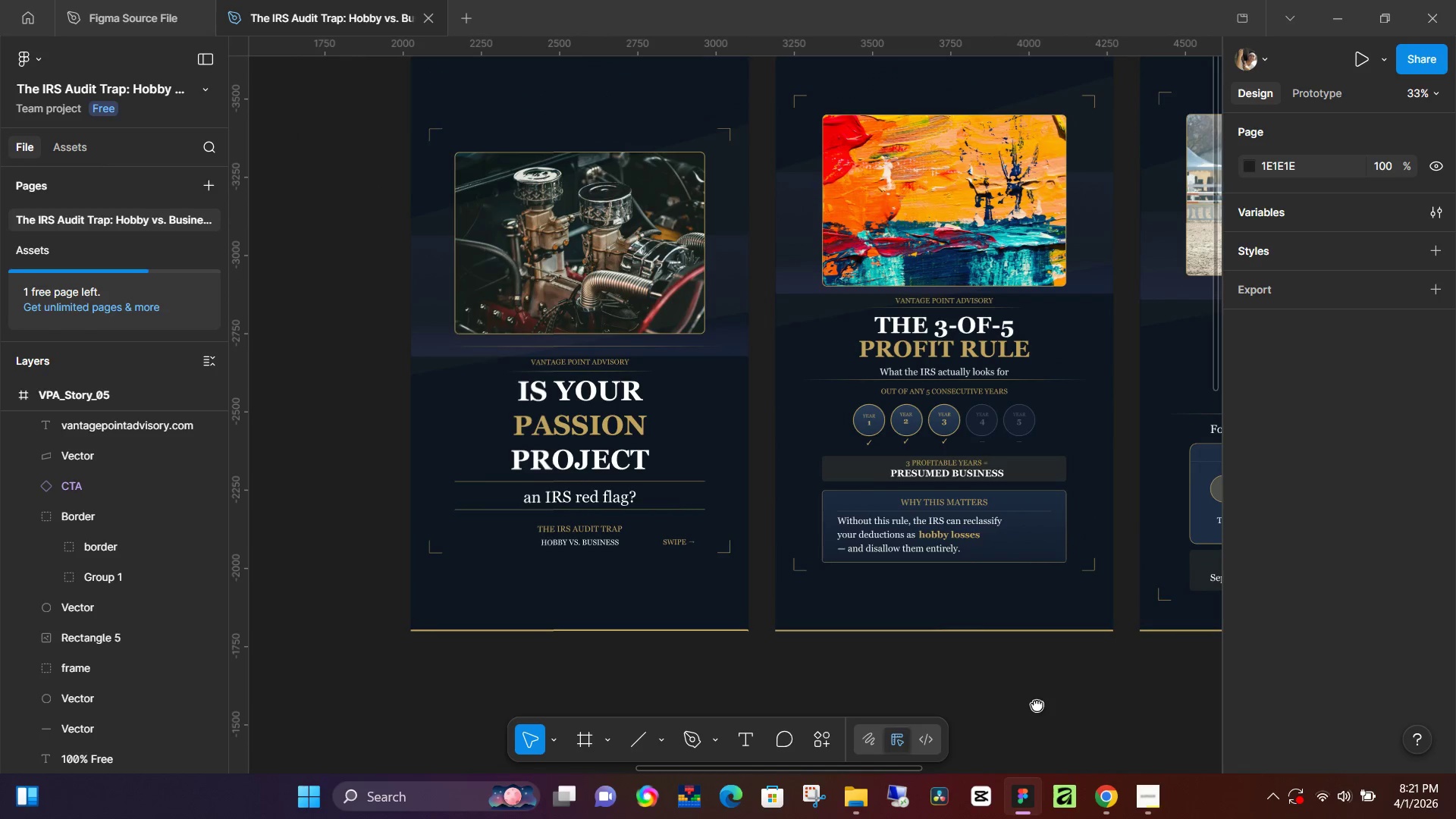 
key(Space)
 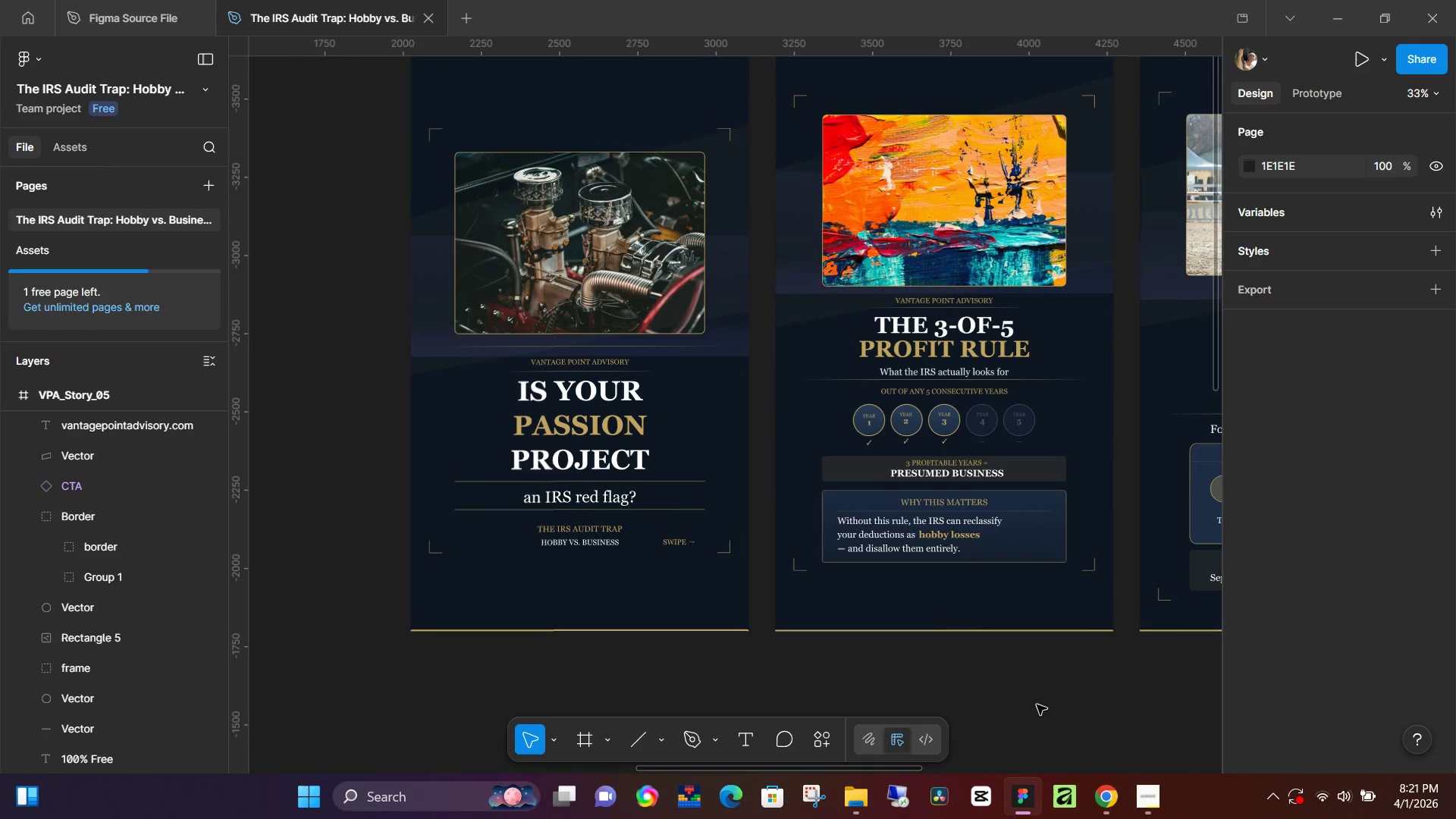 
key(Space)
 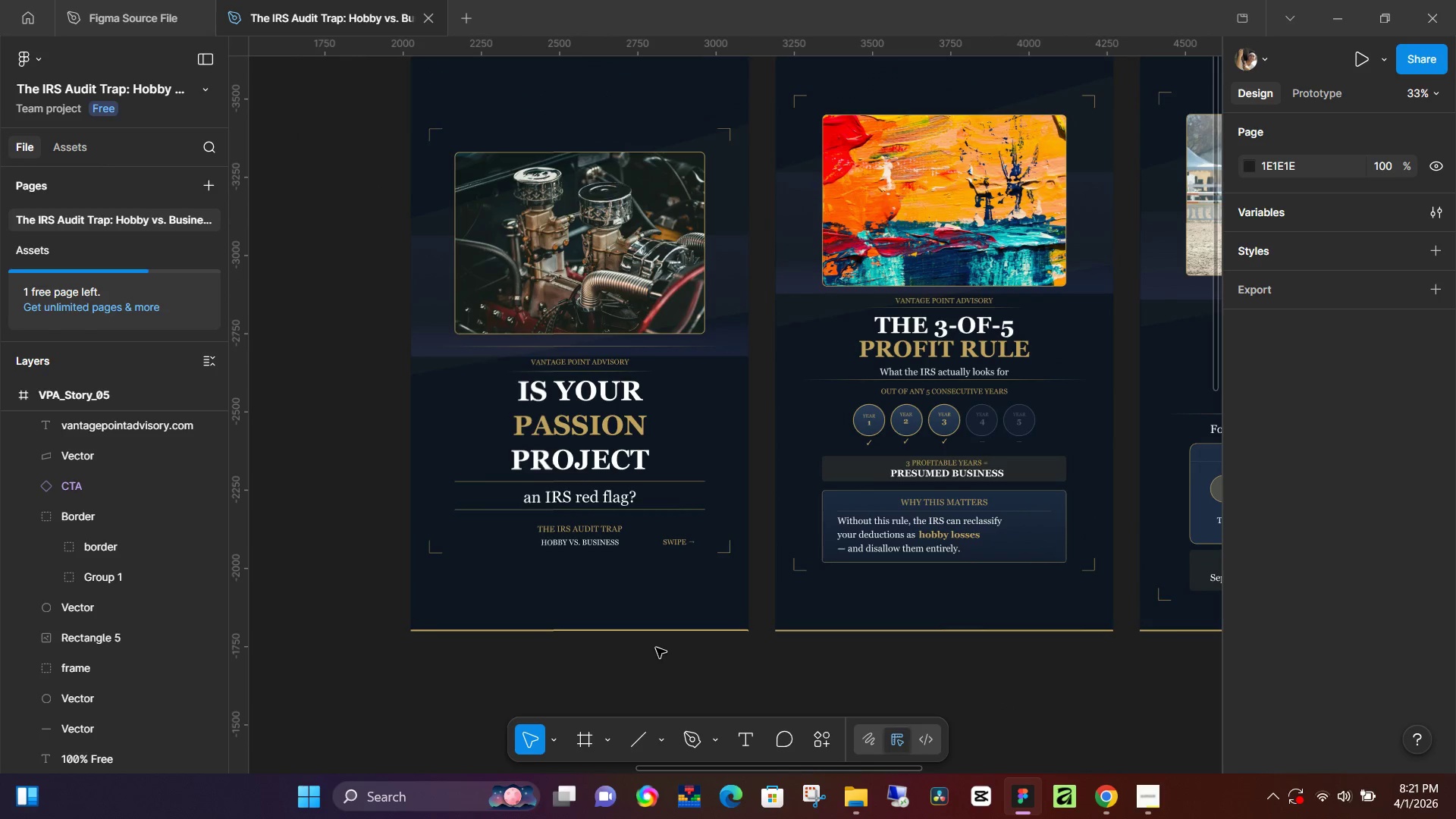 
hold_key(key=Space, duration=1.51)
 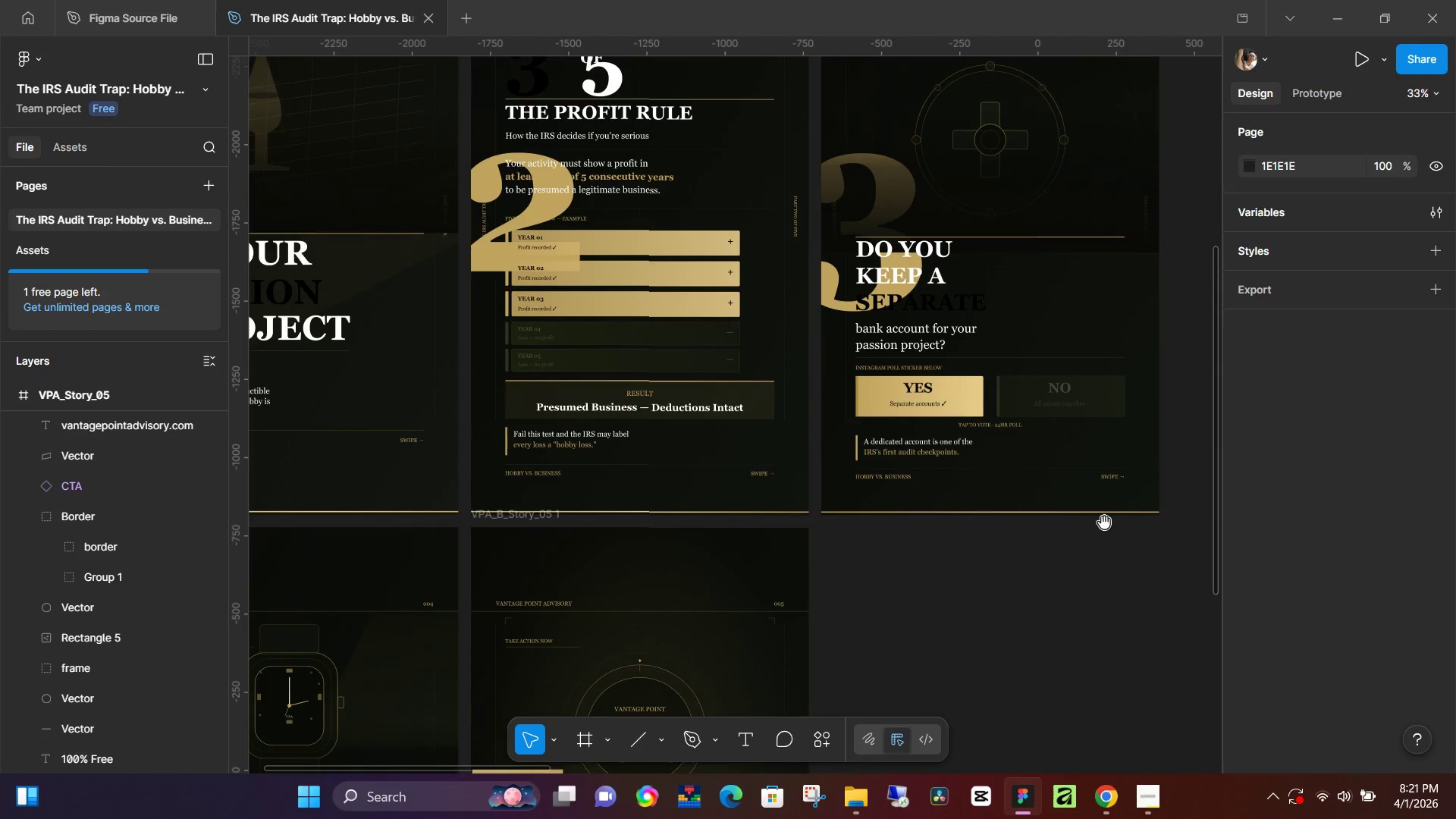 
left_click_drag(start_coordinate=[516, 638], to_coordinate=[1276, 467])
 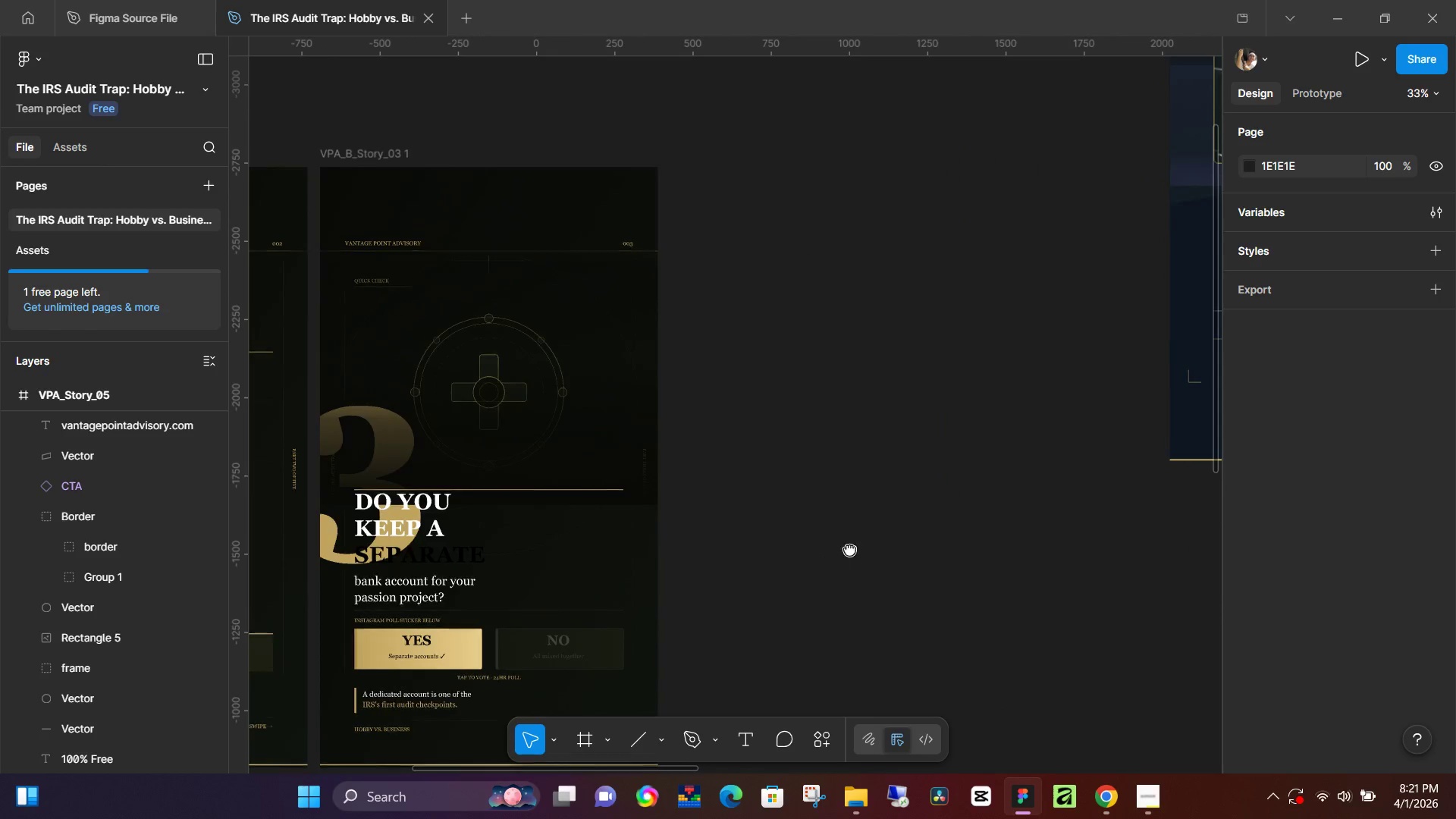 
left_click_drag(start_coordinate=[805, 569], to_coordinate=[1307, 315])
 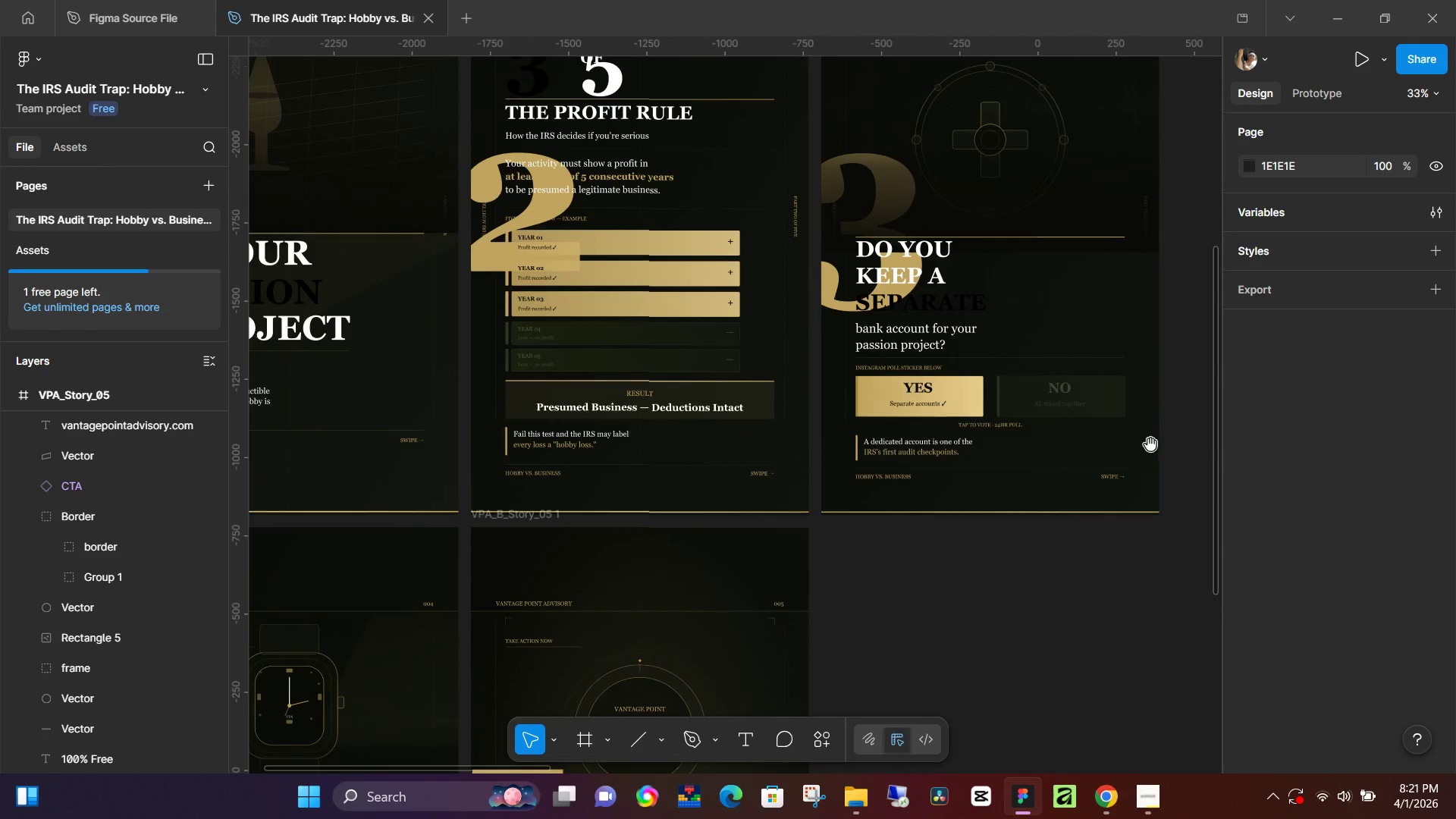 
hold_key(key=Space, duration=1.52)
 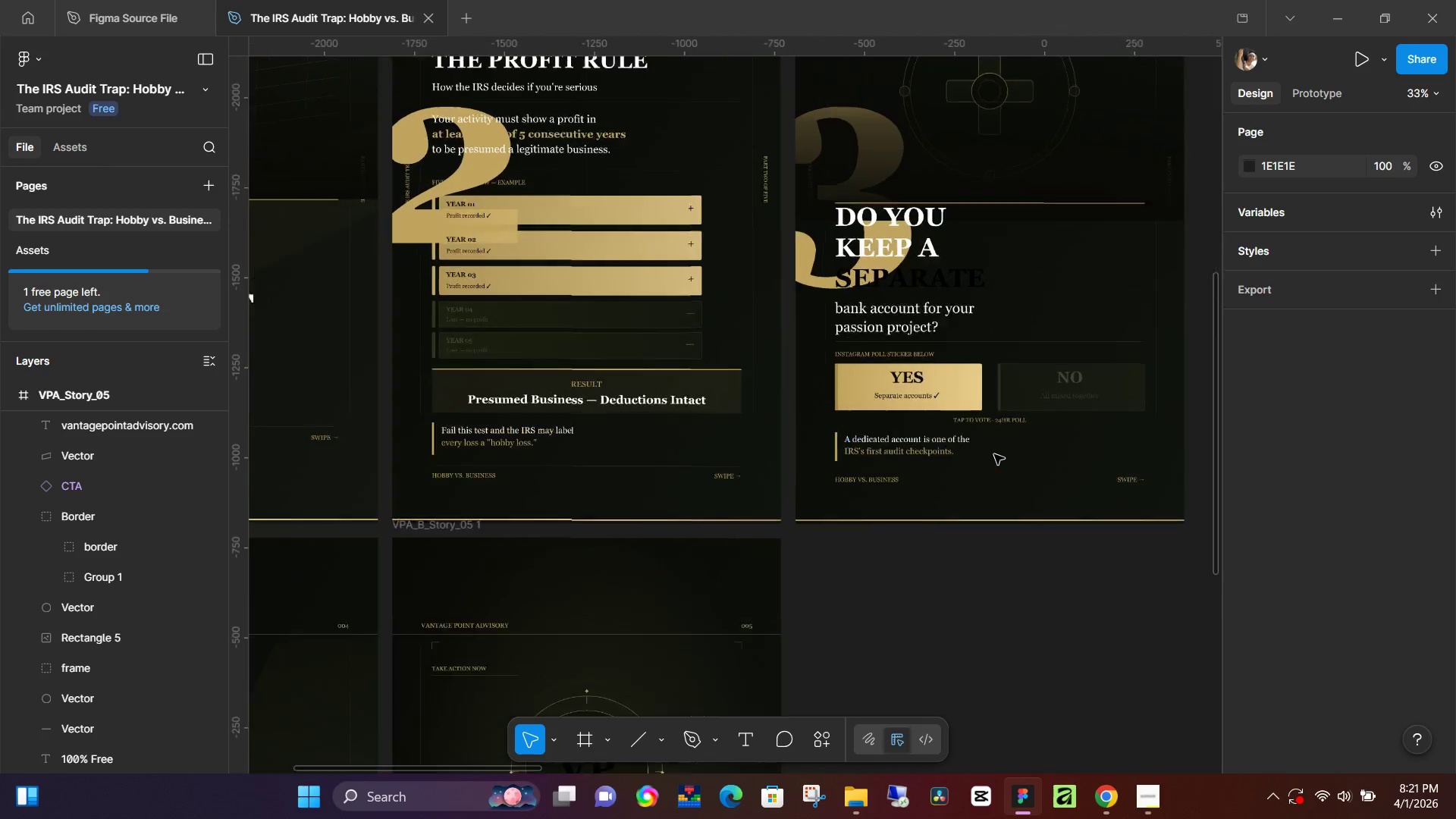 
hold_key(key=Space, duration=0.31)
 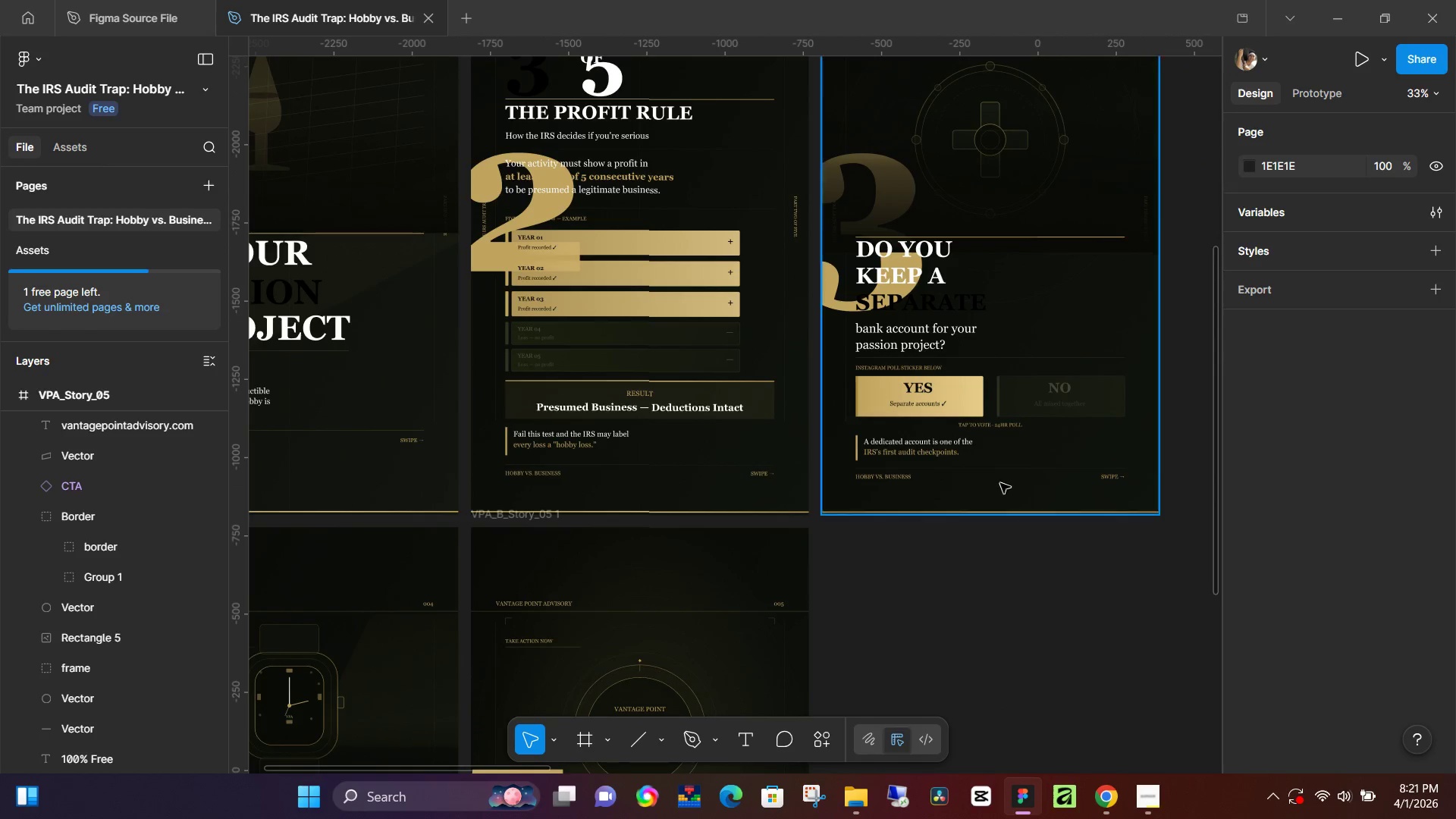 
hold_key(key=ControlLeft, duration=1.27)
scroll: coordinate [995, 454], scroll_direction: up, amount: 7.0
 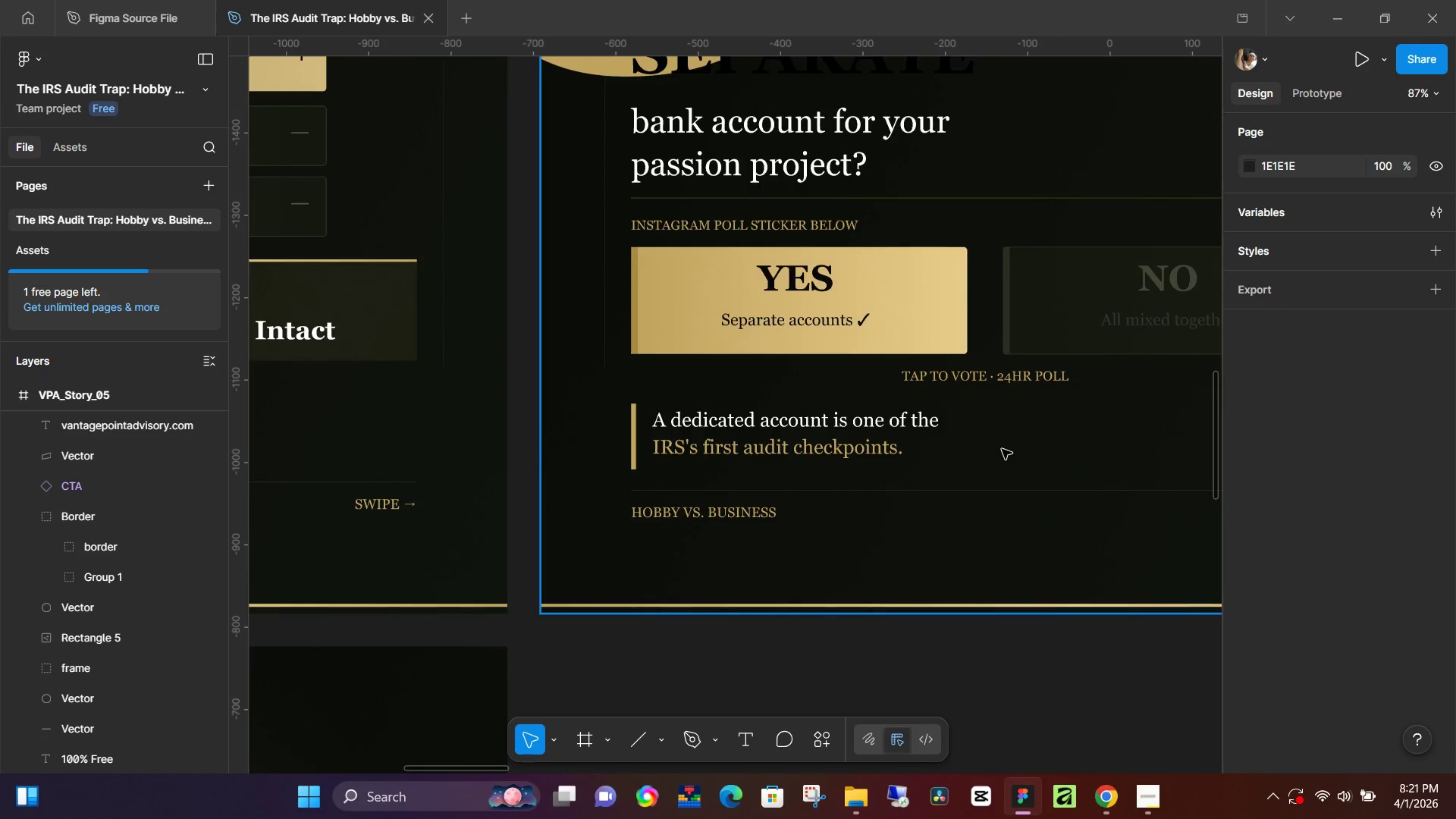 
hold_key(key=Space, duration=0.36)
 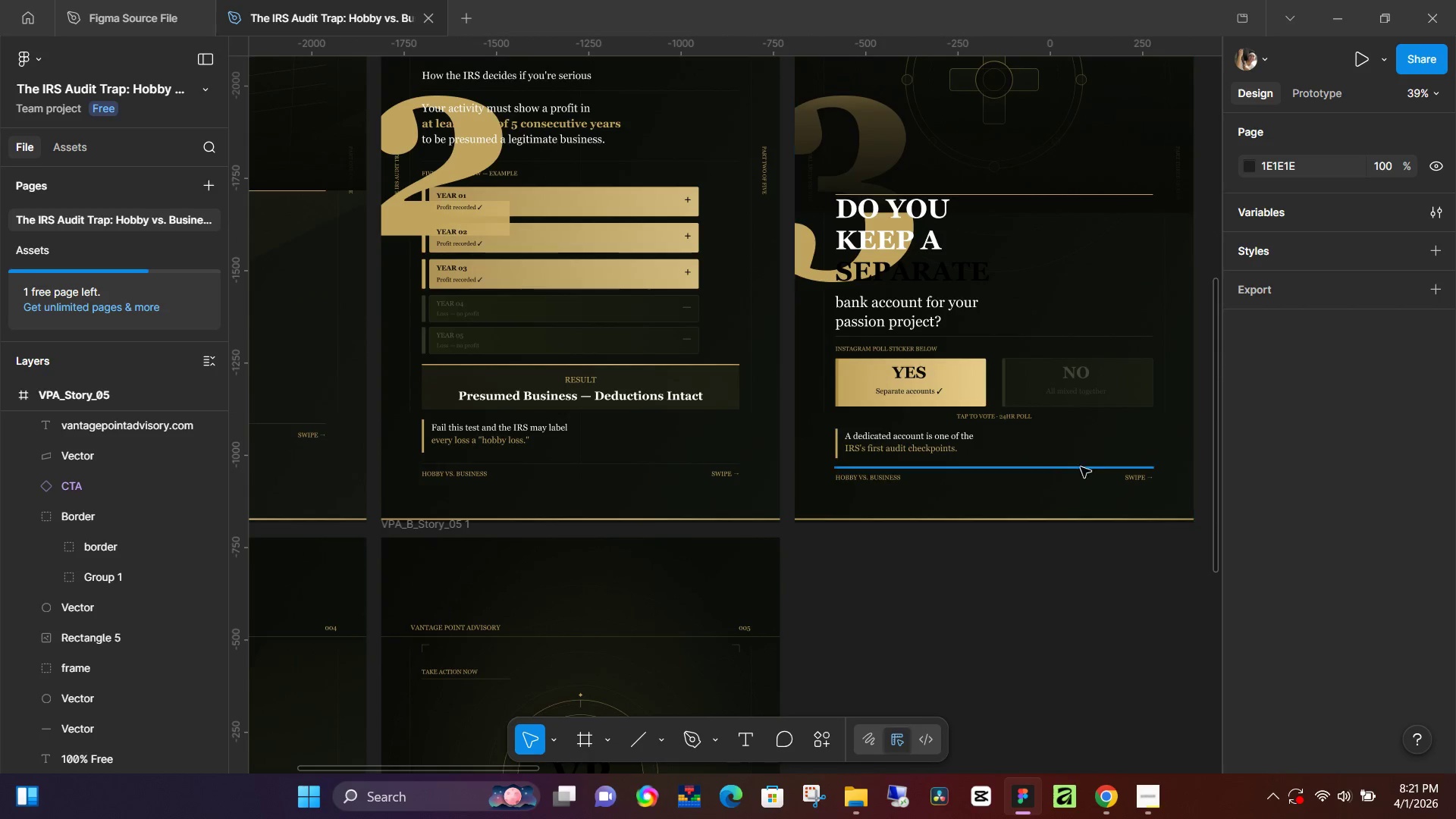 
scroll: coordinate [1002, 449], scroll_direction: down, amount: 6.0
 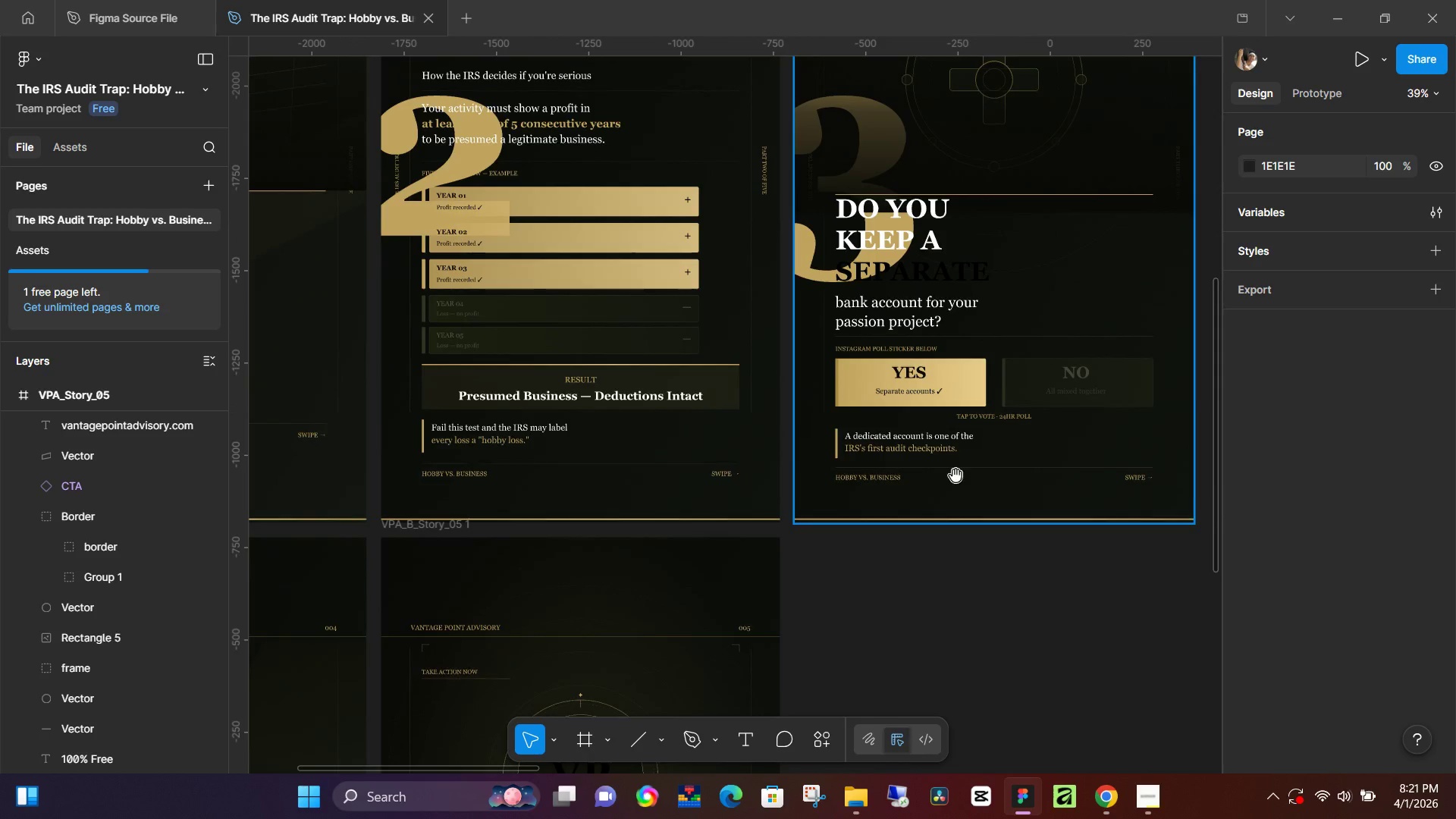 
hold_key(key=Space, duration=0.97)
 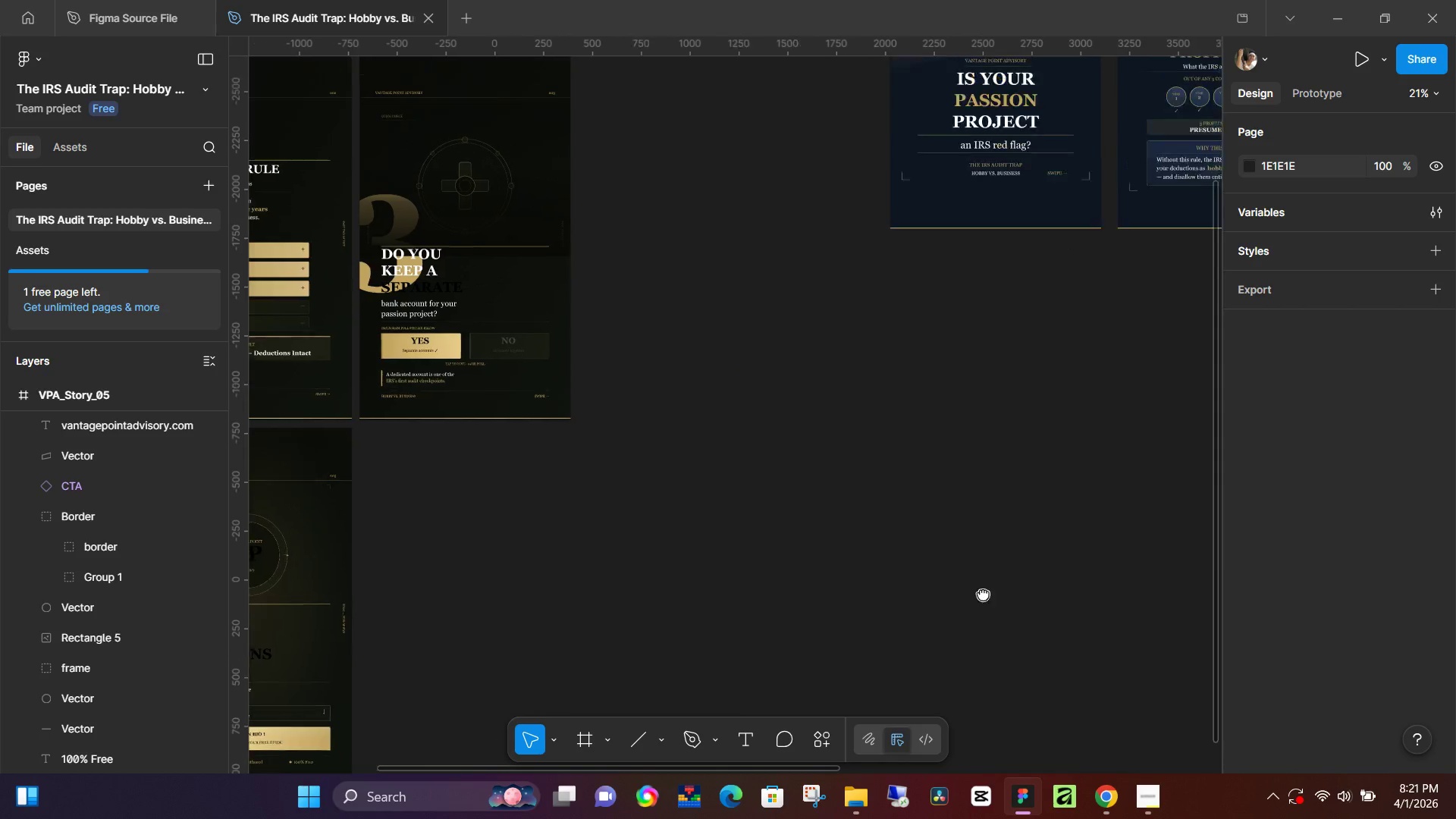 
left_click_drag(start_coordinate=[1099, 507], to_coordinate=[567, 526])
 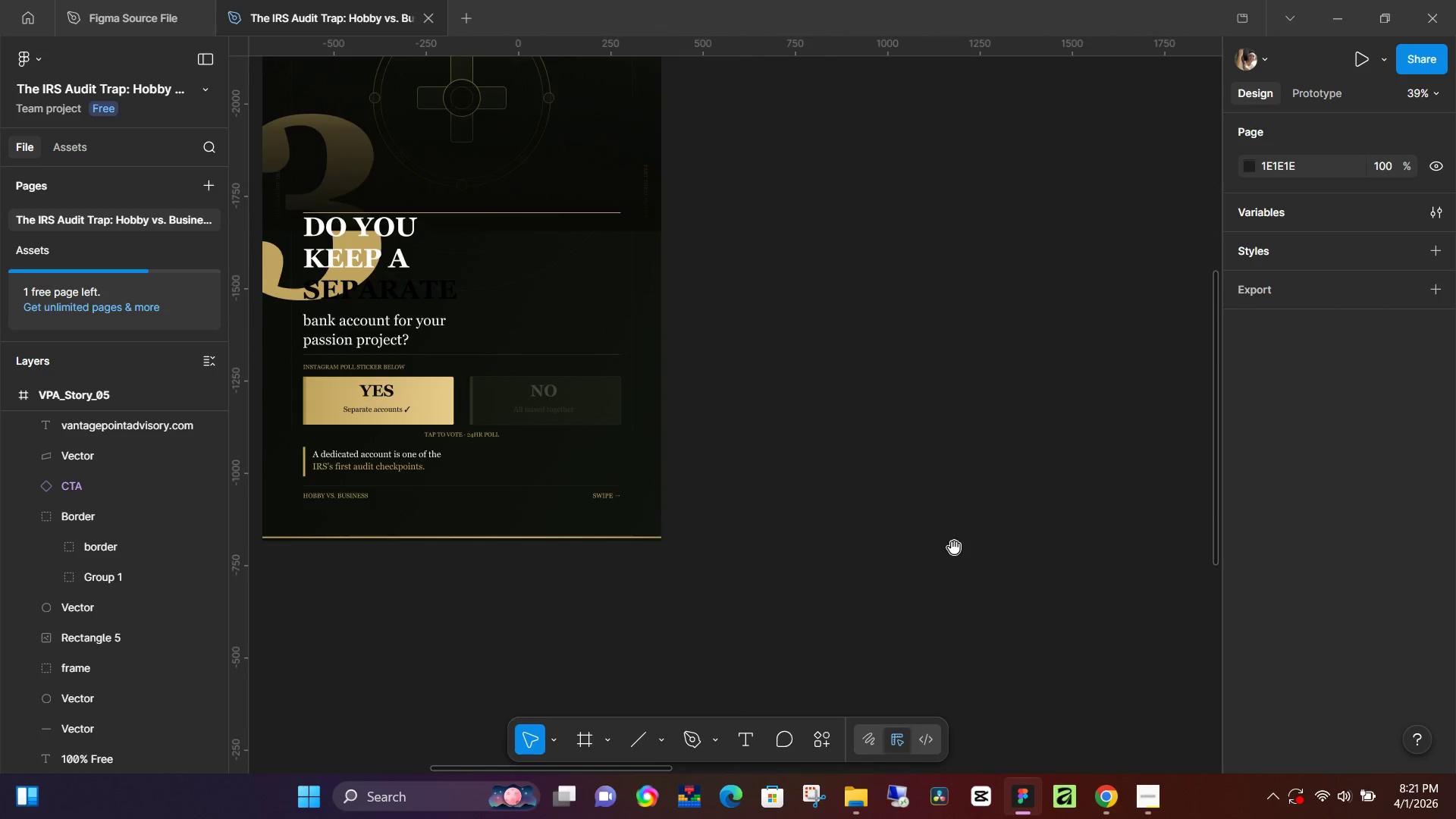 
left_click_drag(start_coordinate=[954, 548], to_coordinate=[532, 331])
 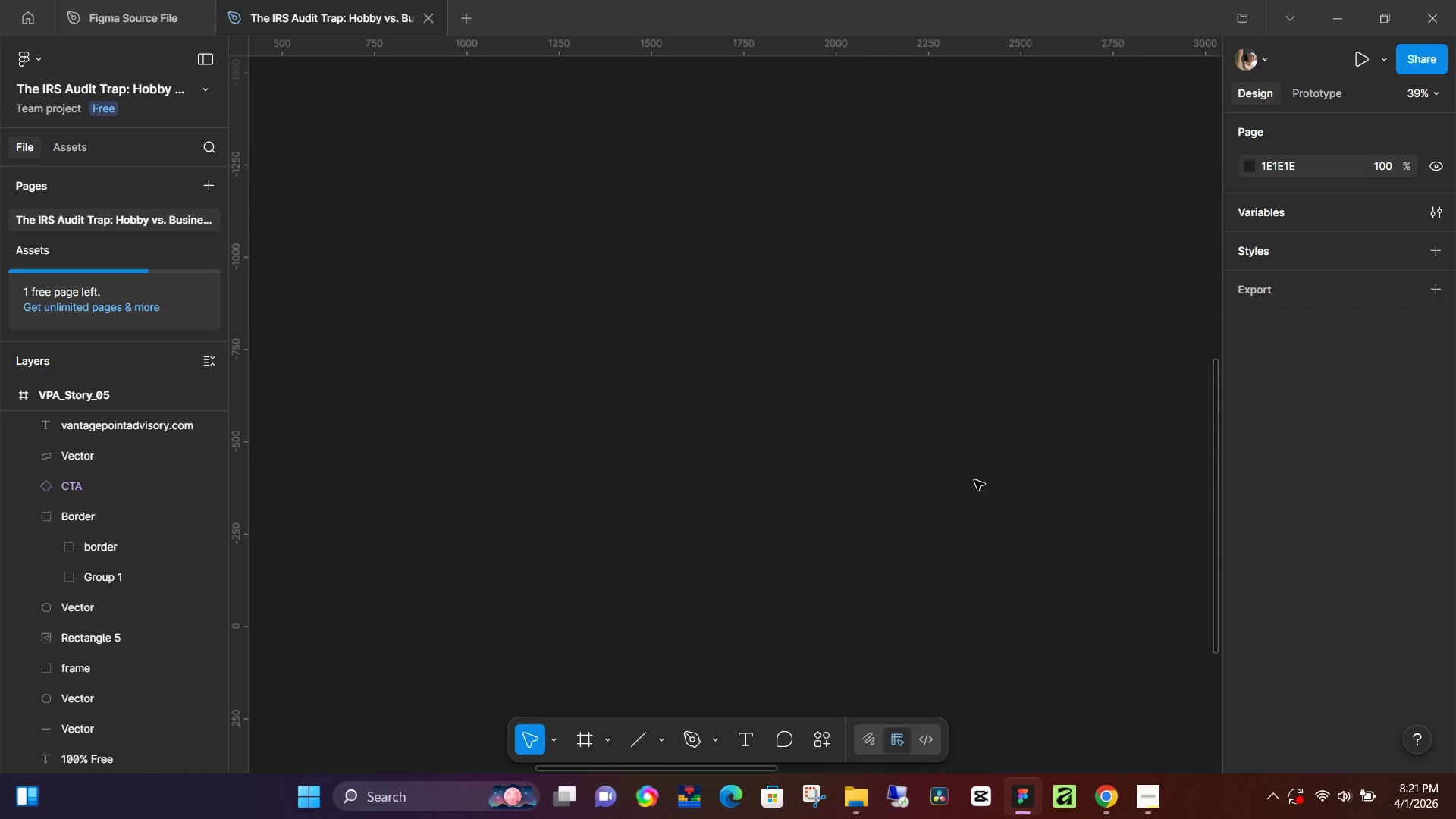 
key(Control+ControlLeft)
 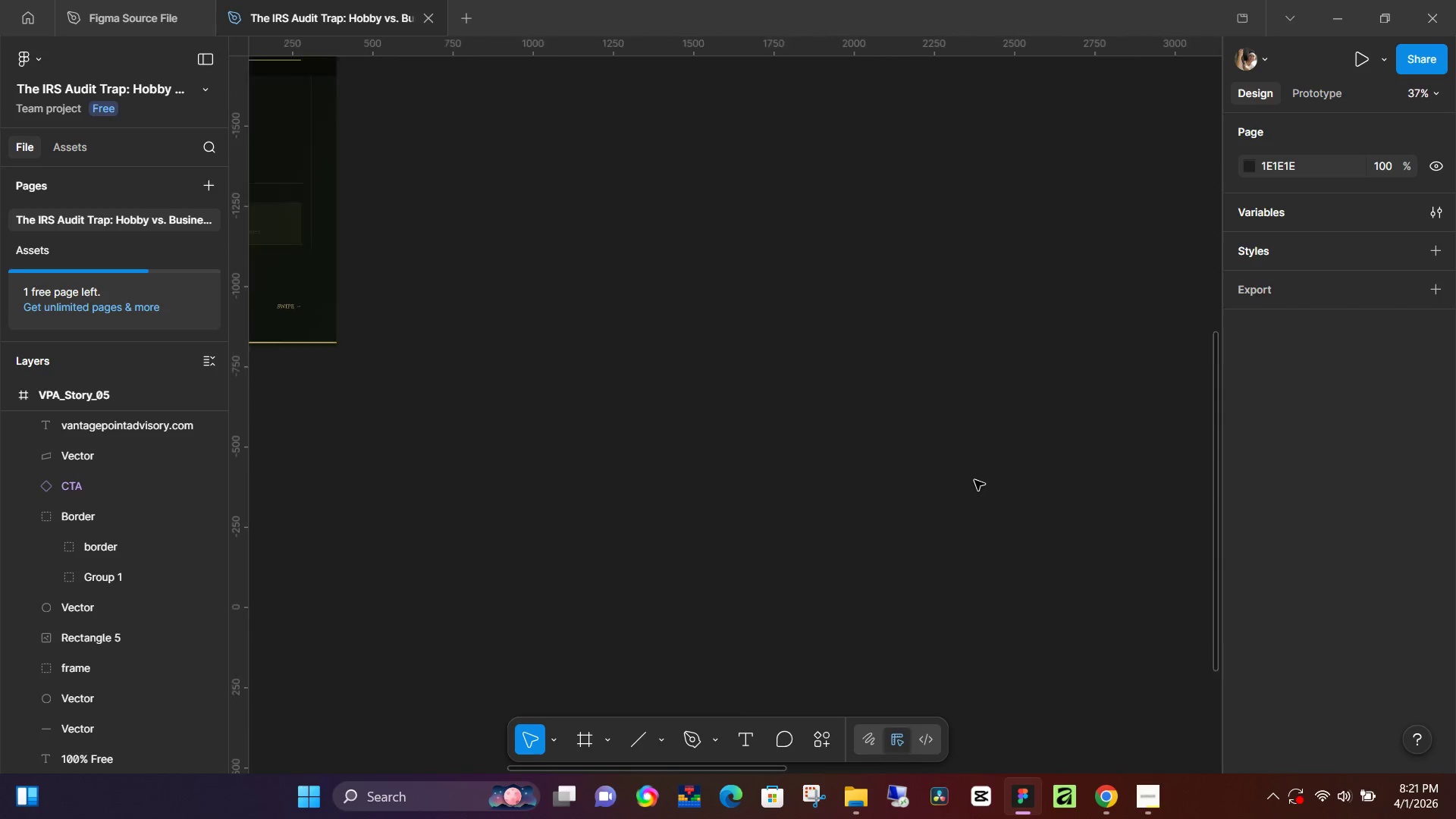 
hold_key(key=Space, duration=1.22)
 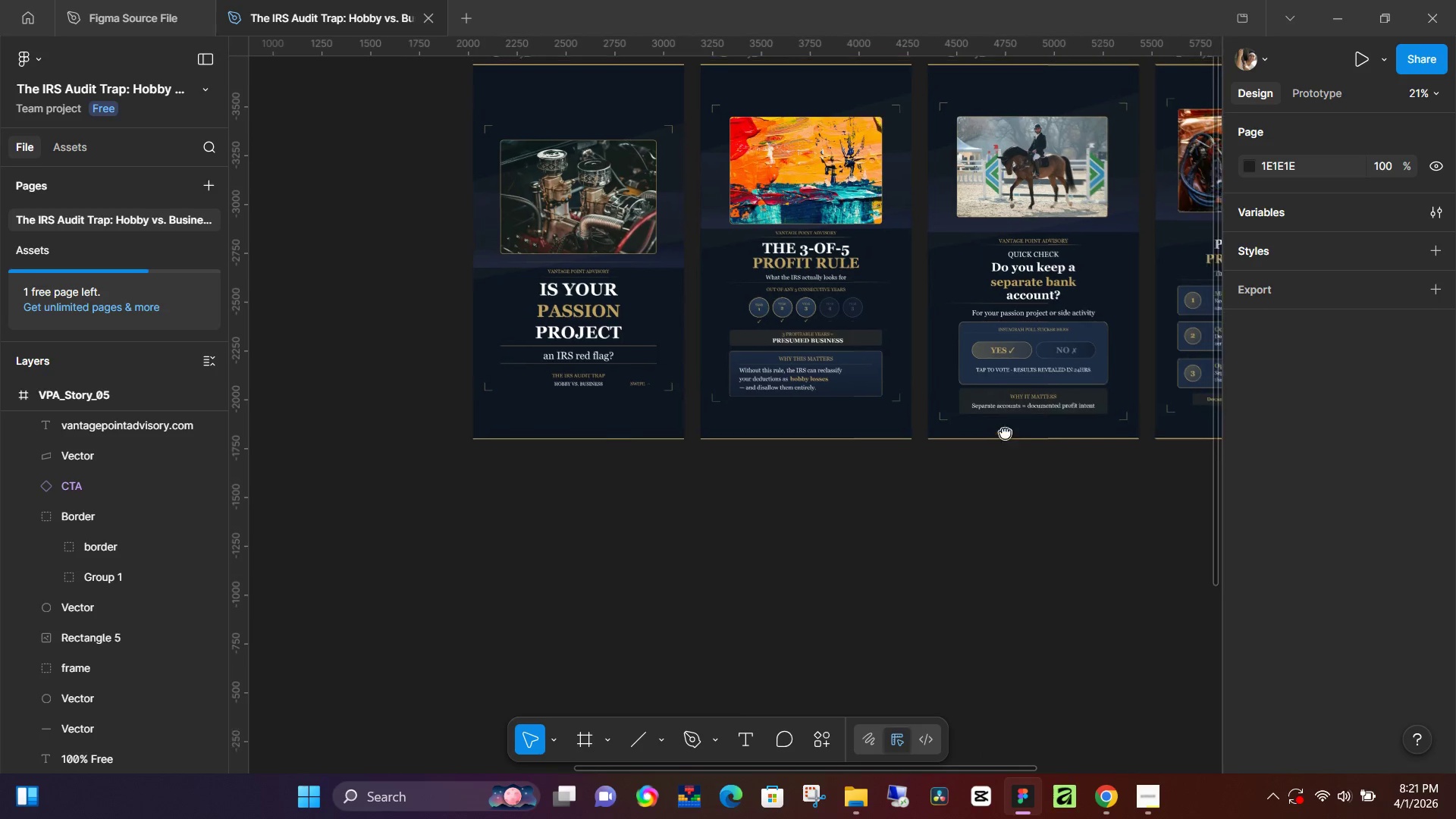 
left_click_drag(start_coordinate=[1072, 519], to_coordinate=[839, 623])
 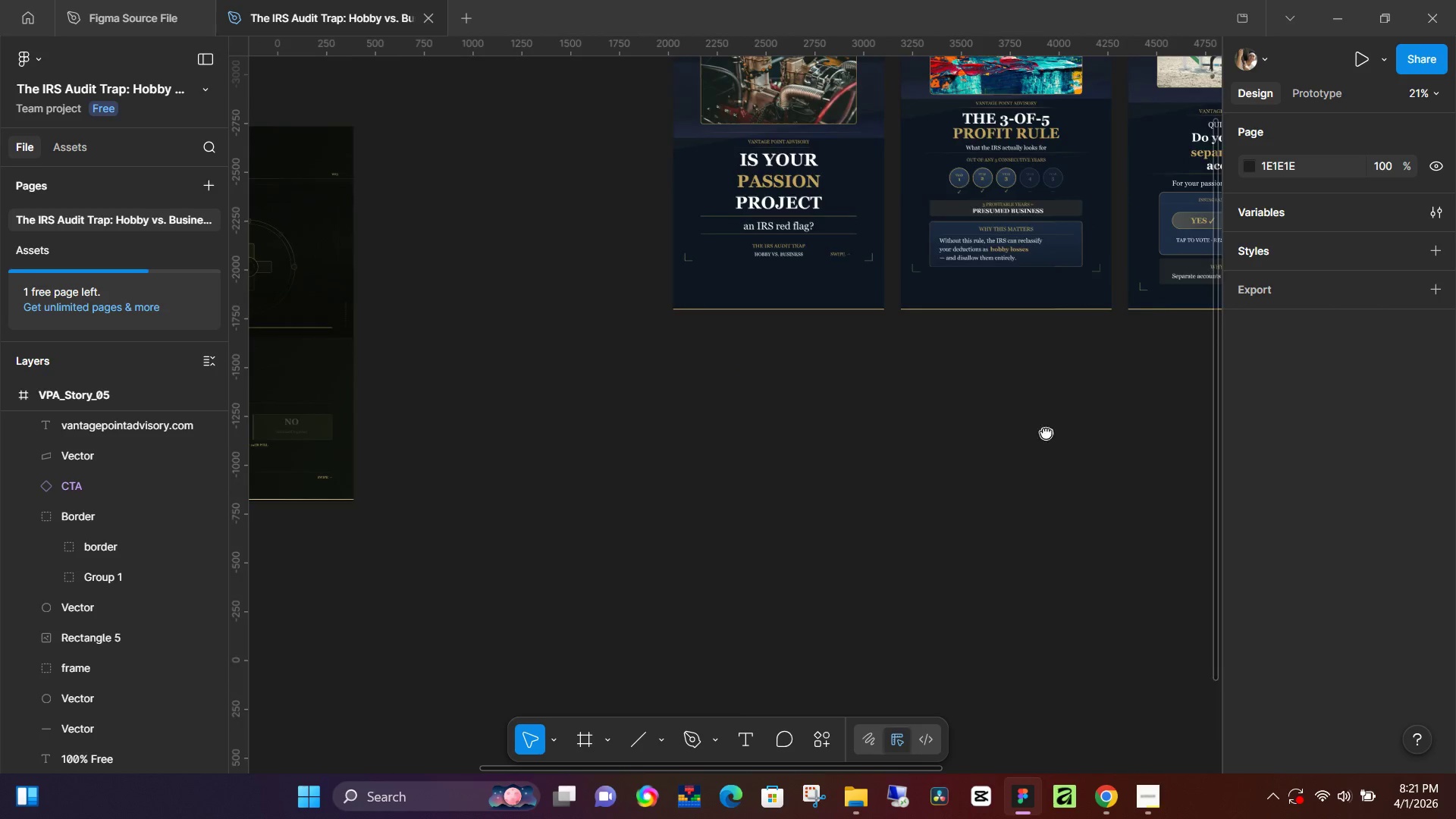 
scroll: coordinate [974, 480], scroll_direction: down, amount: 5.0
 